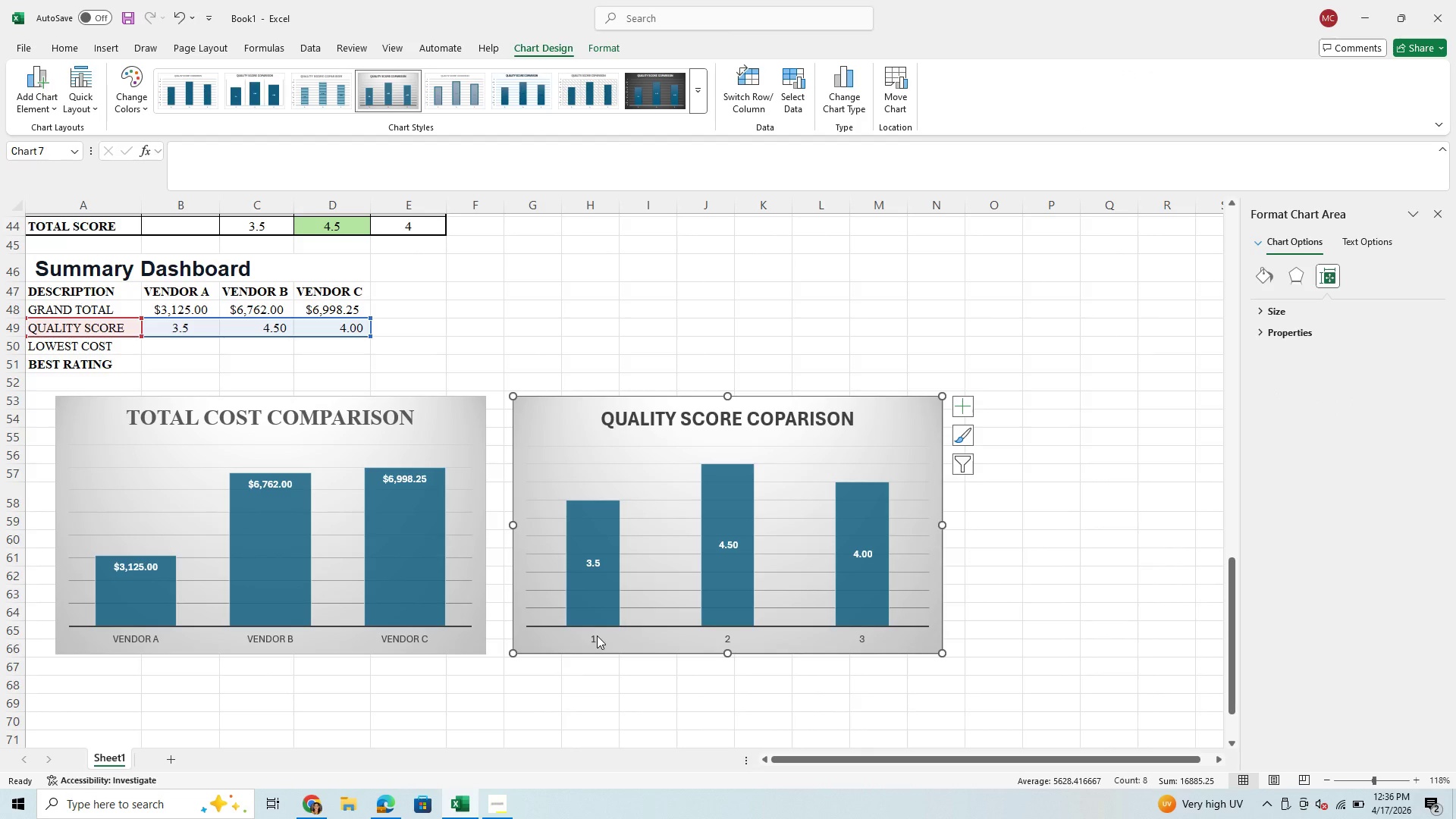 
left_click([597, 635])
 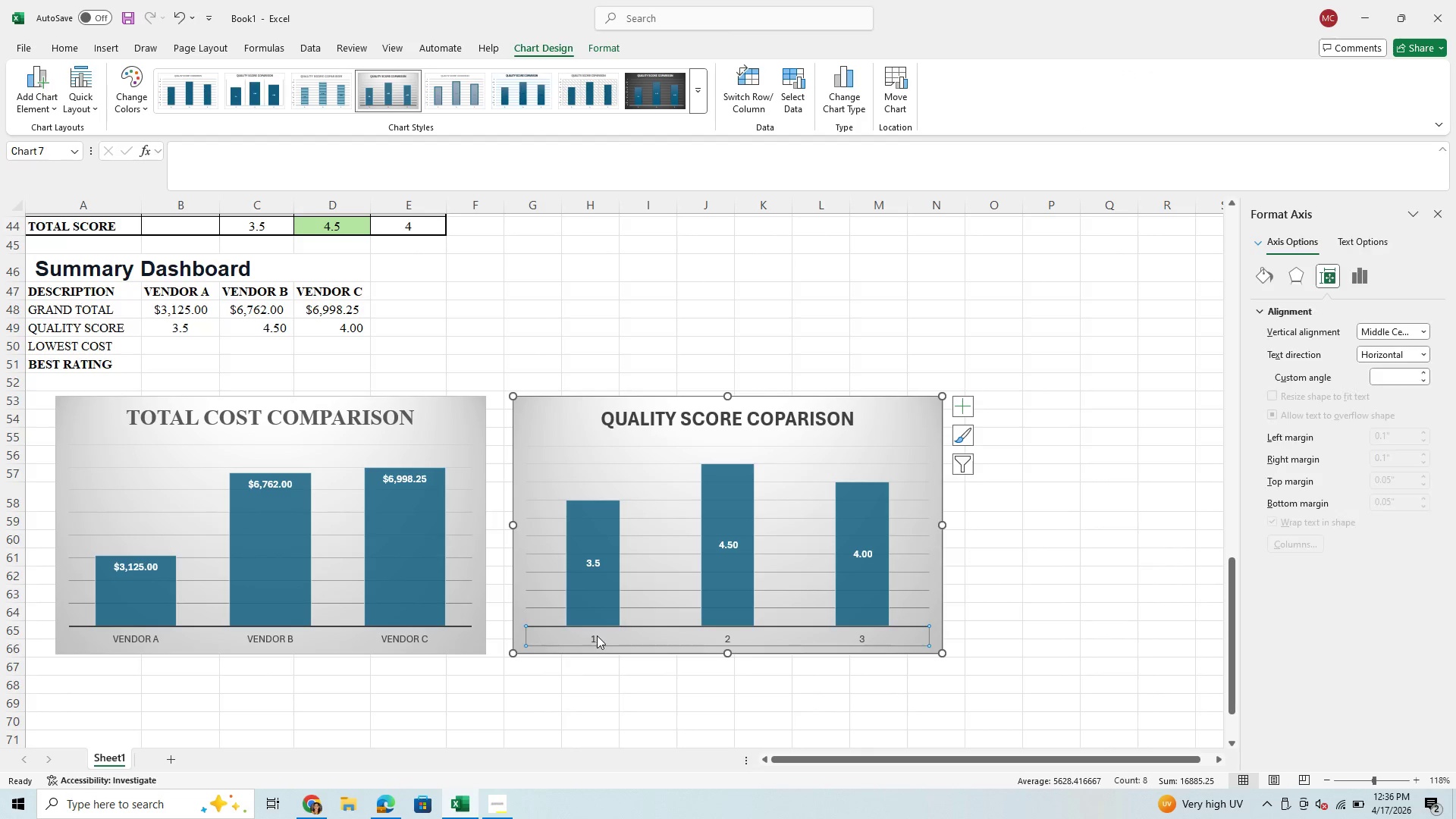 
left_click([597, 635])
 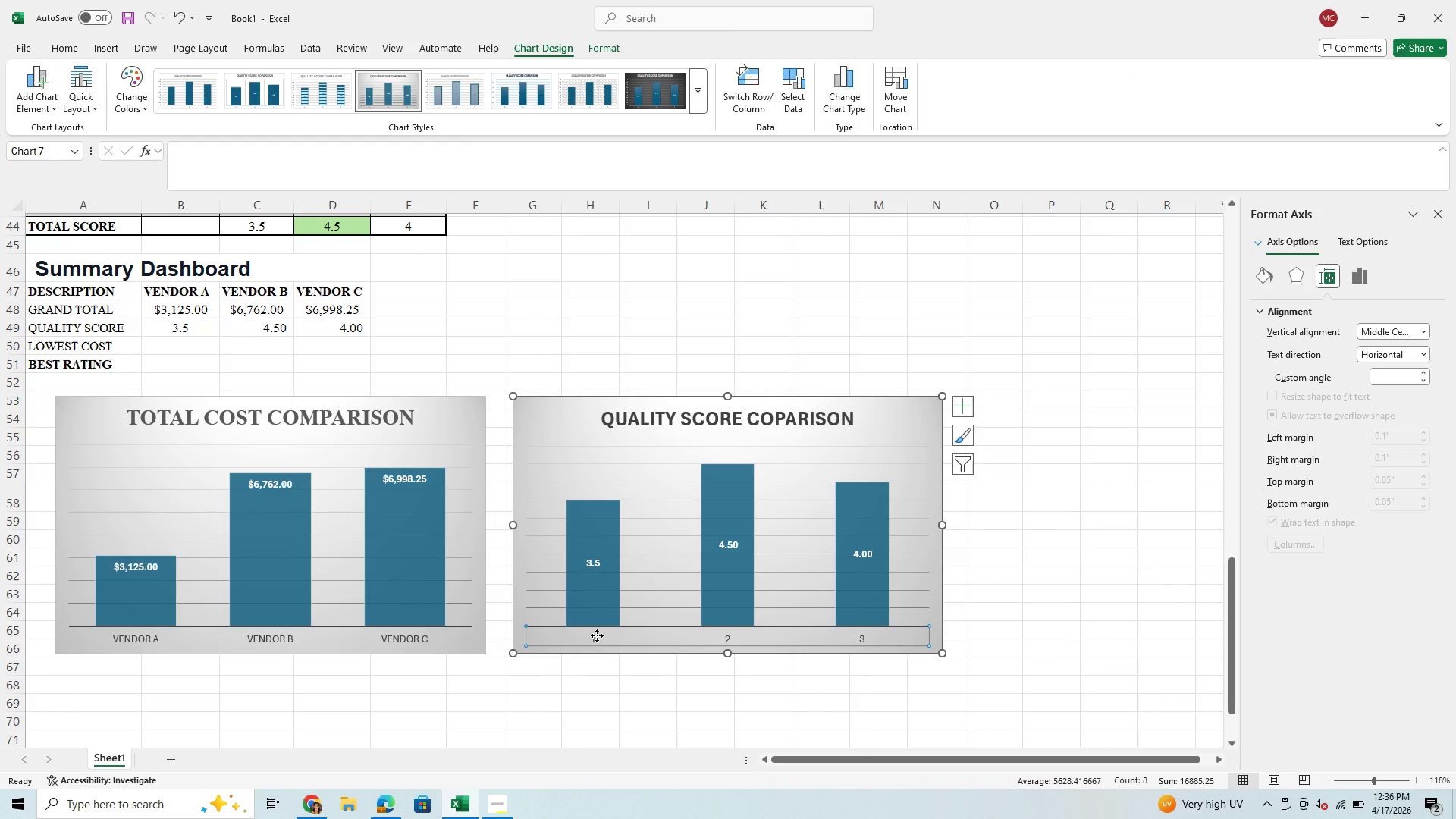 
double_click([597, 635])
 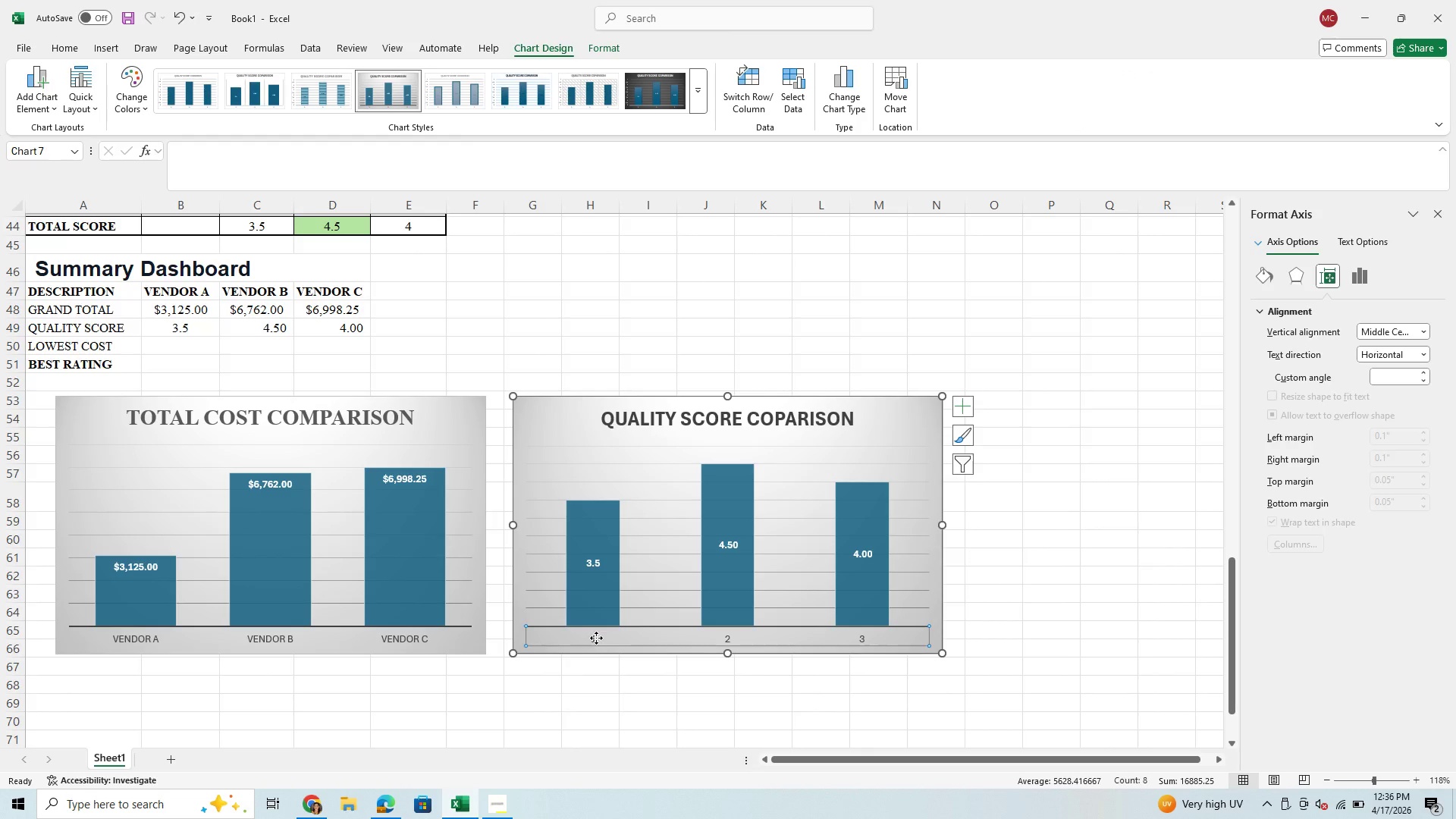 
double_click([596, 638])
 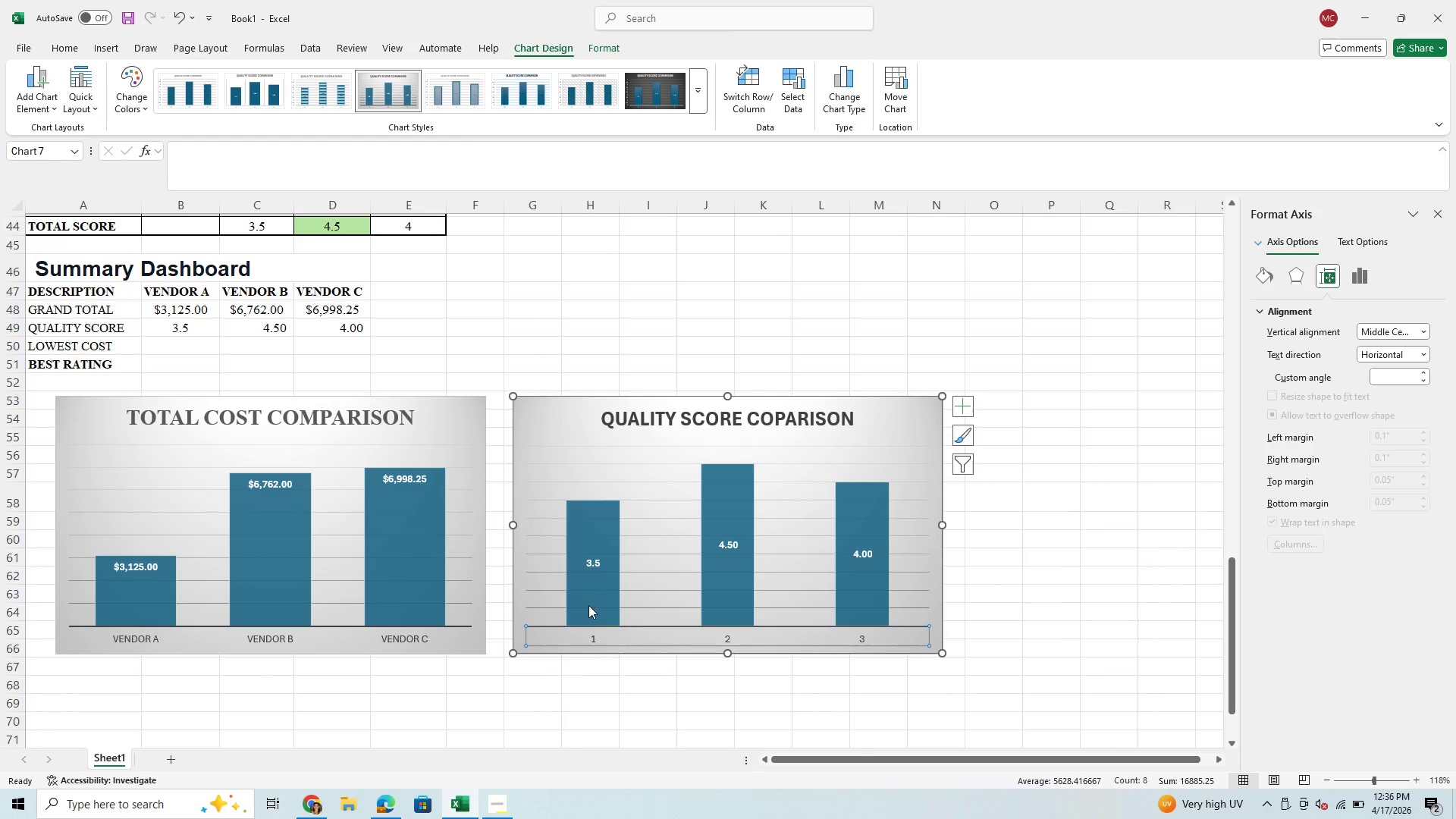 
left_click([588, 637])
 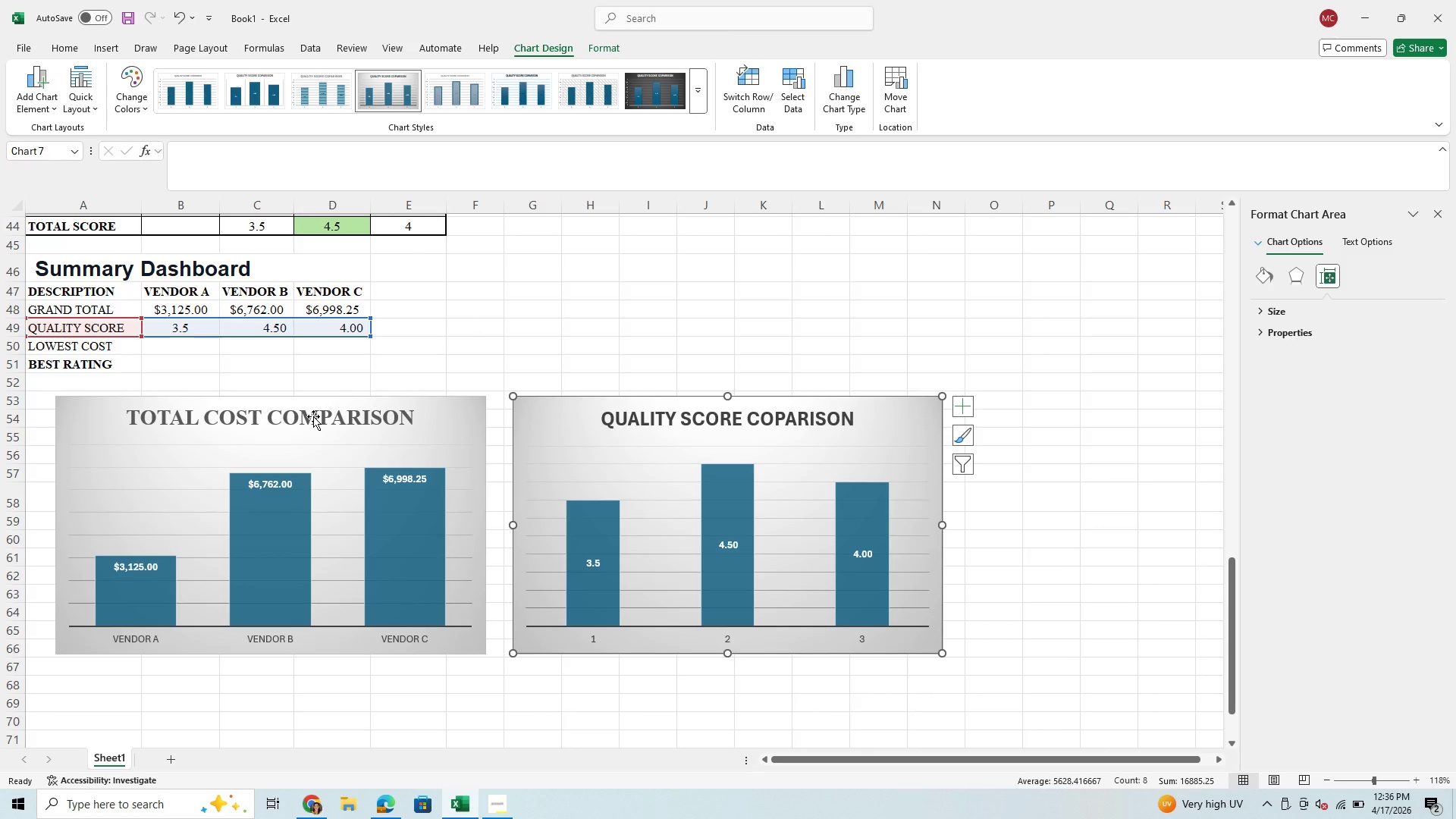 
hold_key(key=ControlLeft, duration=1.52)
left_click_drag(start_coordinate=[55, 294], to_coordinate=[334, 298])
 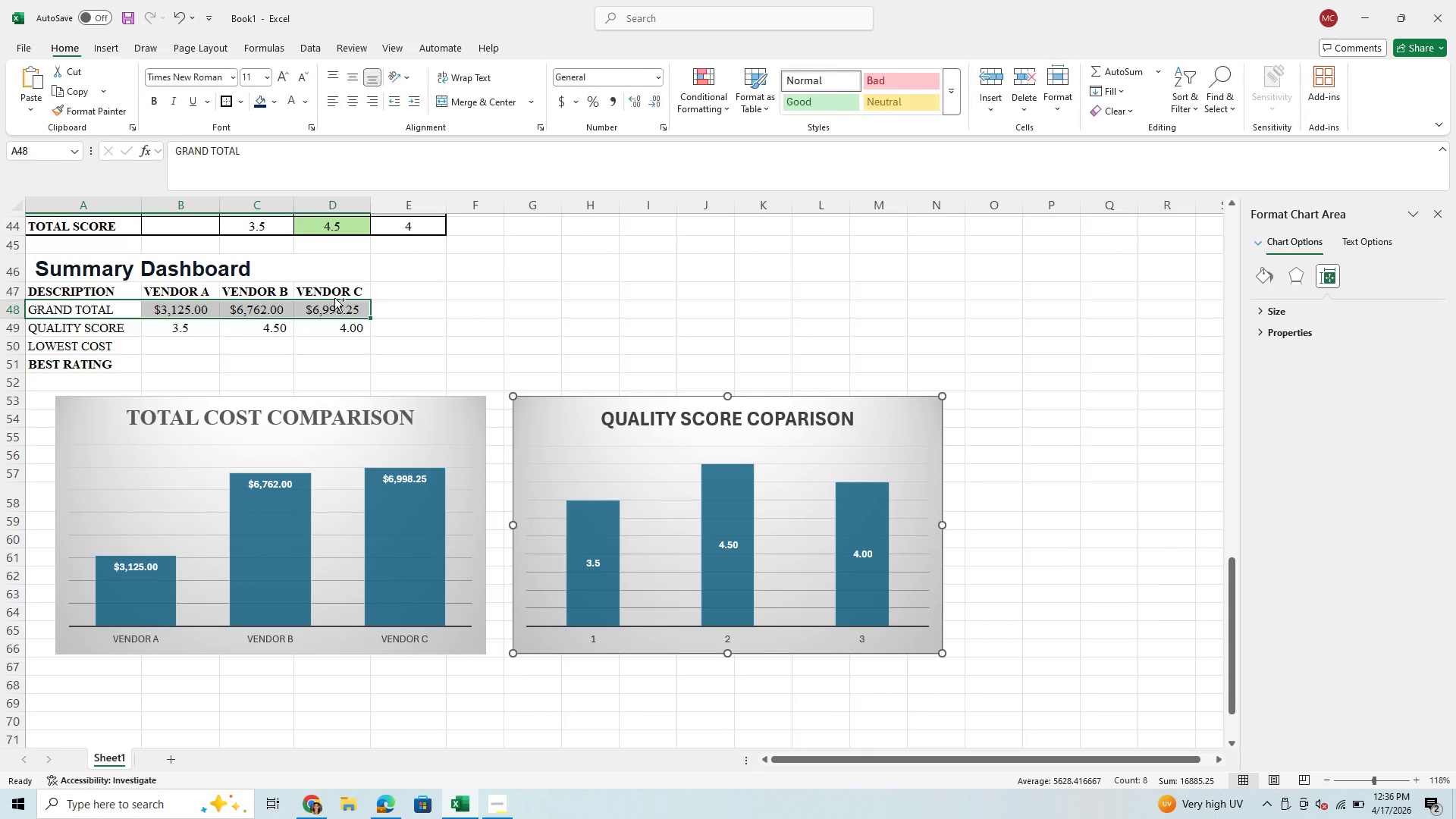 
hold_key(key=ControlLeft, duration=1.51)
 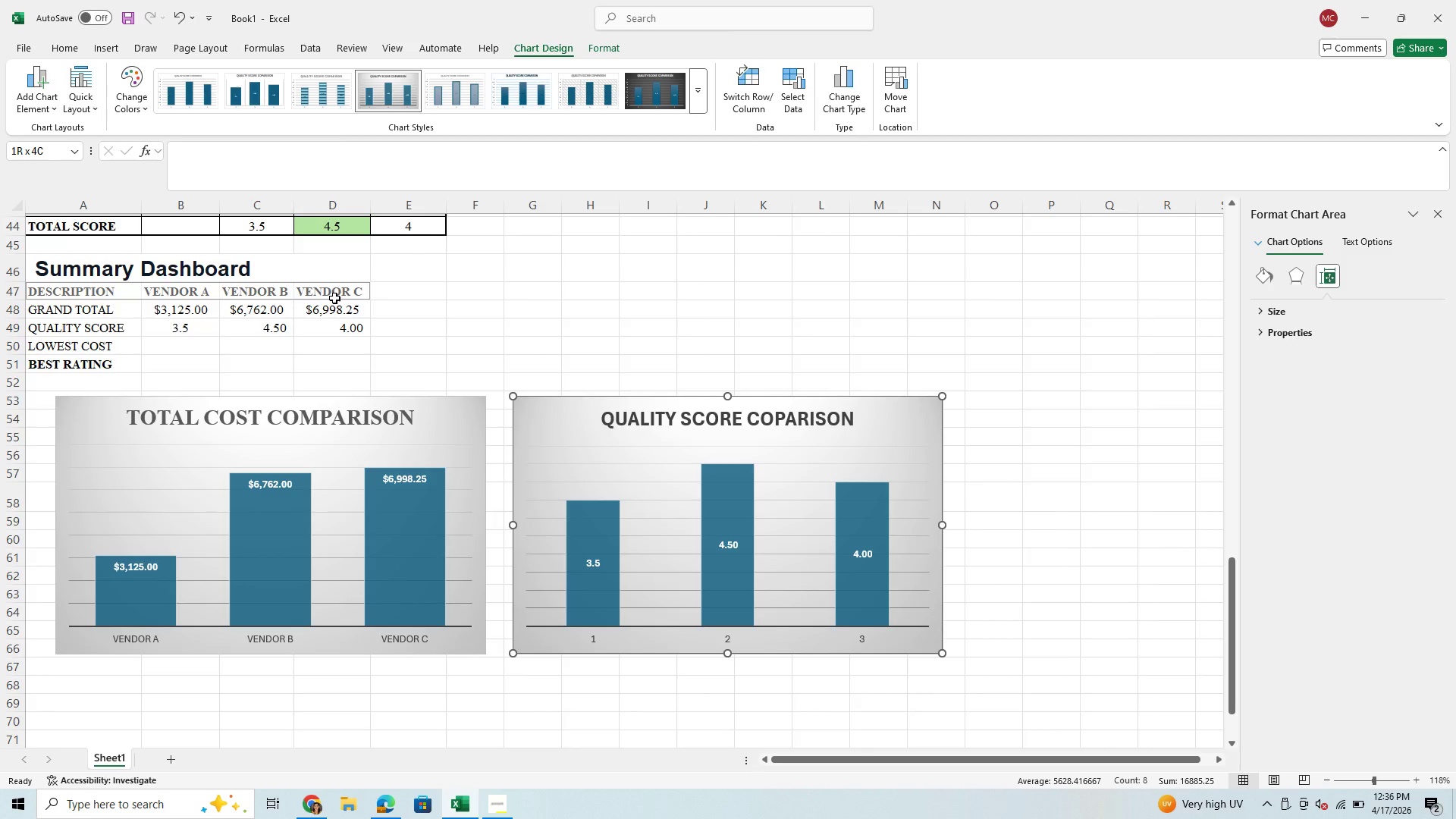 
hold_key(key=ControlLeft, duration=1.53)
 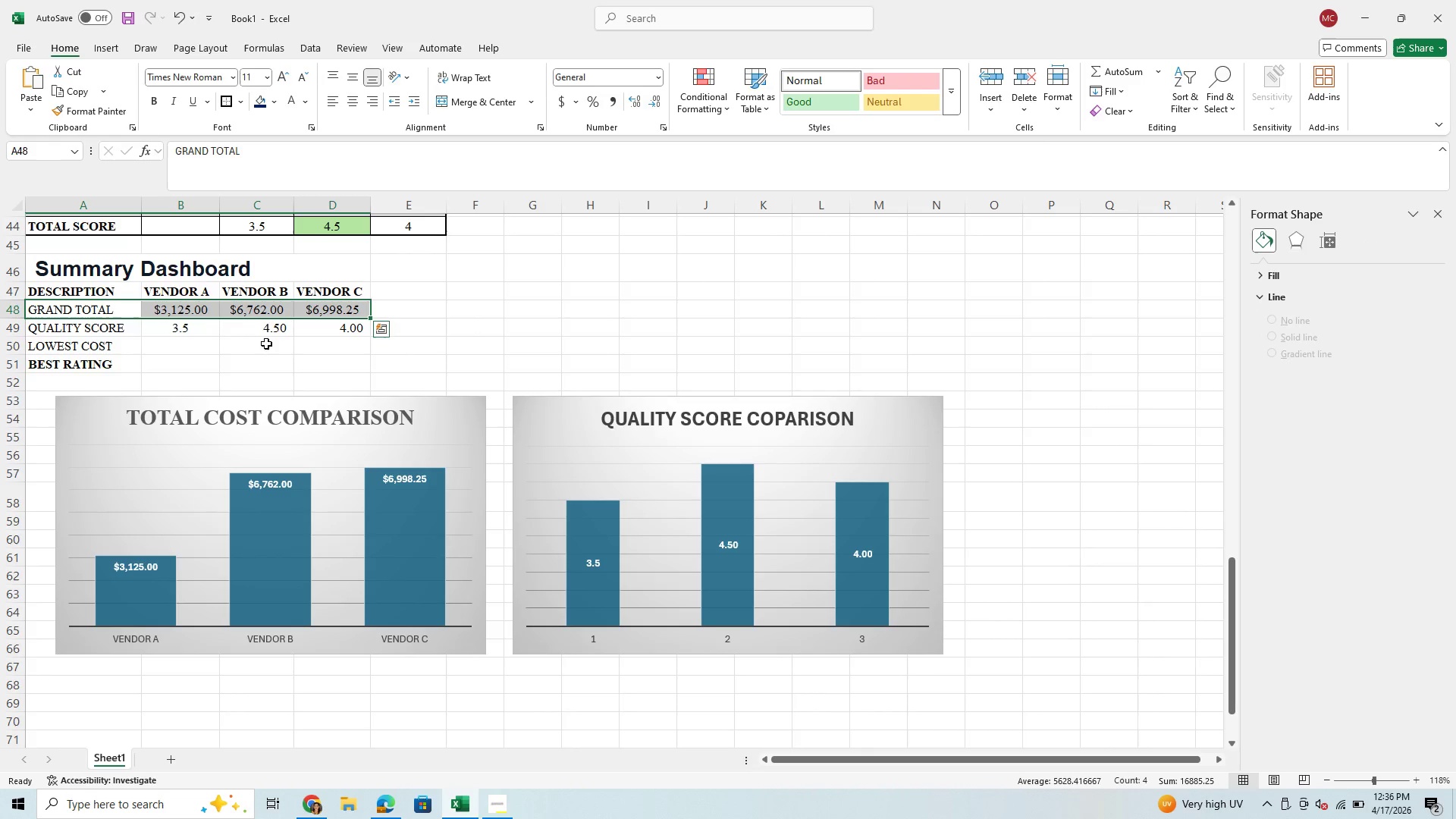 
hold_key(key=ControlLeft, duration=0.53)
 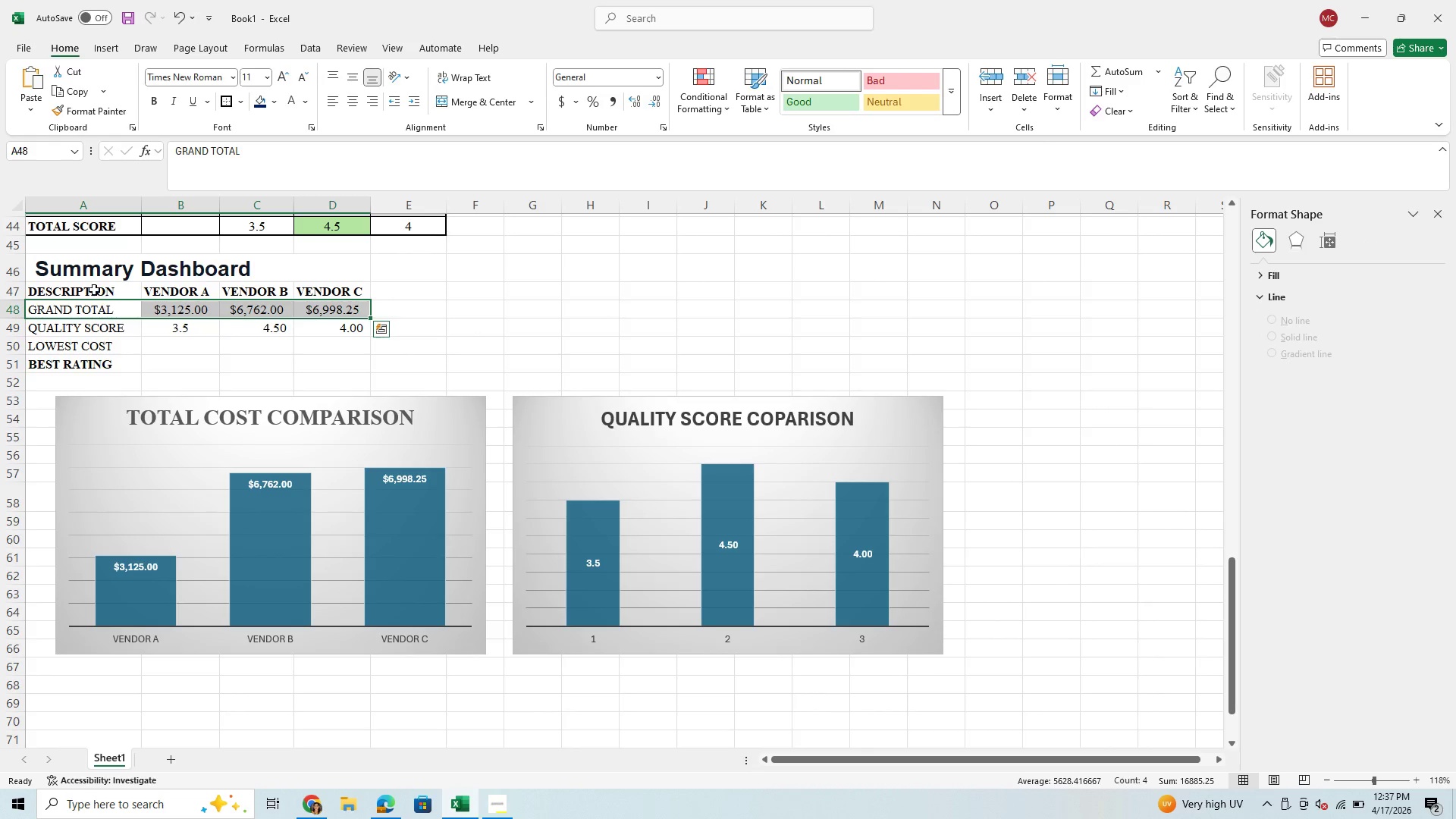 
left_click([94, 290])
 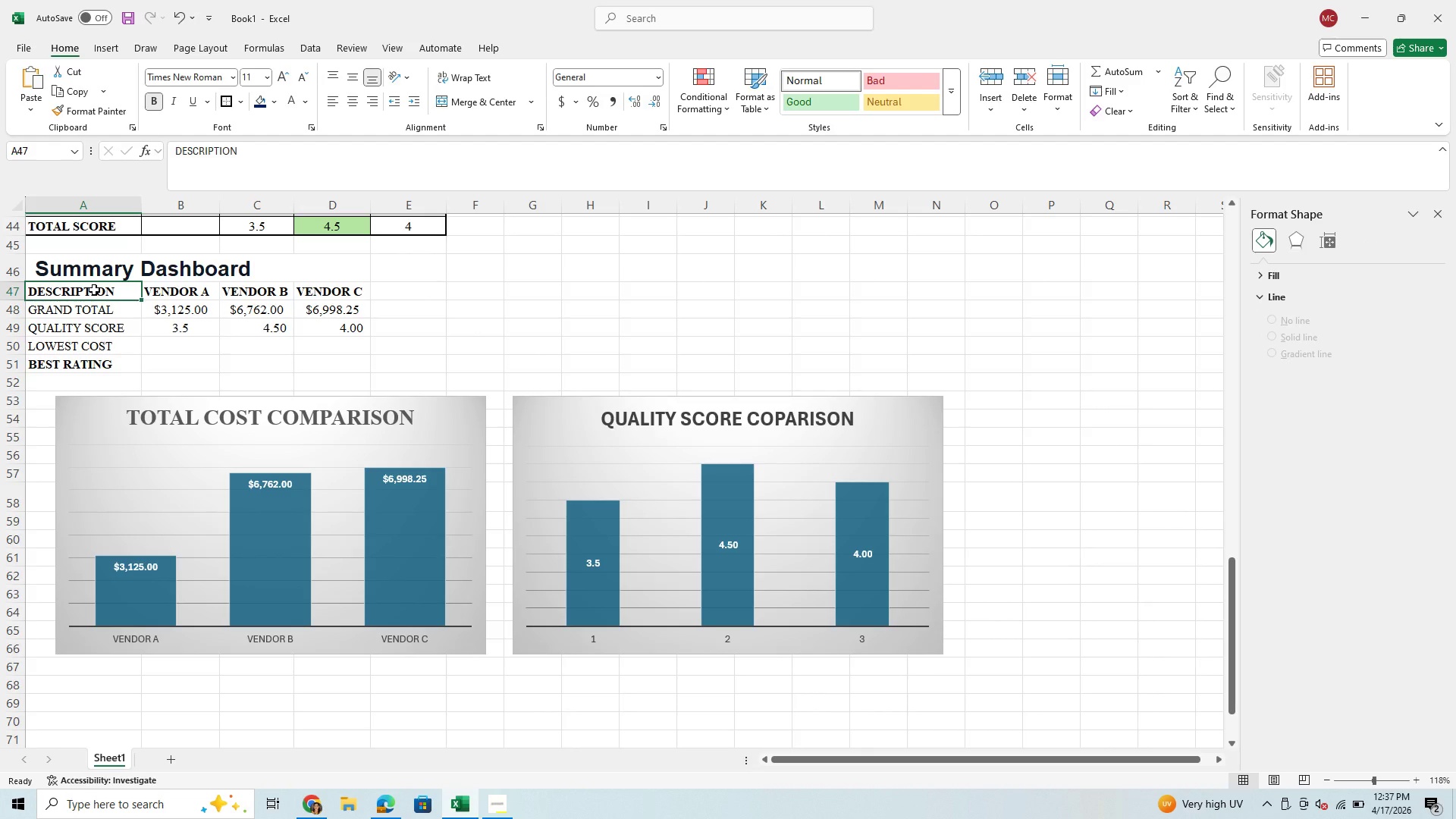 
hold_key(key=ControlLeft, duration=1.51)
left_click([181, 290])
 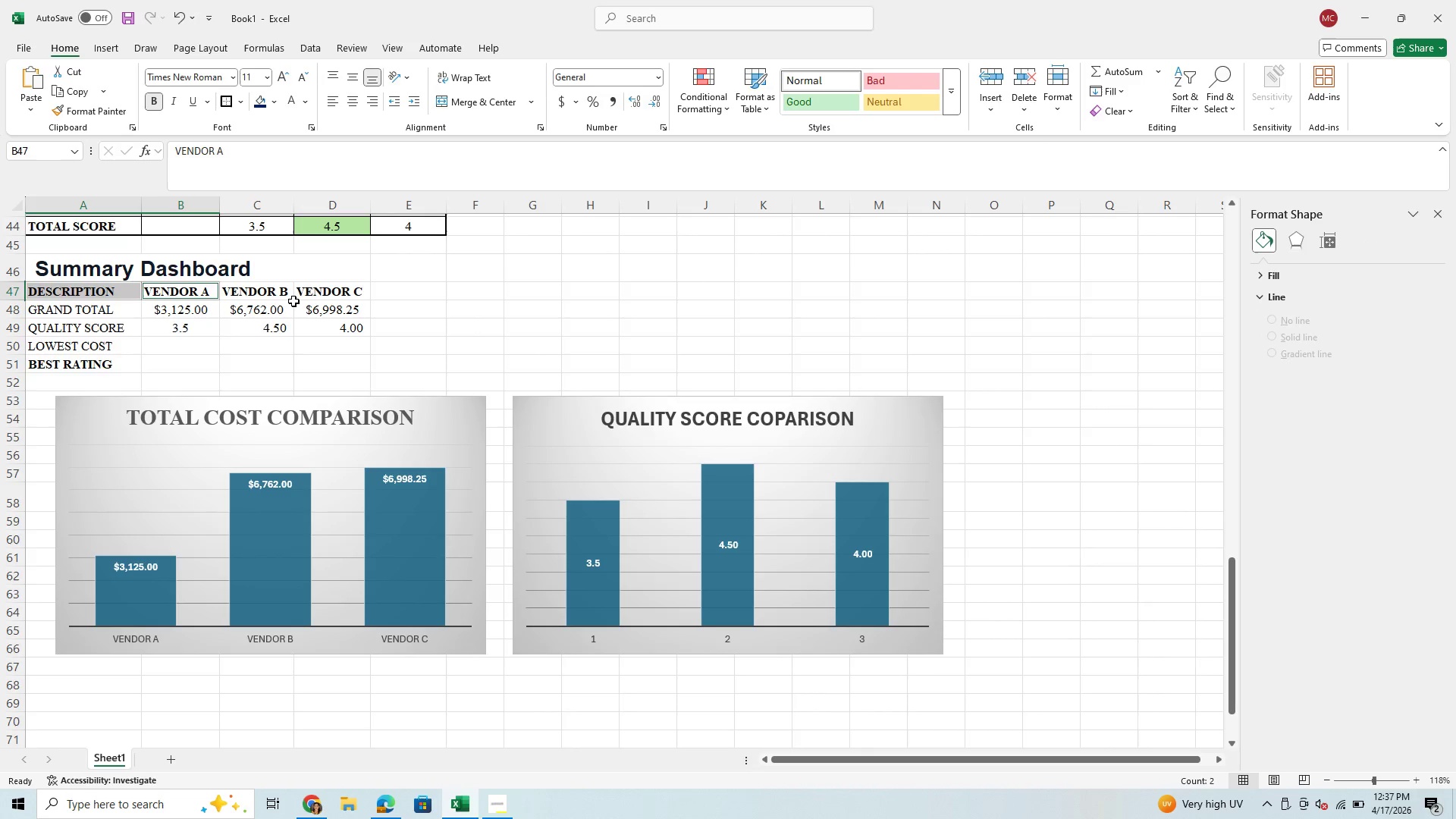 
hold_key(key=ControlLeft, duration=1.52)
left_click([258, 295])
 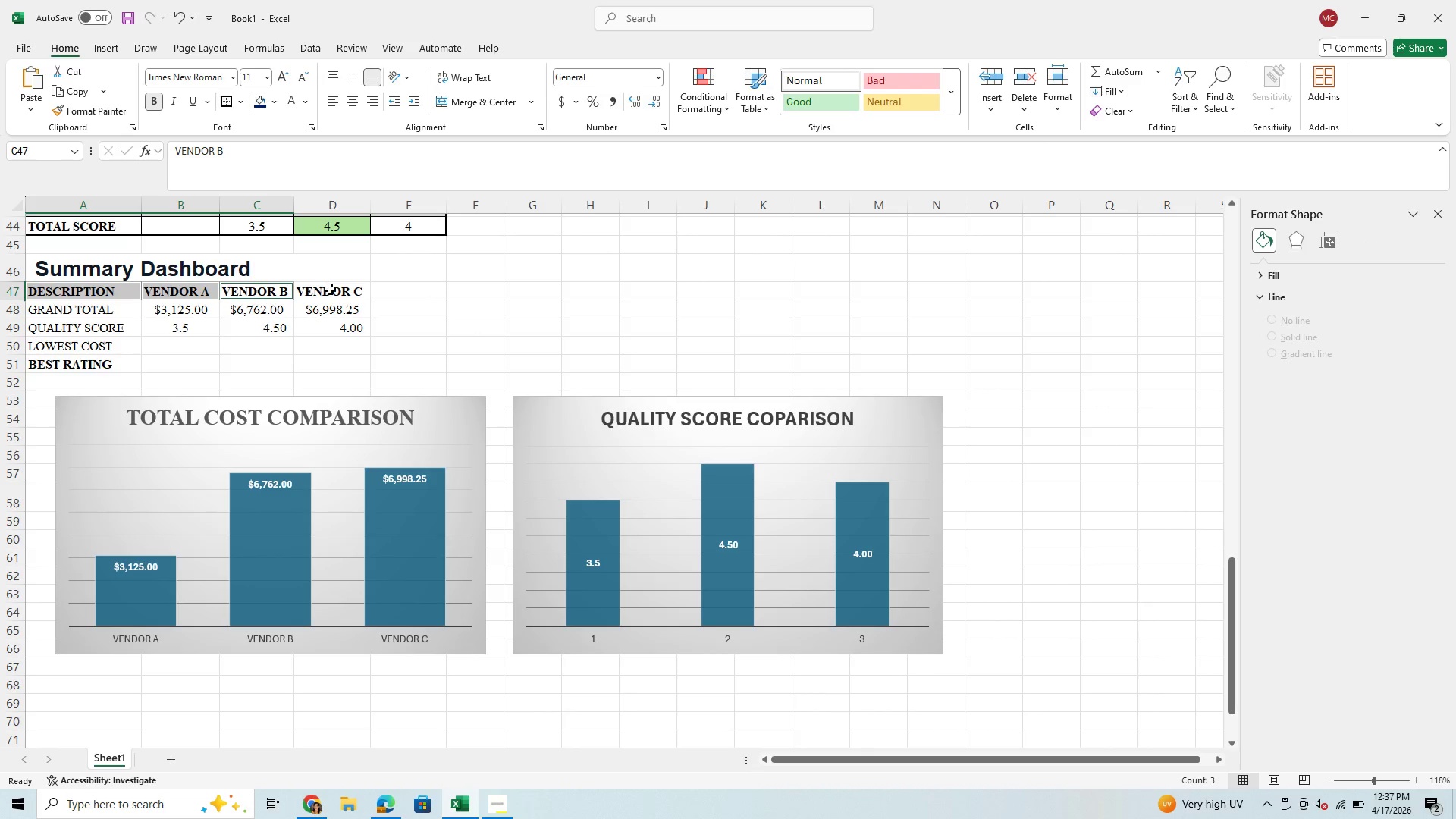 
hold_key(key=ControlLeft, duration=1.5)
left_click([330, 289])
 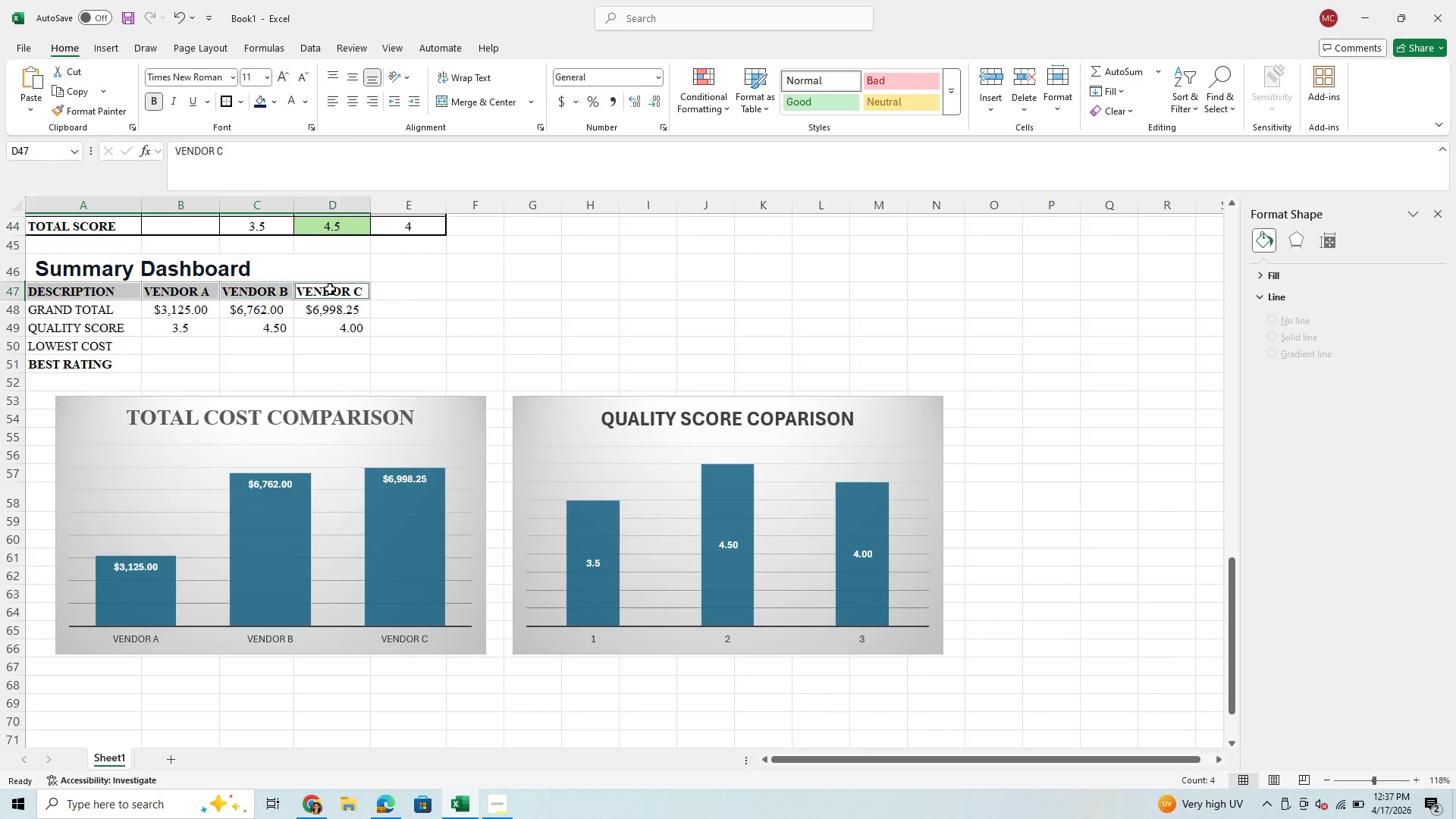 
left_click([102, 329])
 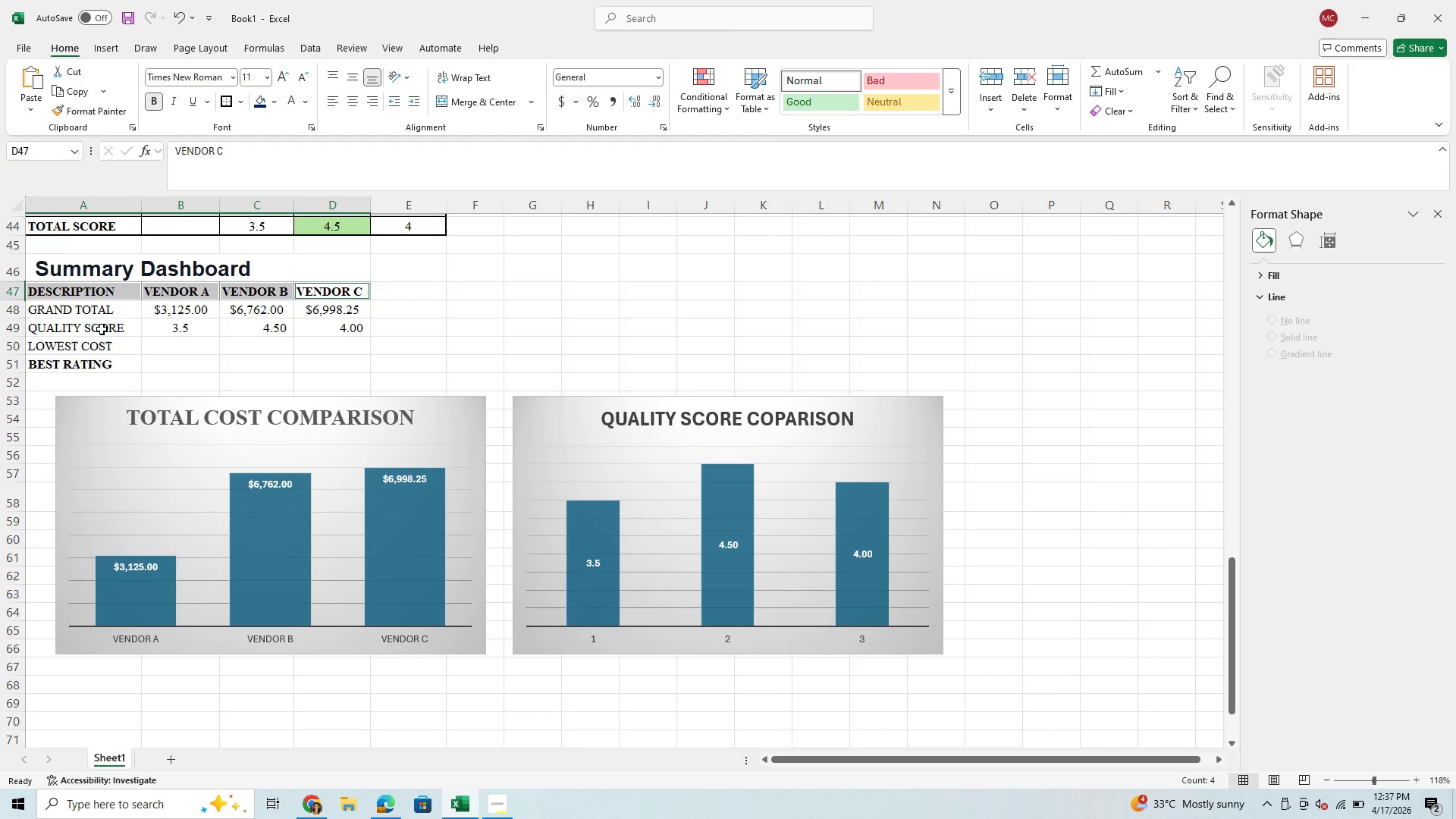 
hold_key(key=ControlLeft, duration=1.52)
left_click([168, 330])
 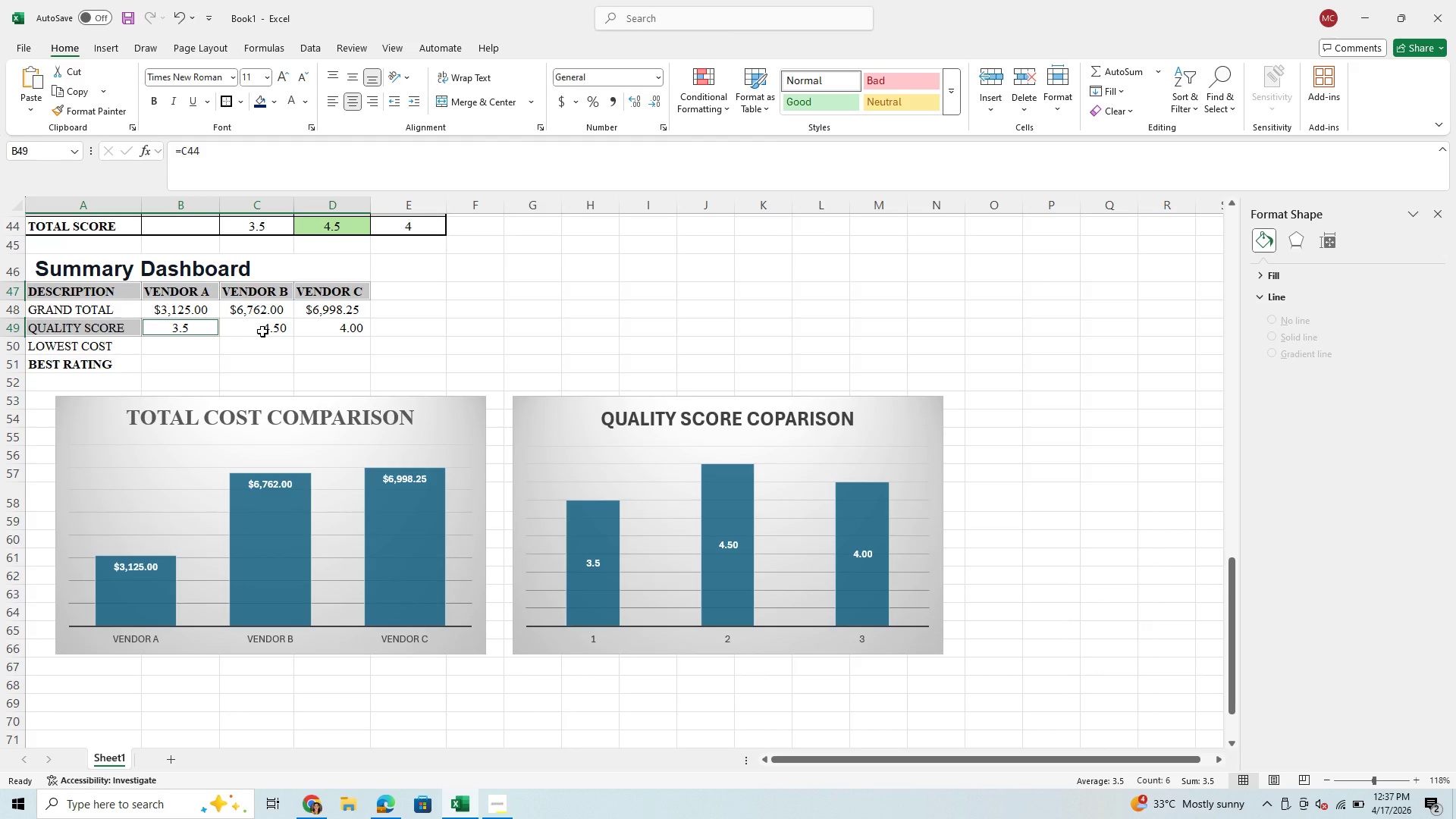 
hold_key(key=ControlLeft, duration=1.42)
left_click([271, 331])
 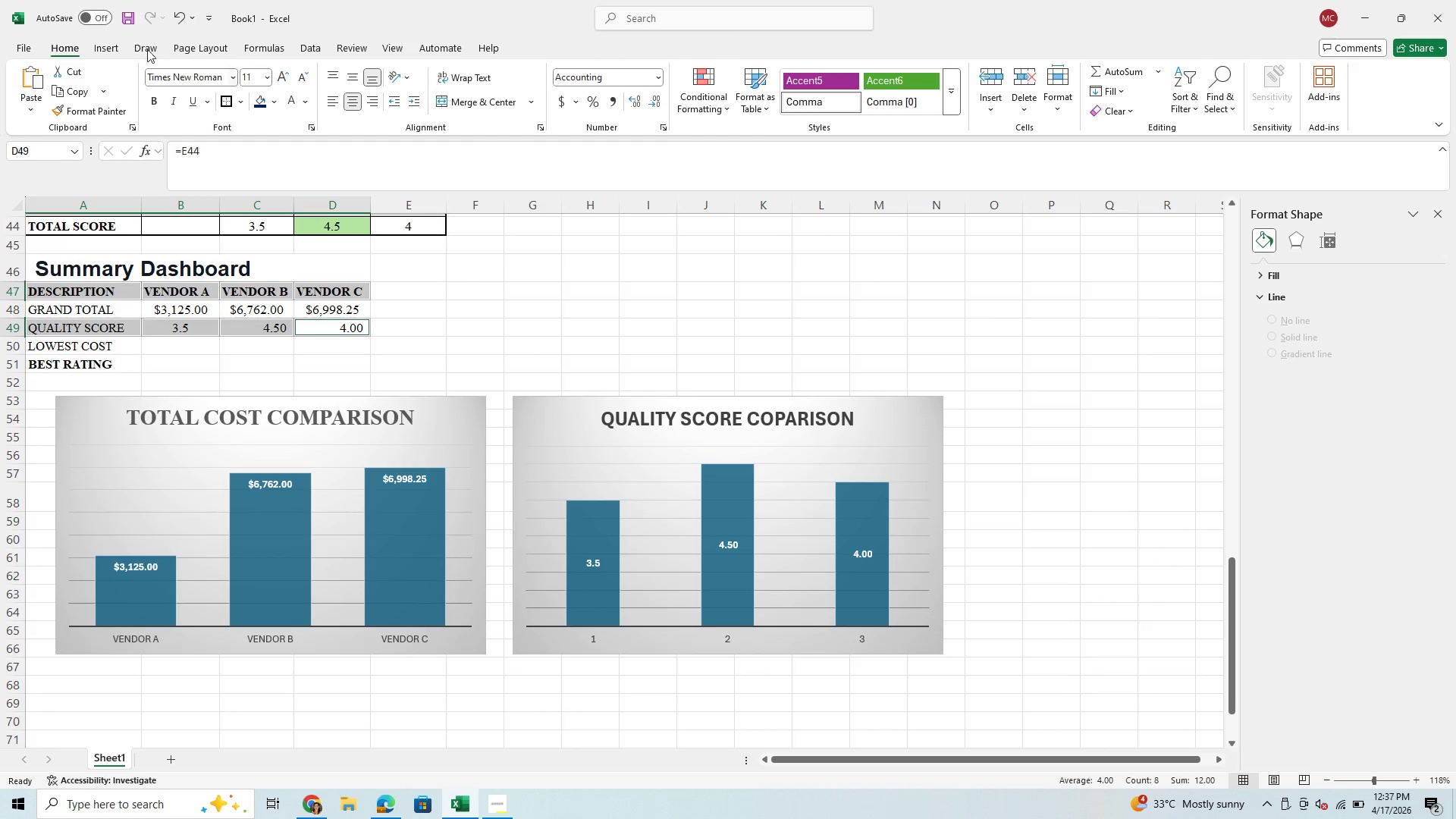 
left_click([110, 54])
 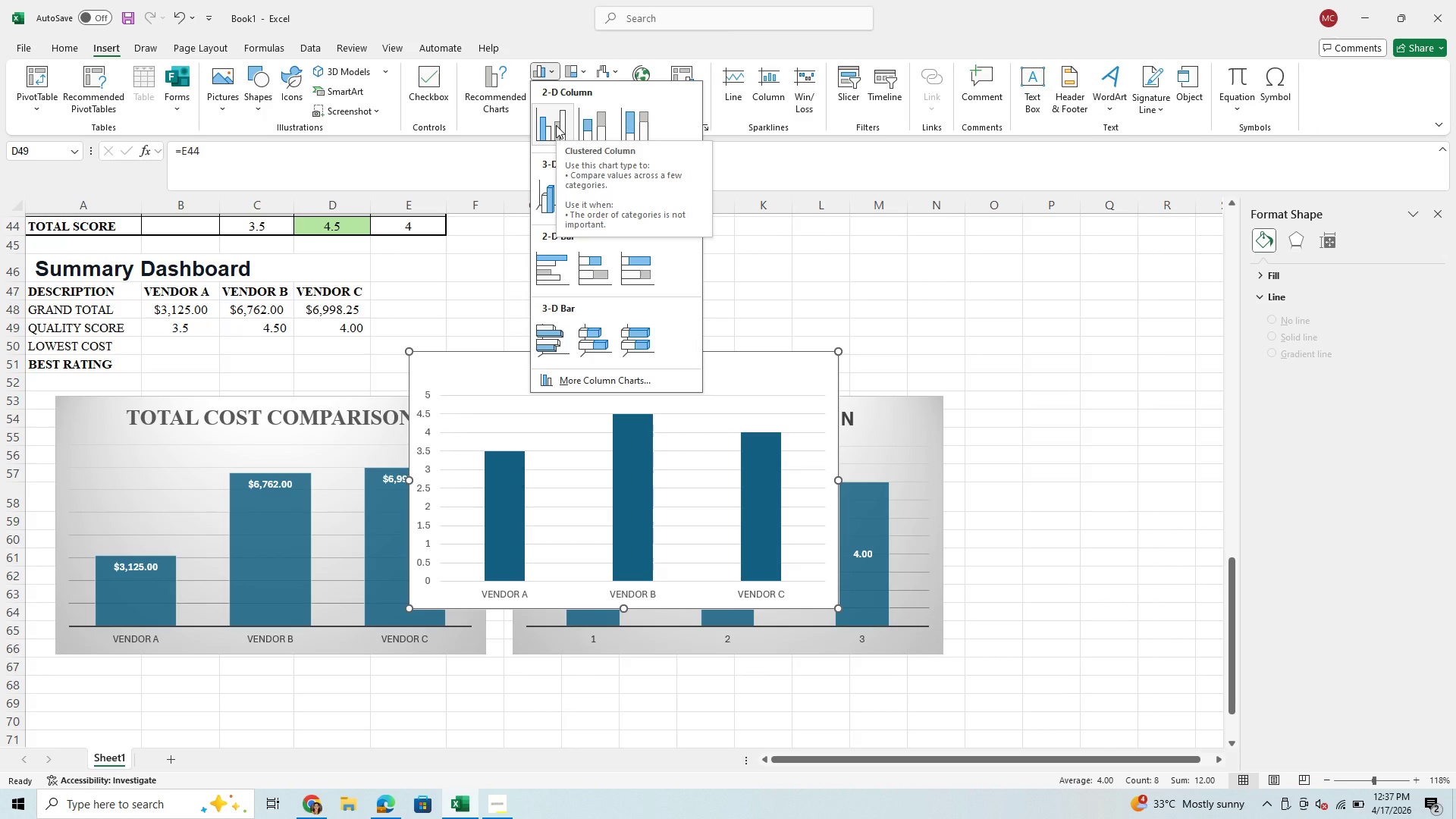 
wait(6.61)
 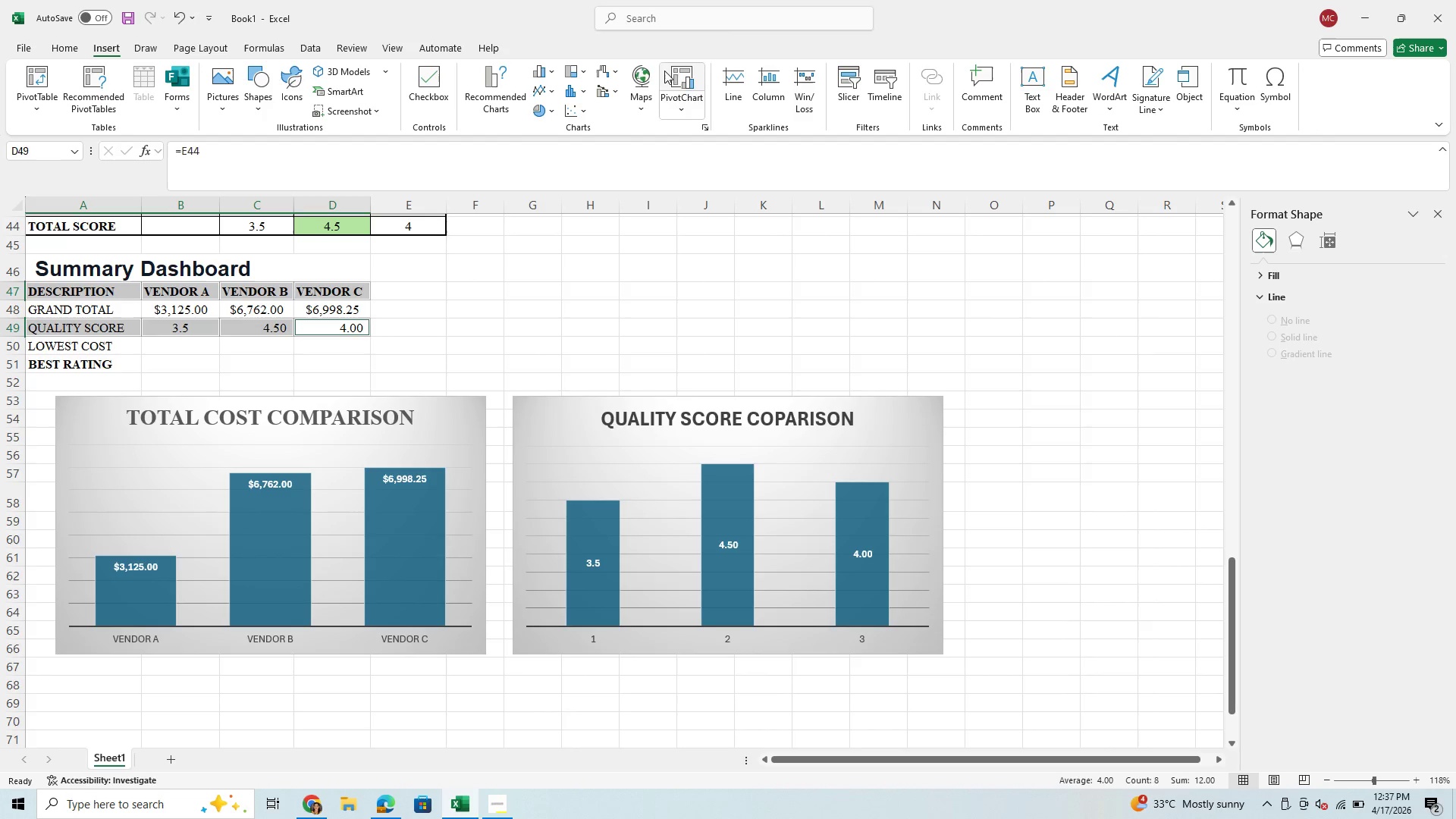 
left_click([556, 125])
 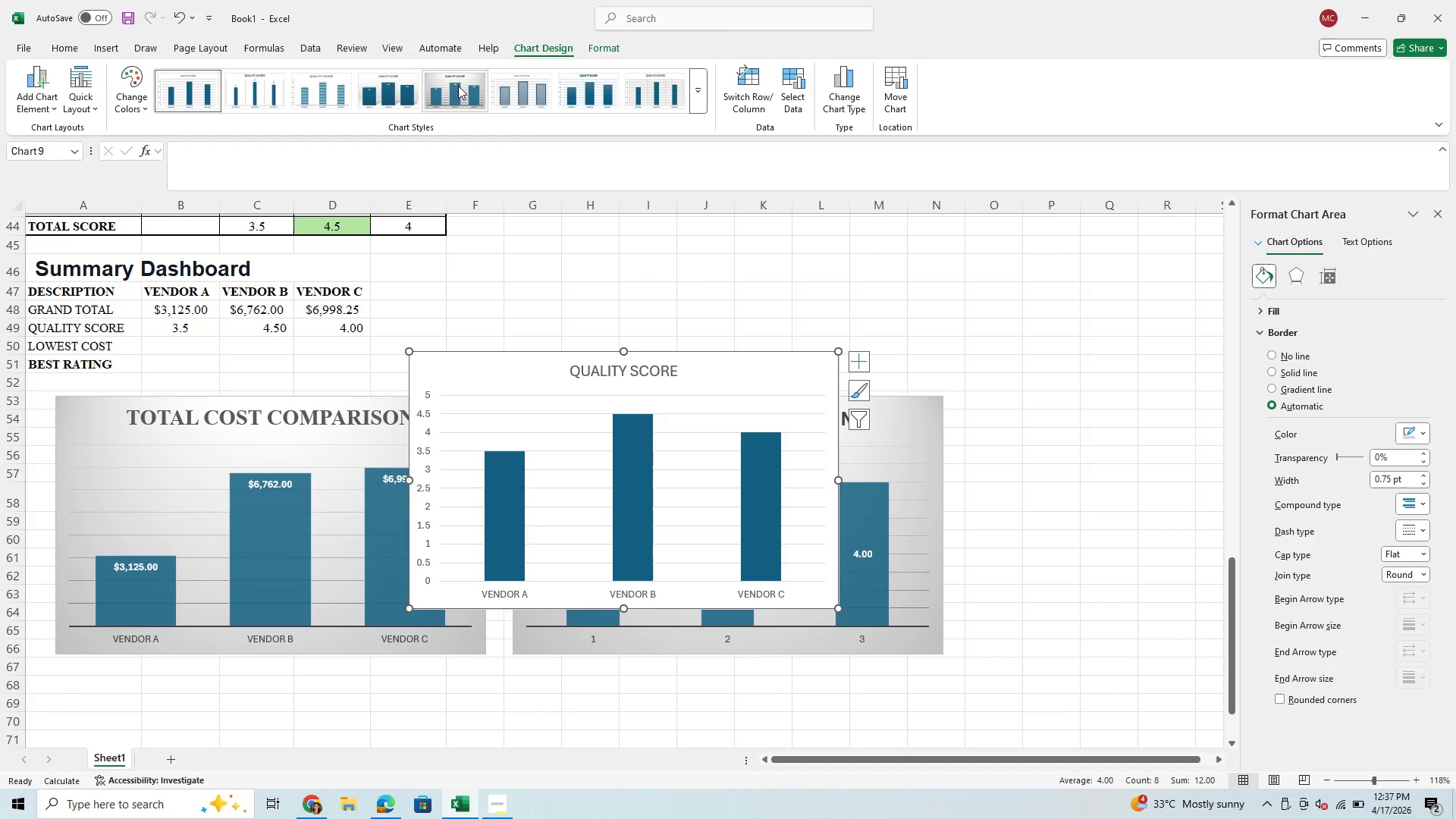 
left_click([466, 81])
 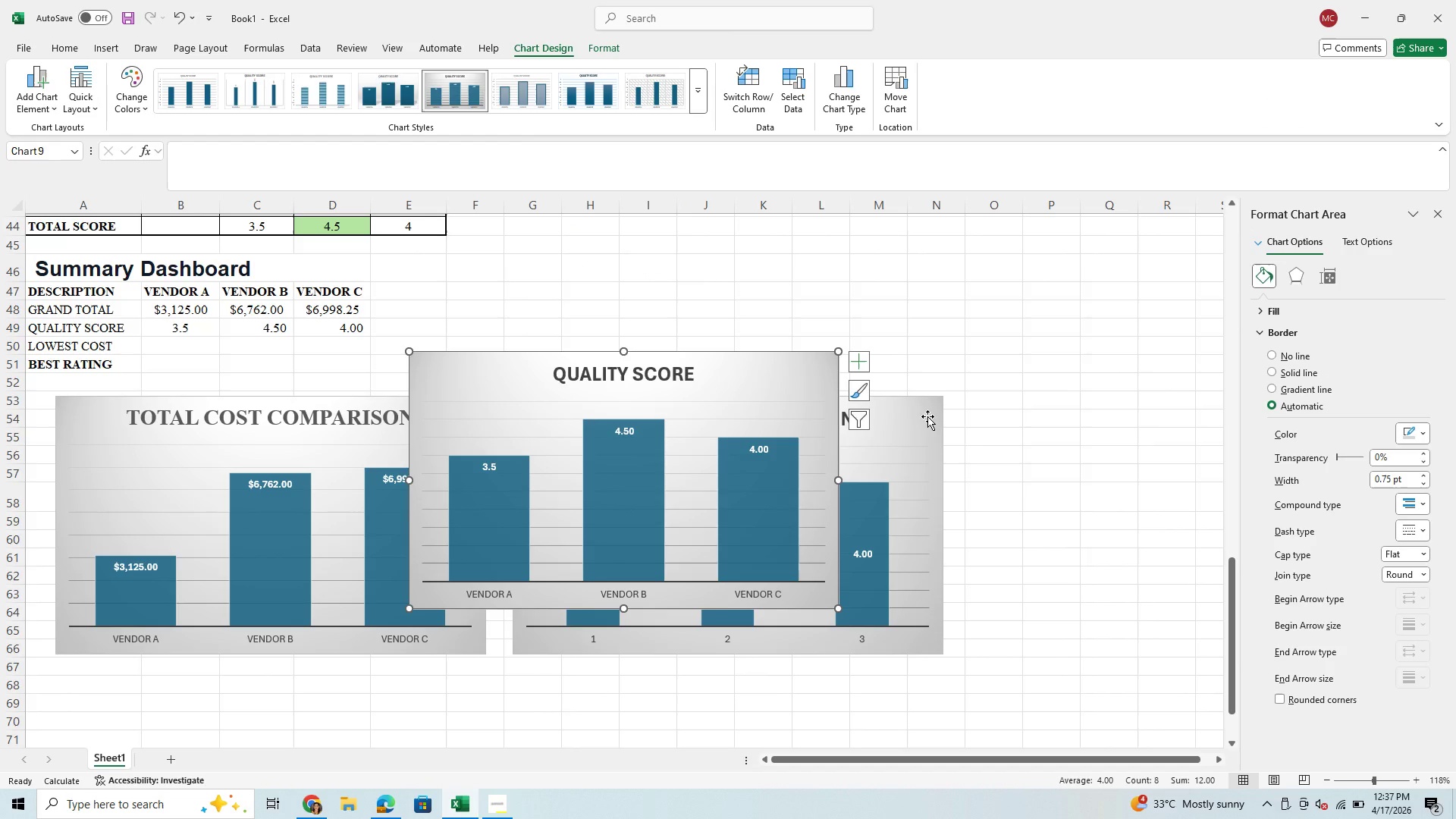 
left_click([927, 416])
 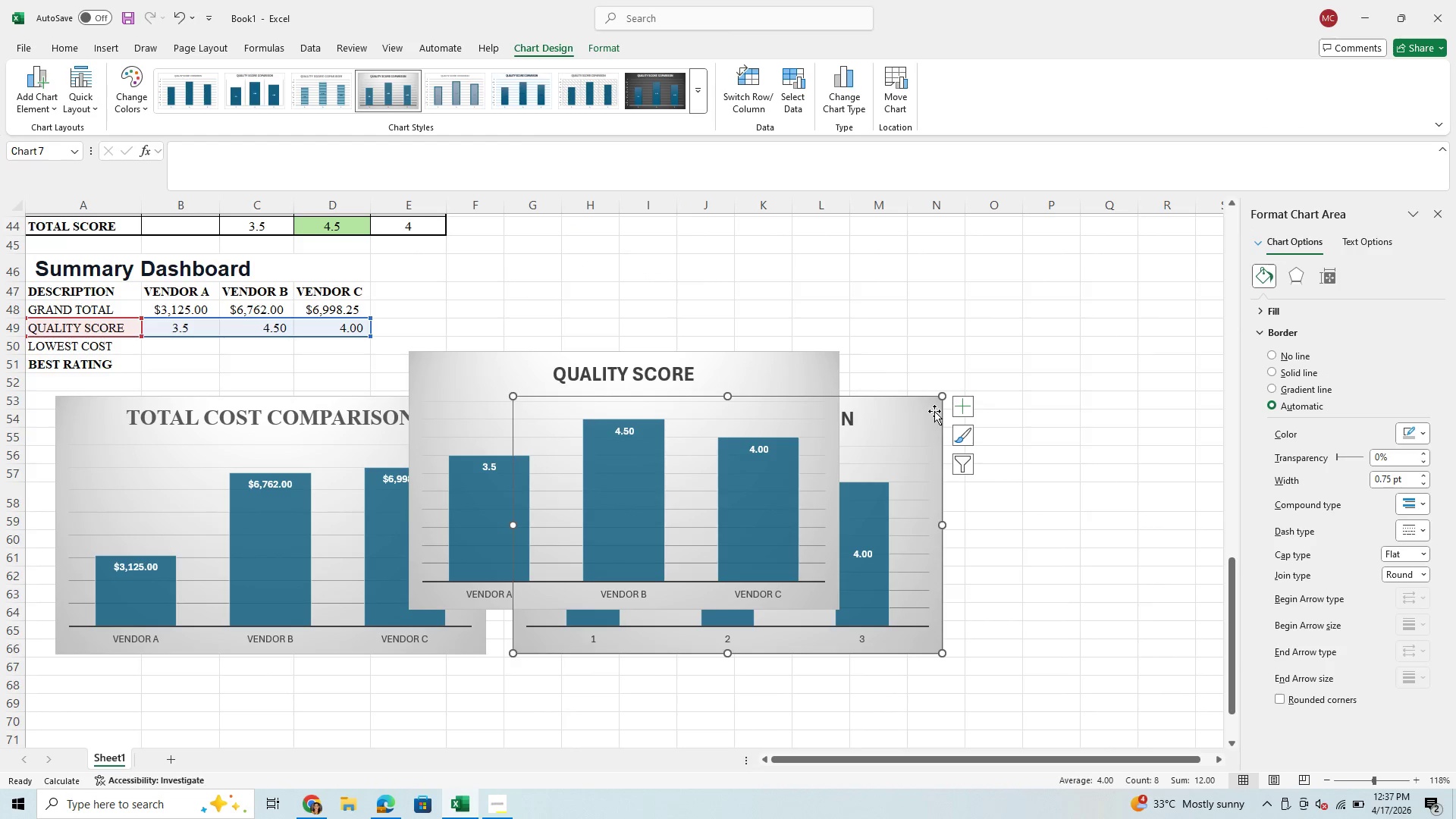 
key(Backspace)
 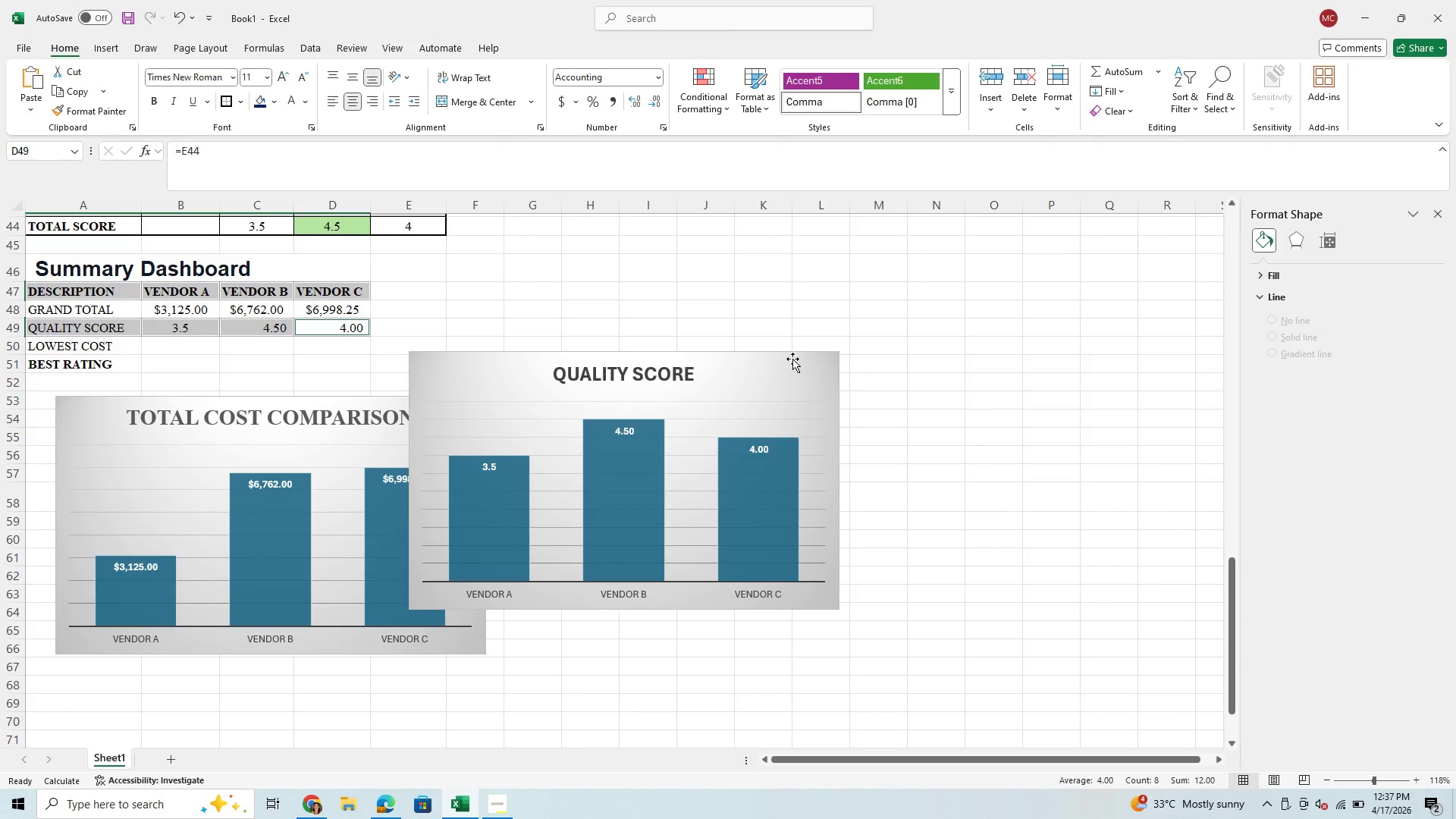 
left_click_drag(start_coordinate=[767, 381], to_coordinate=[880, 427])
 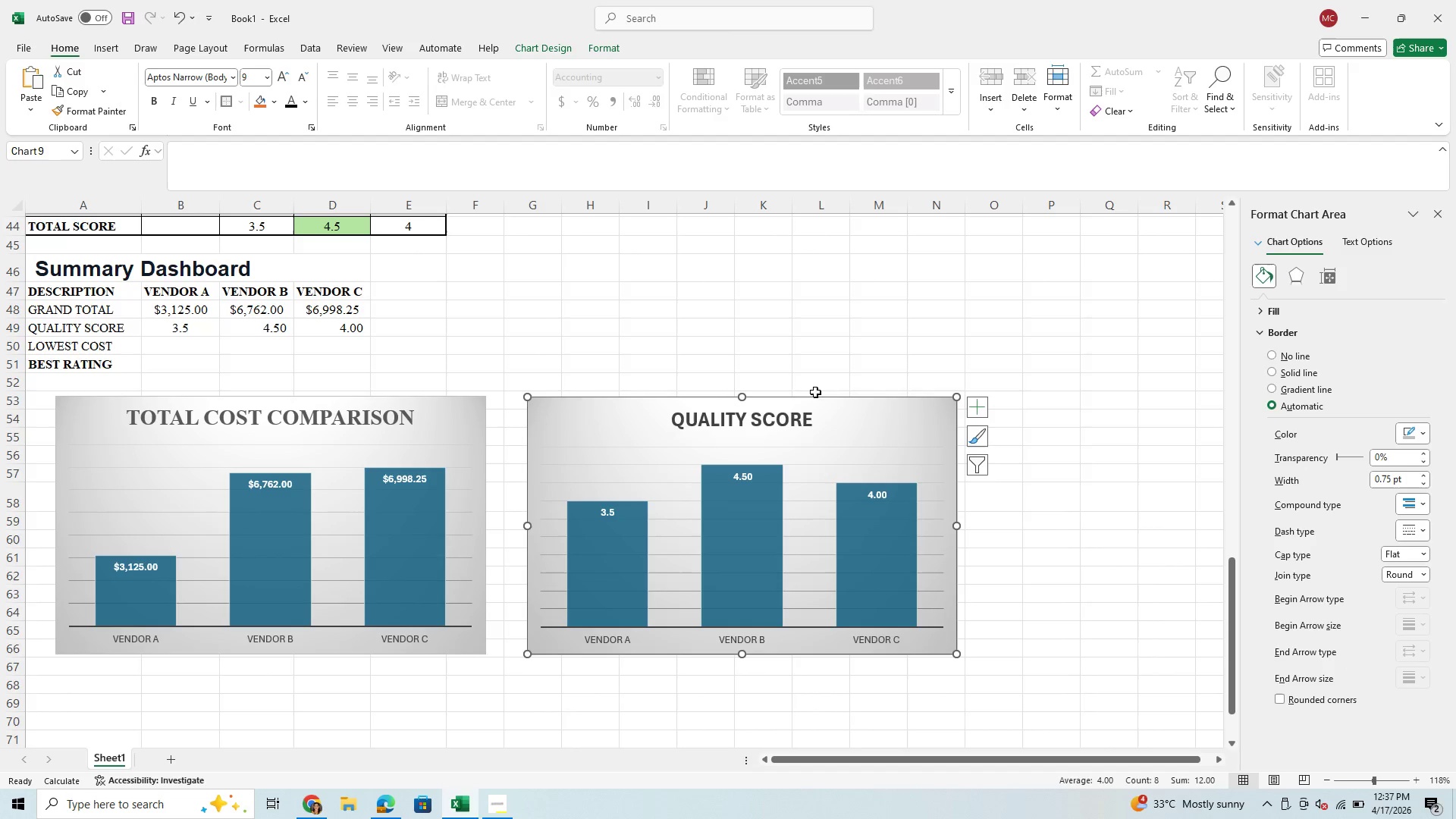 
left_click([816, 421])
 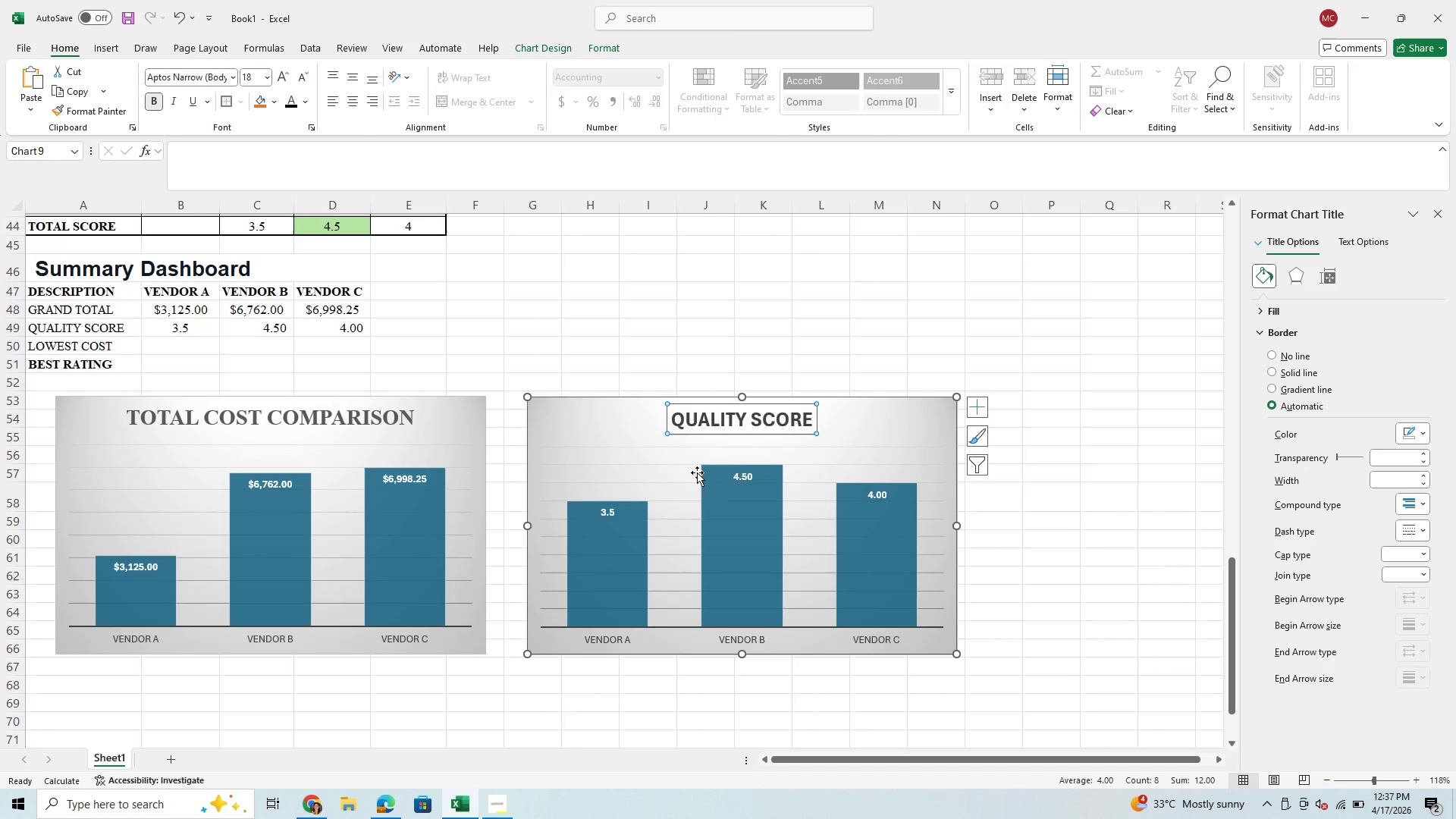 
wait(5.69)
 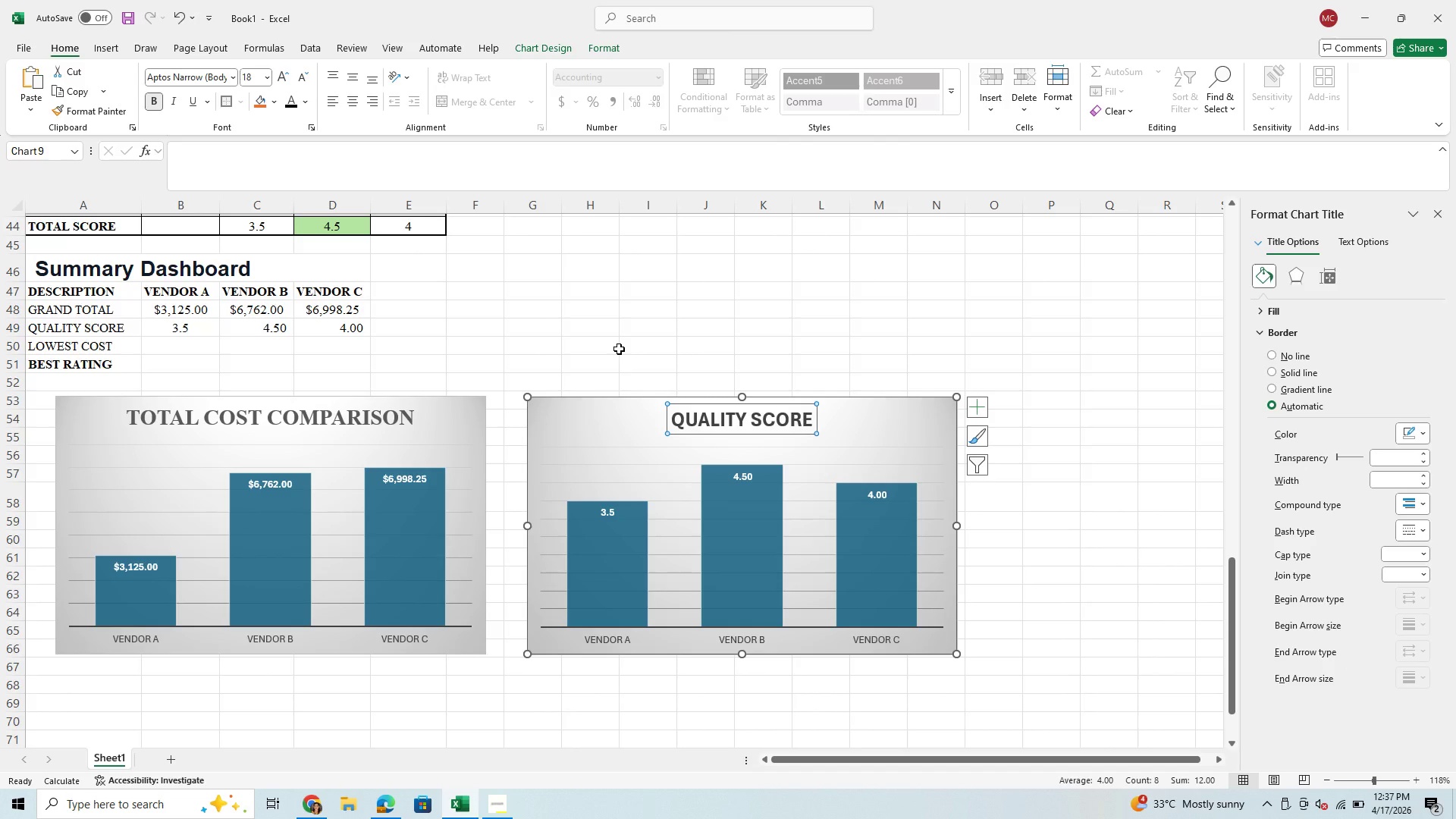 
left_click([808, 418])
 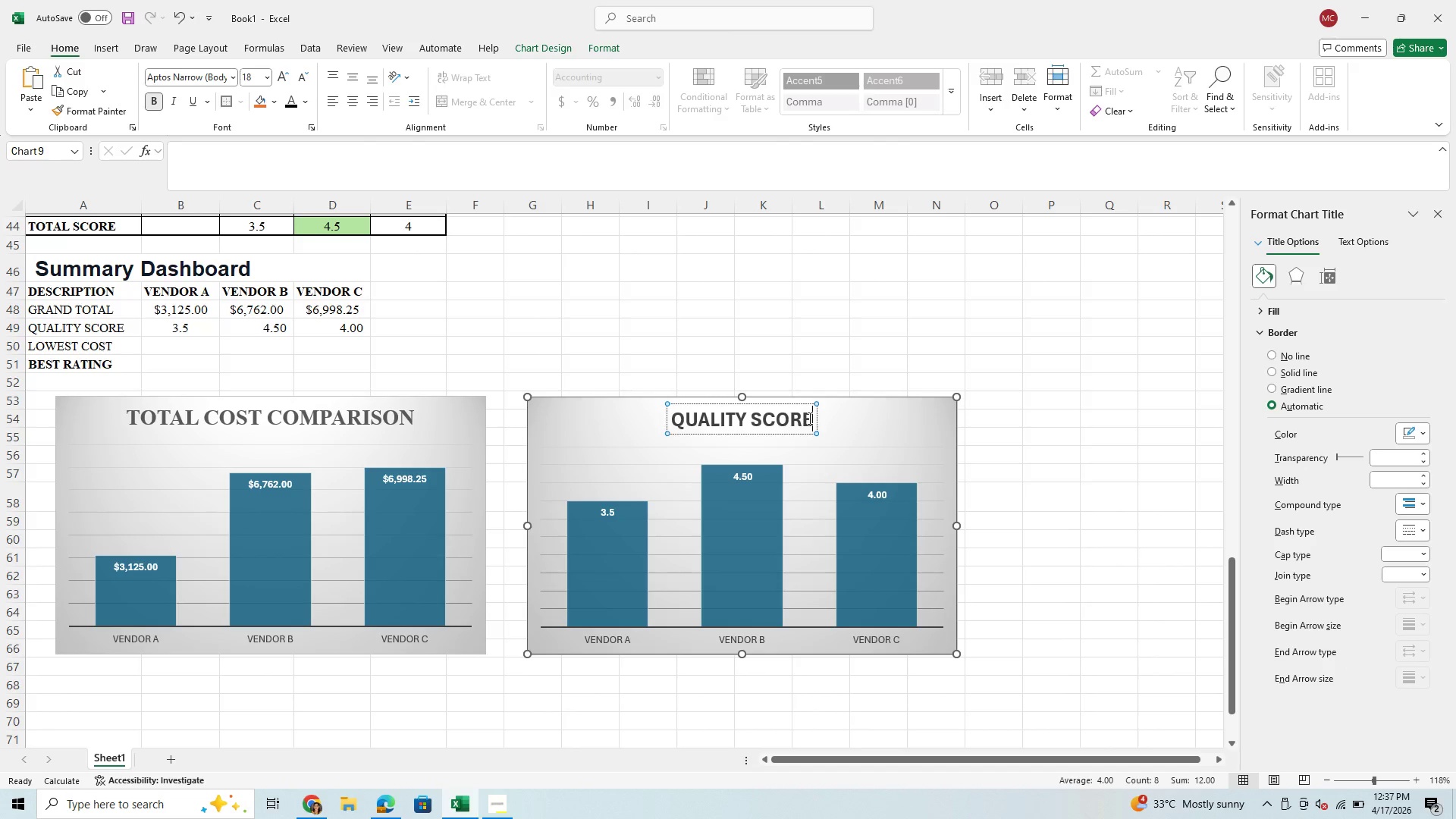 
left_click([808, 418])
 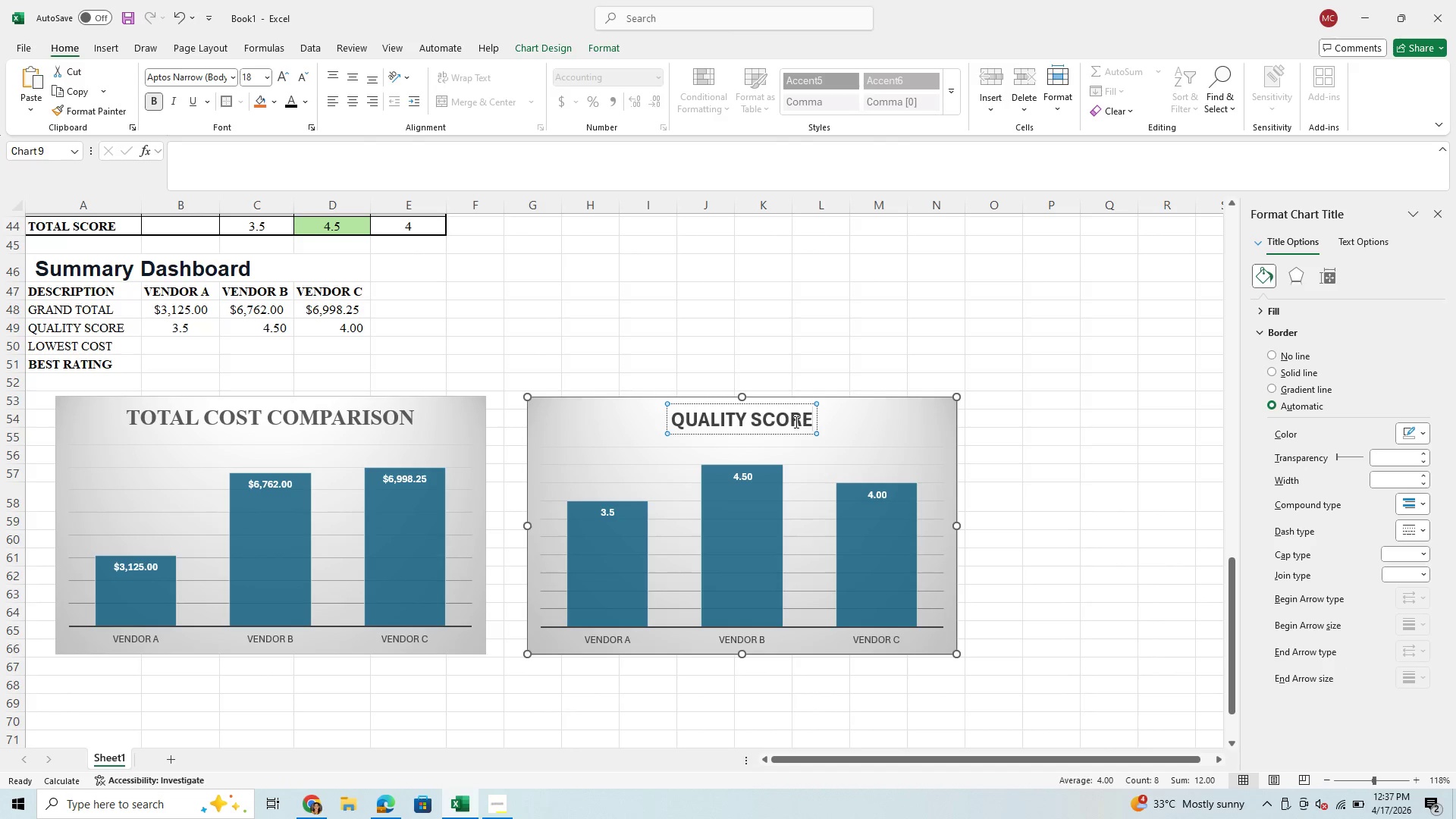 
type( COMPARISON)
 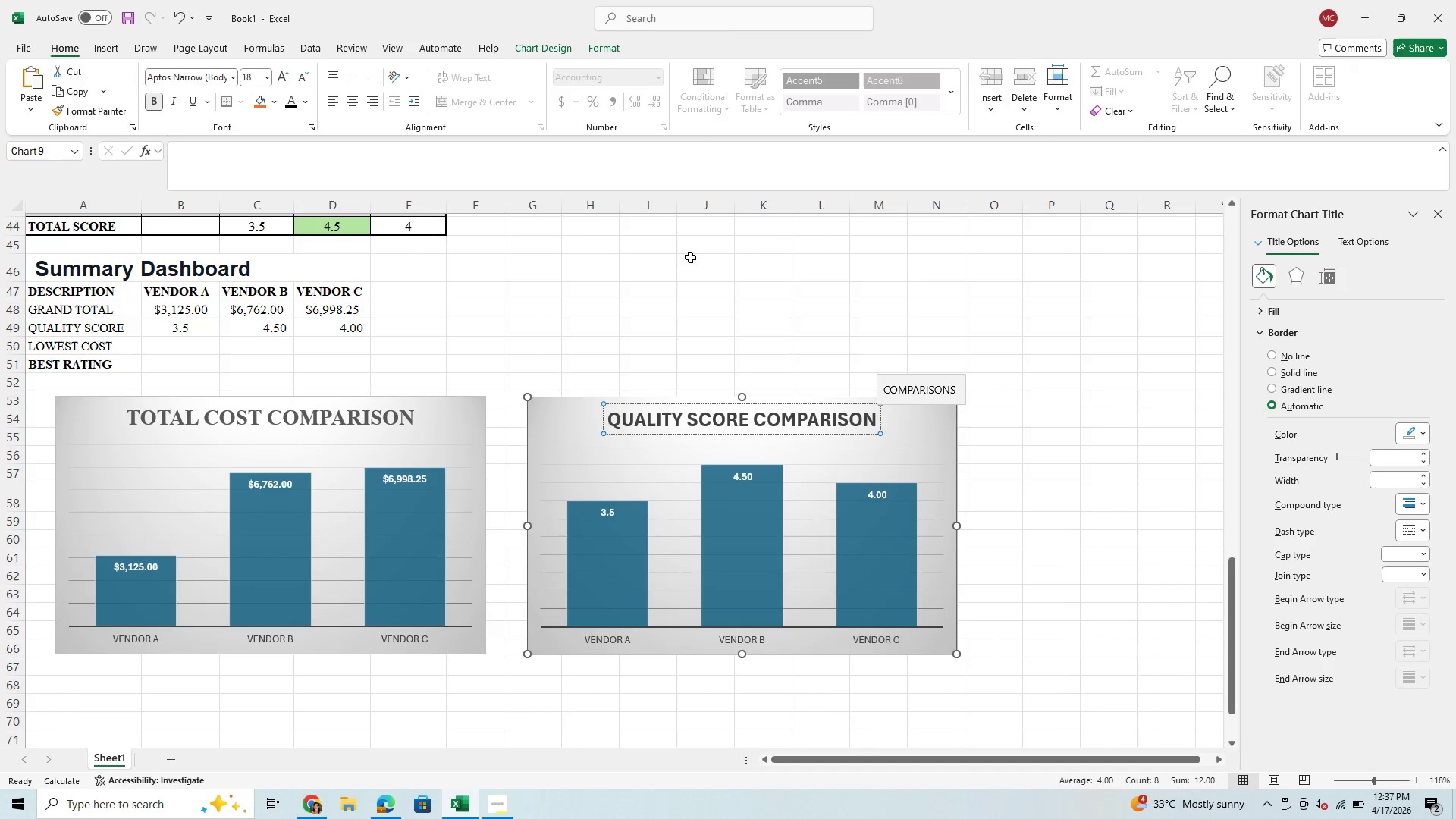 
left_click([733, 421])
 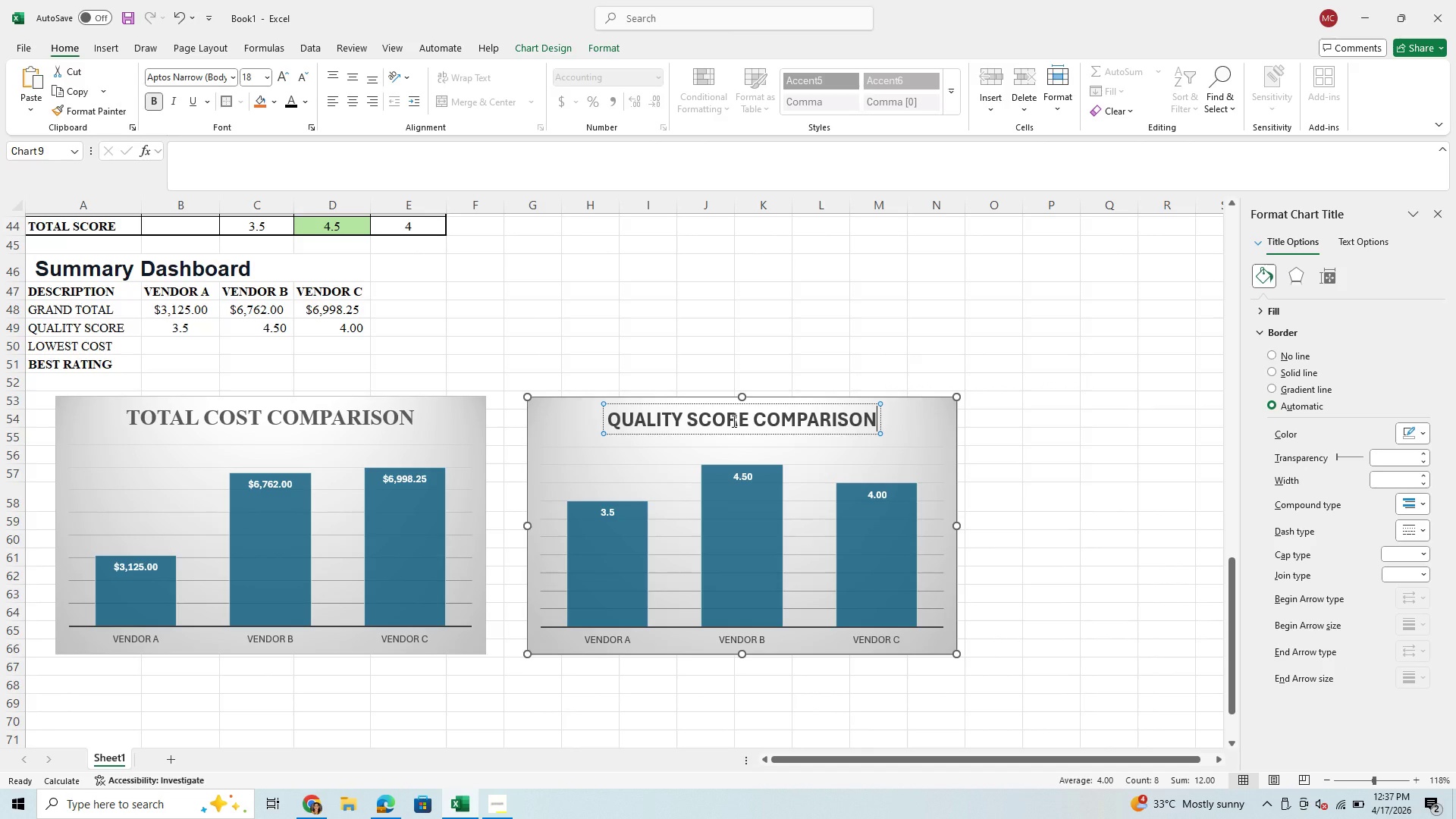 
key(Control+A)
 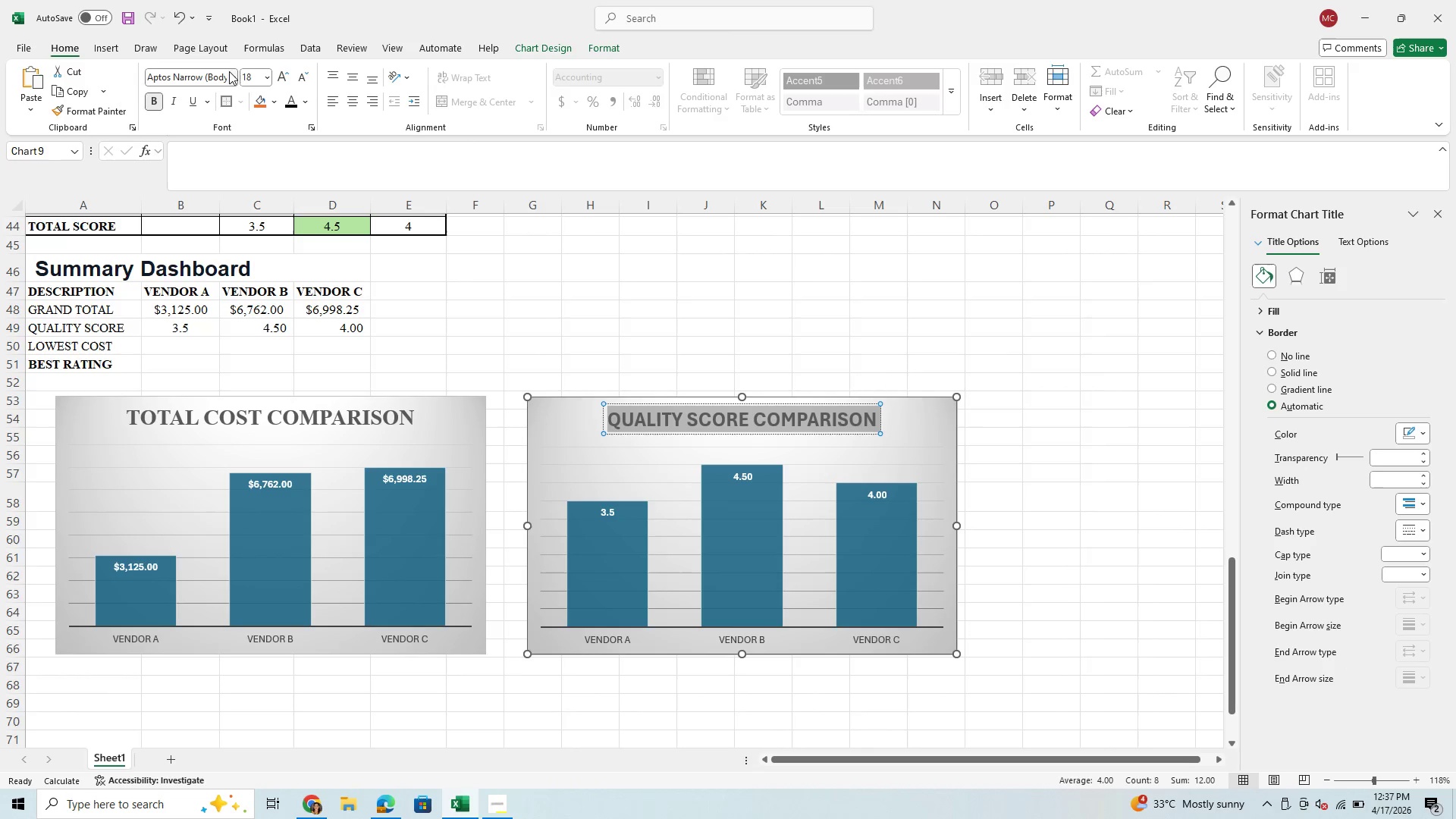 
left_click([230, 74])
 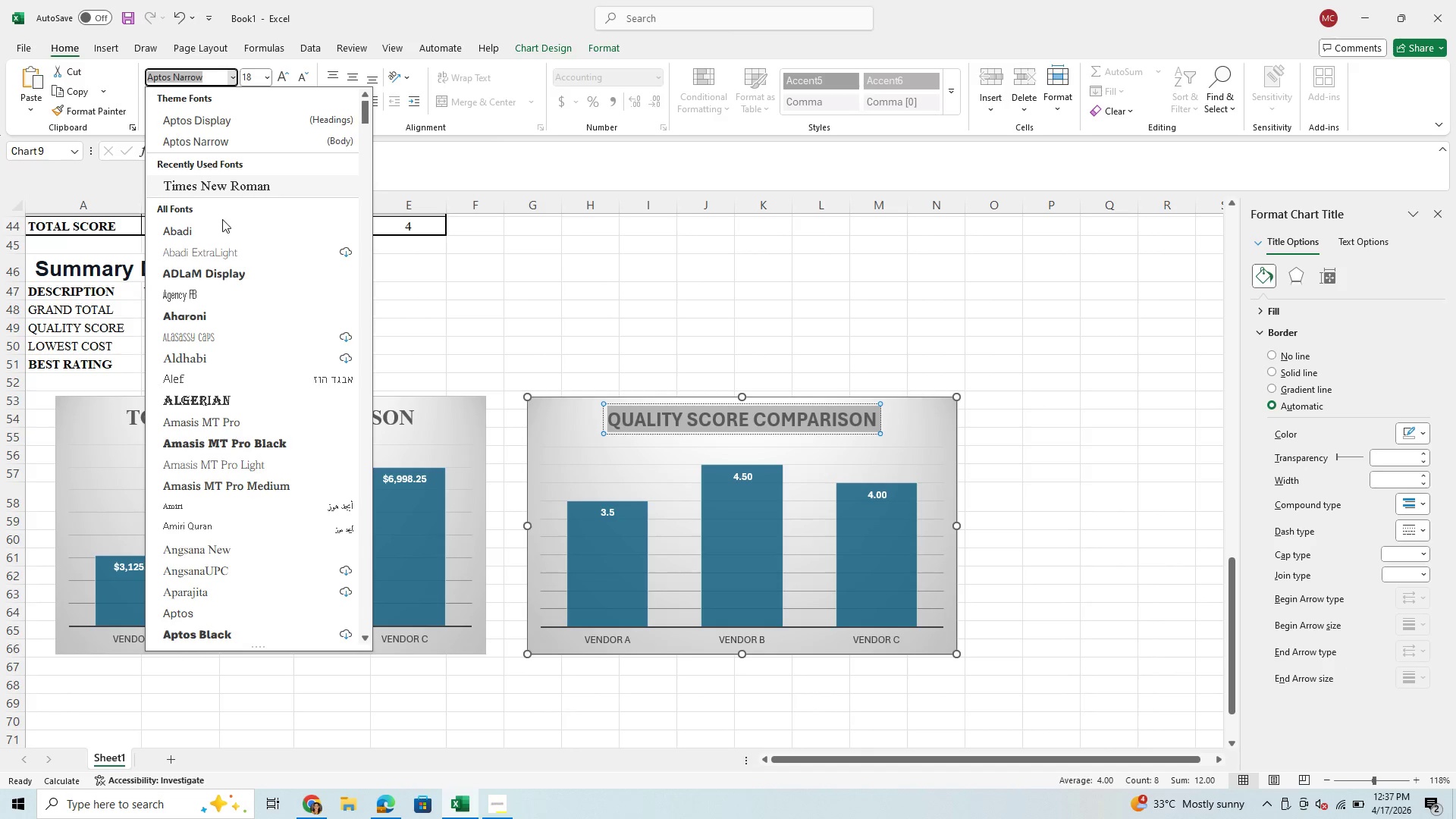 
left_click([239, 188])
 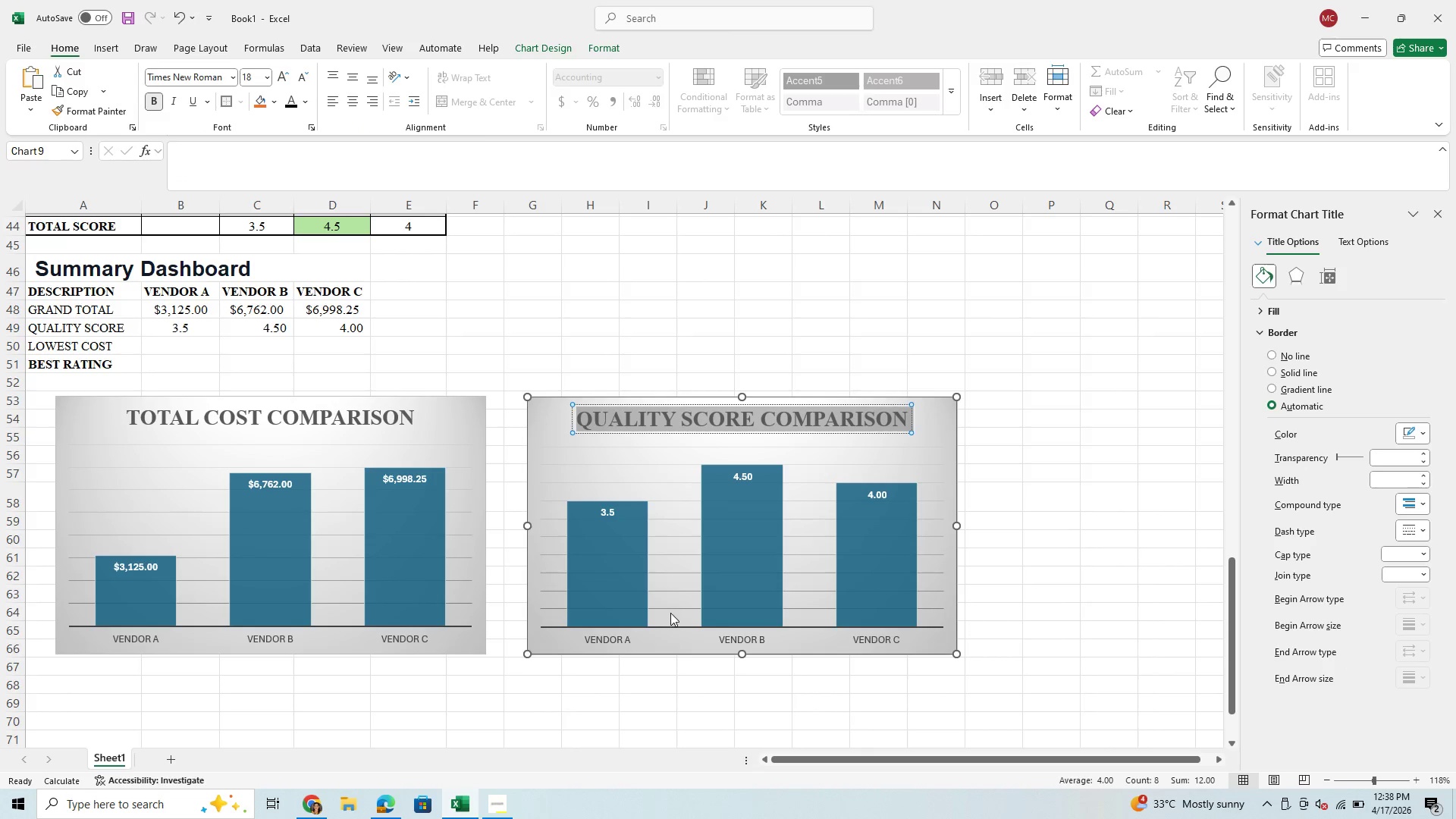 
left_click([670, 642])
 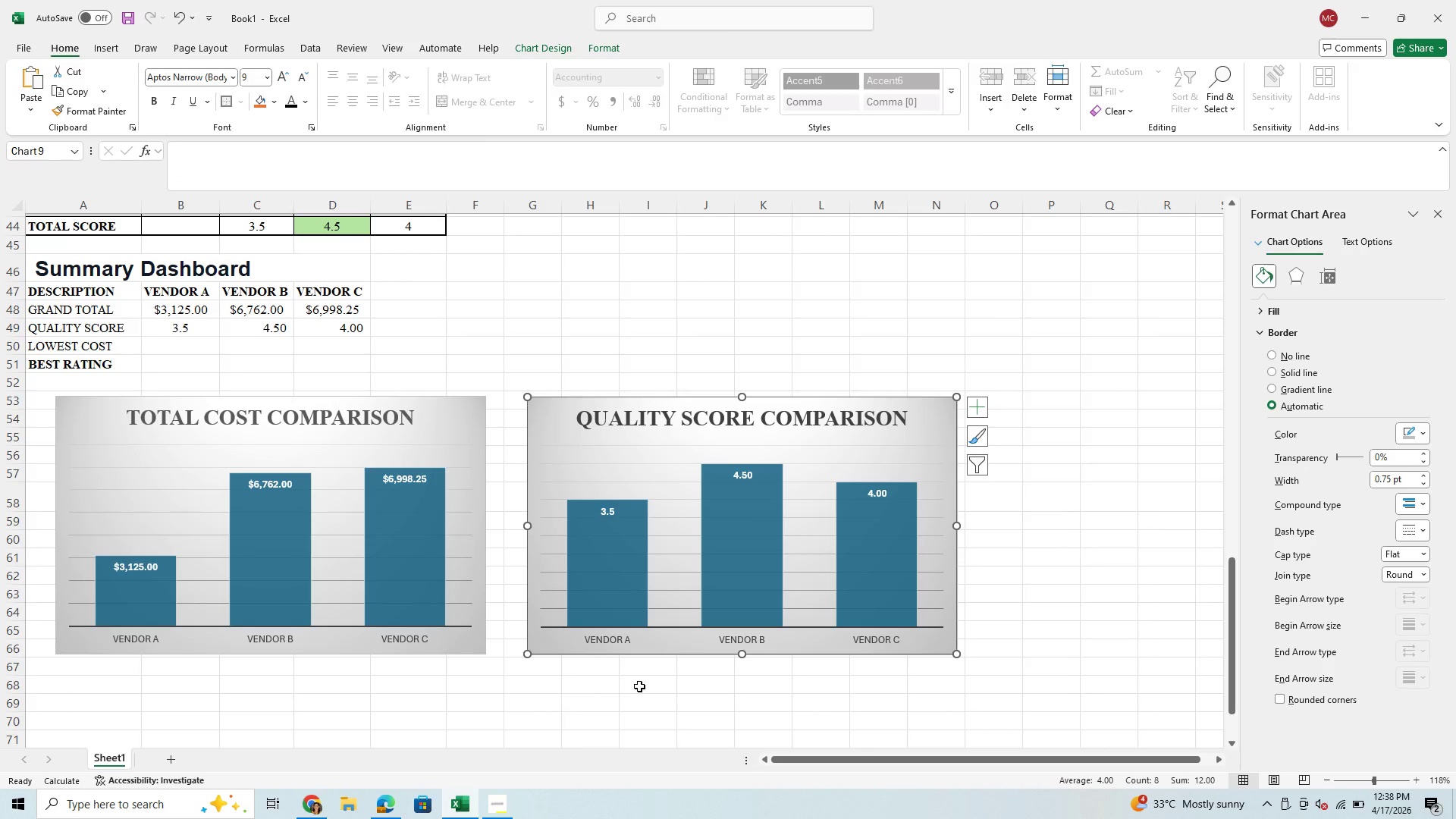 
left_click([639, 686])
 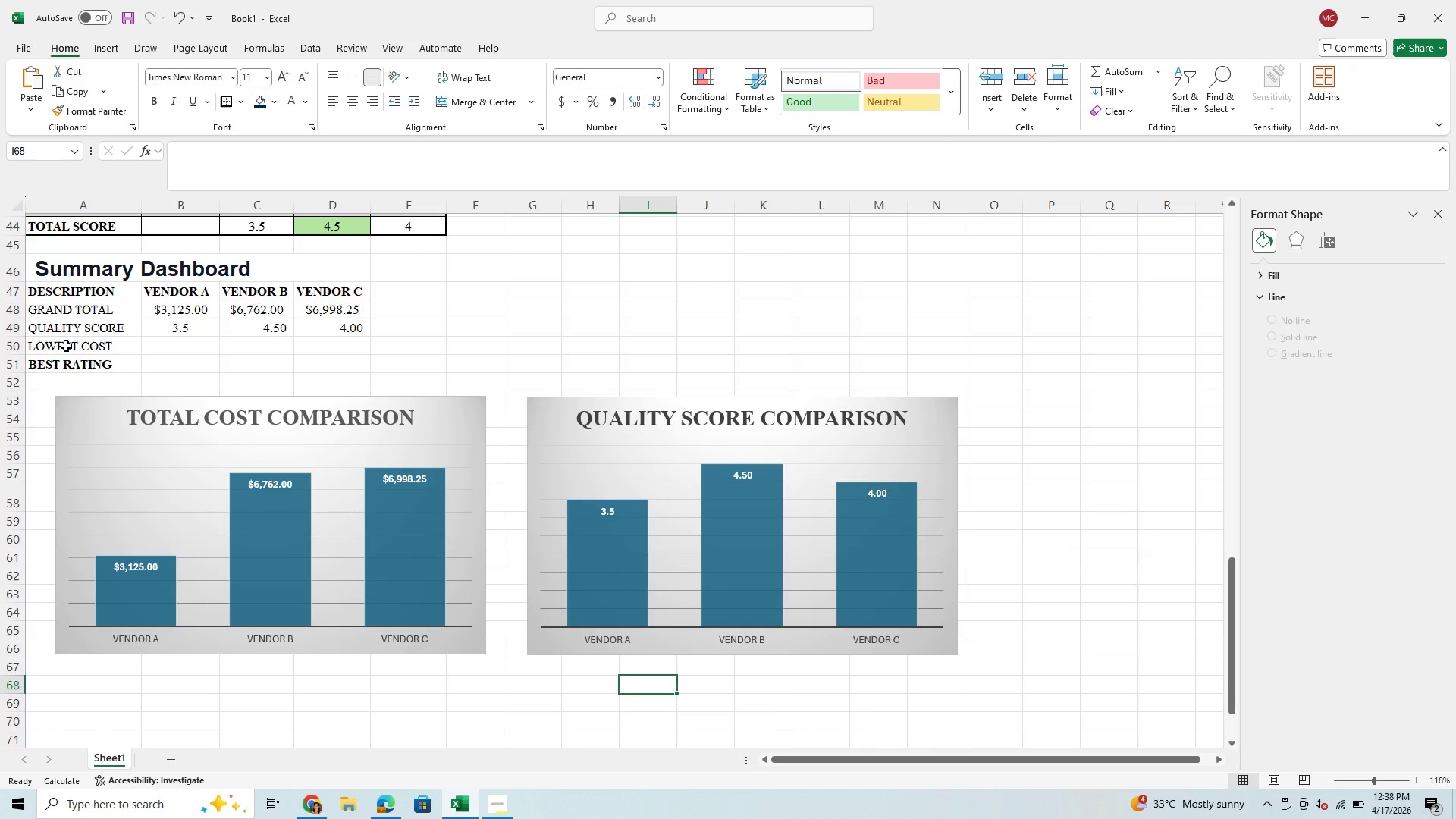 
wait(8.91)
 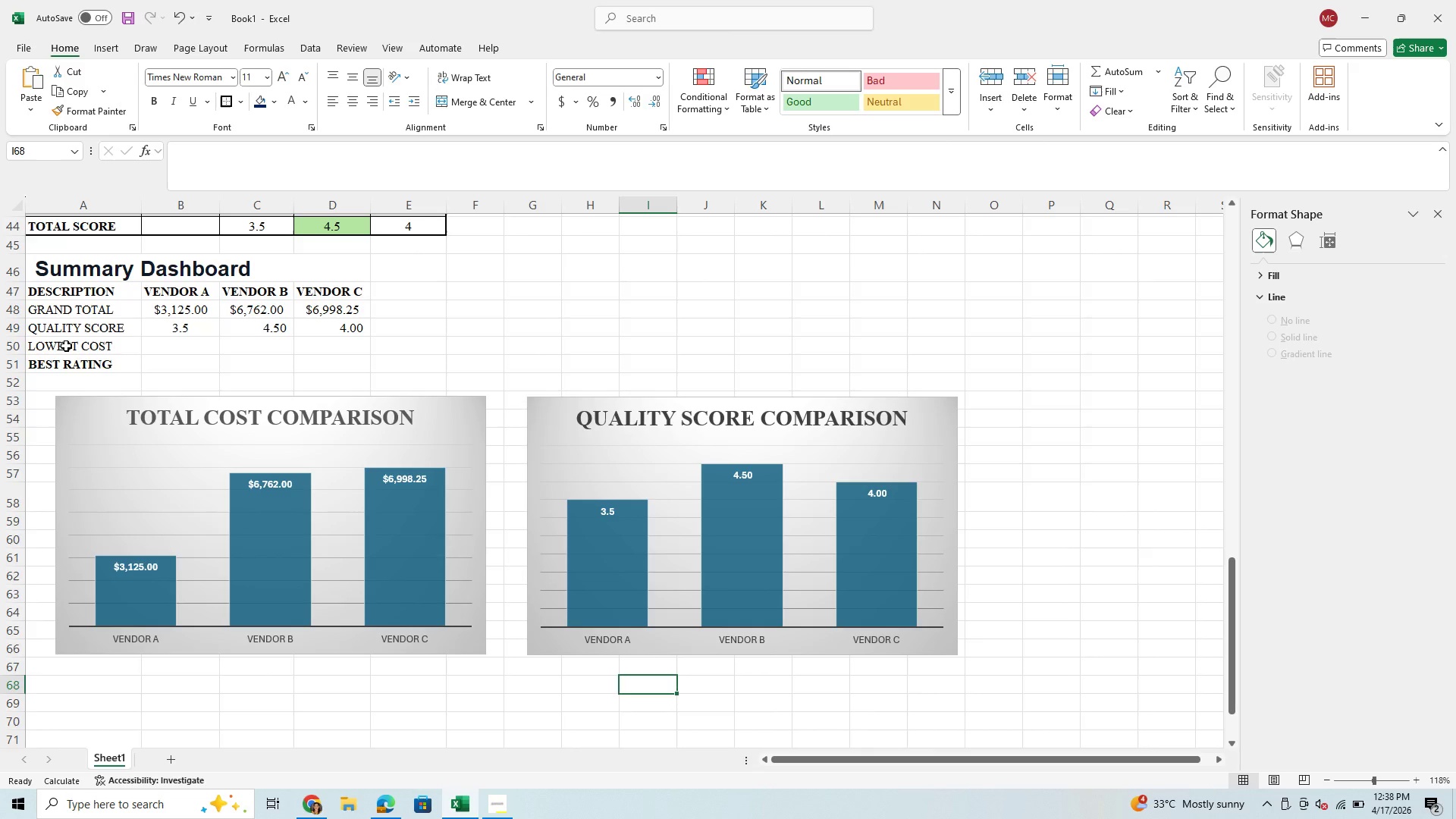 
left_click([470, 475])
 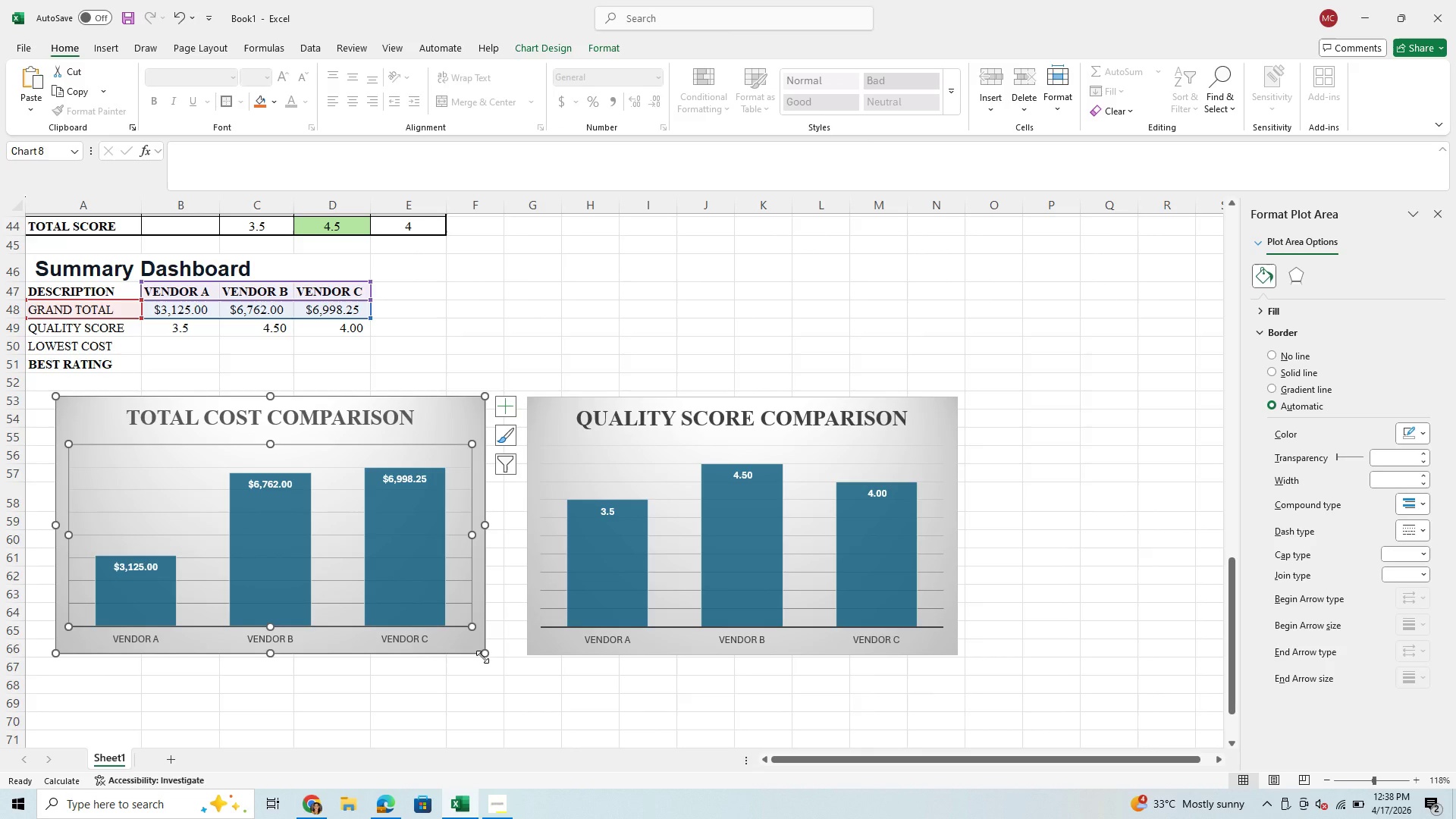 
left_click_drag(start_coordinate=[483, 656], to_coordinate=[400, 651])
 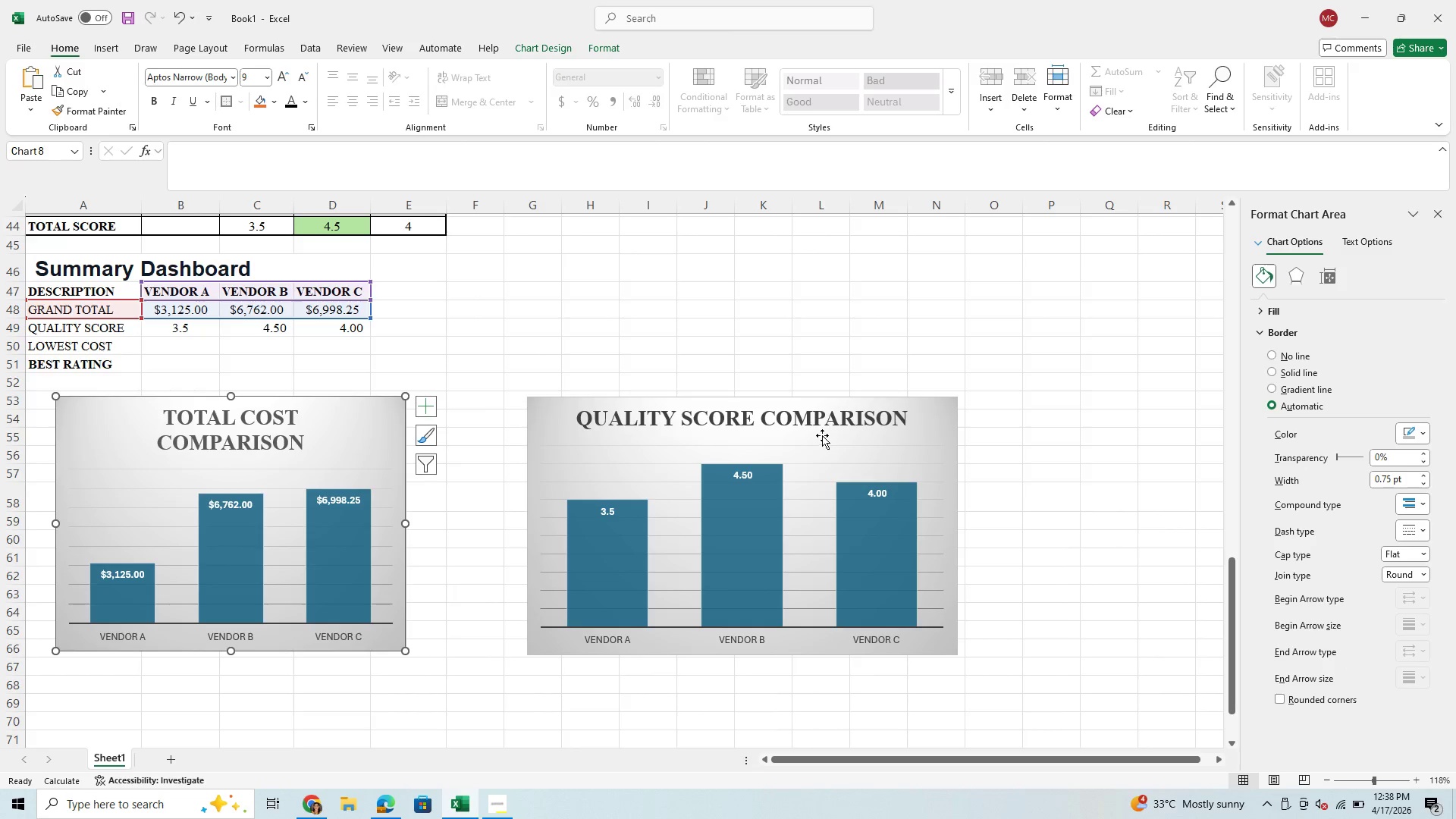 
left_click([915, 441])
 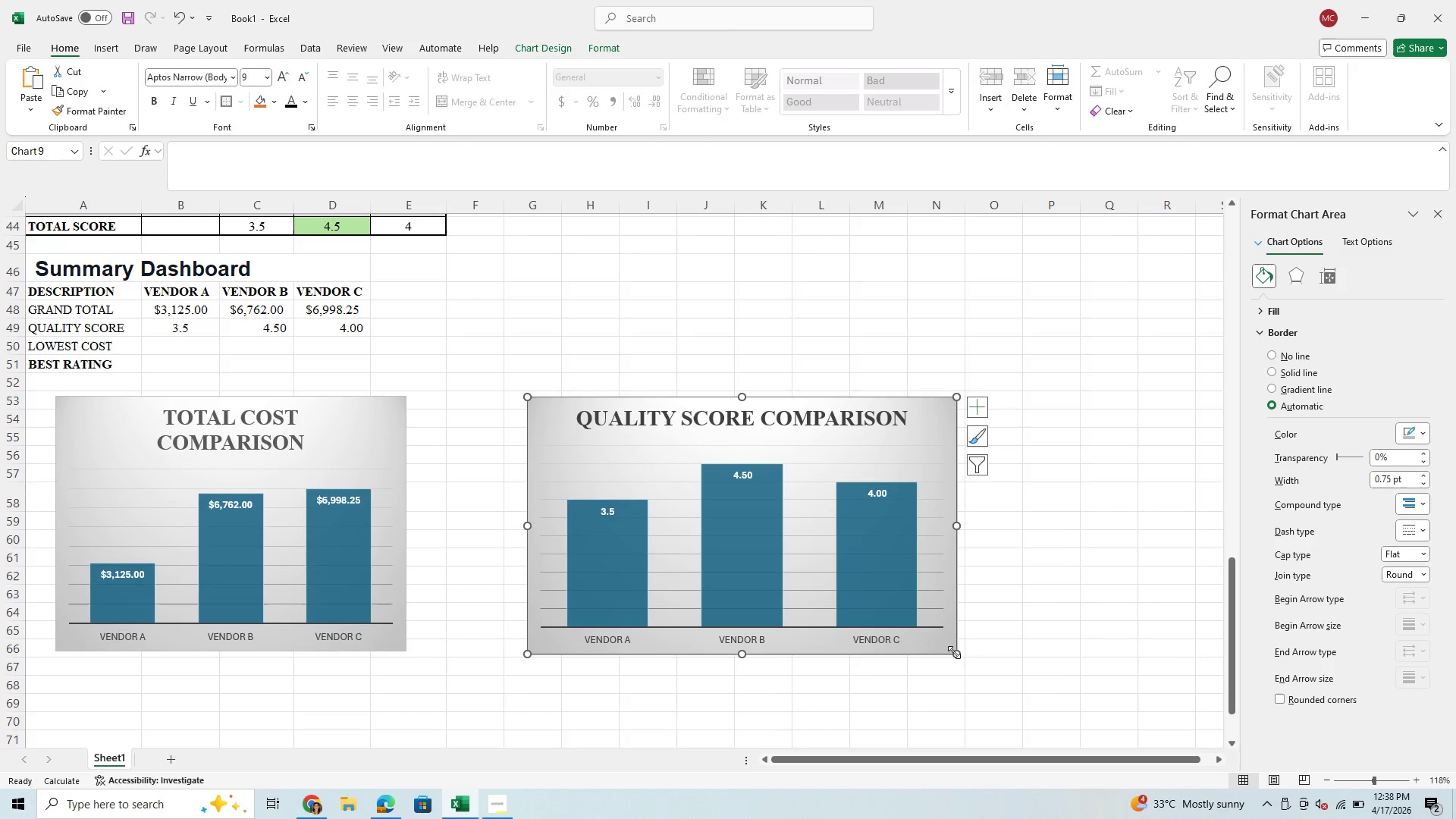 
left_click_drag(start_coordinate=[958, 652], to_coordinate=[789, 636])
 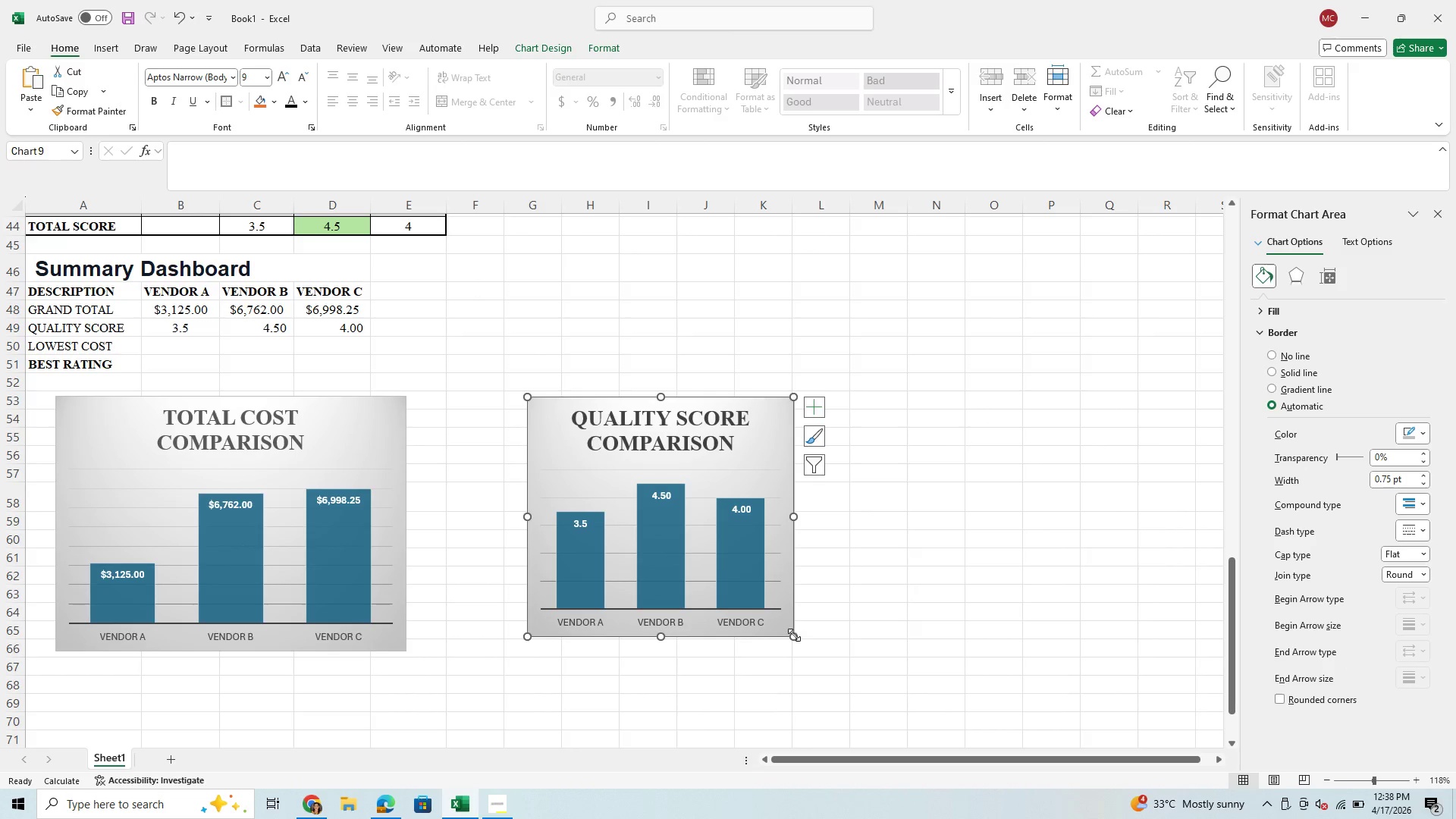 
left_click_drag(start_coordinate=[791, 633], to_coordinate=[830, 641])
 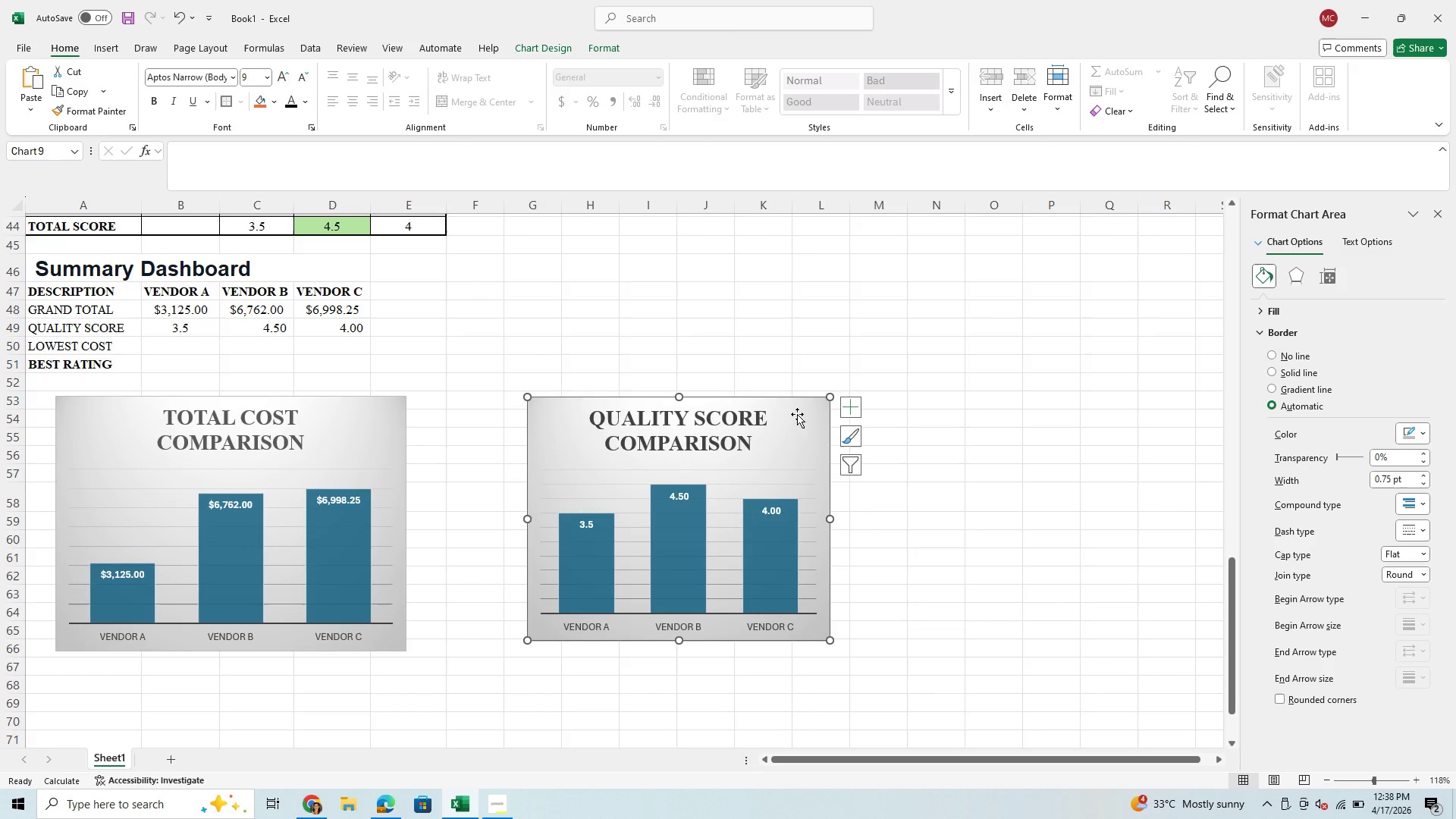 
left_click_drag(start_coordinate=[799, 414], to_coordinate=[756, 424])
 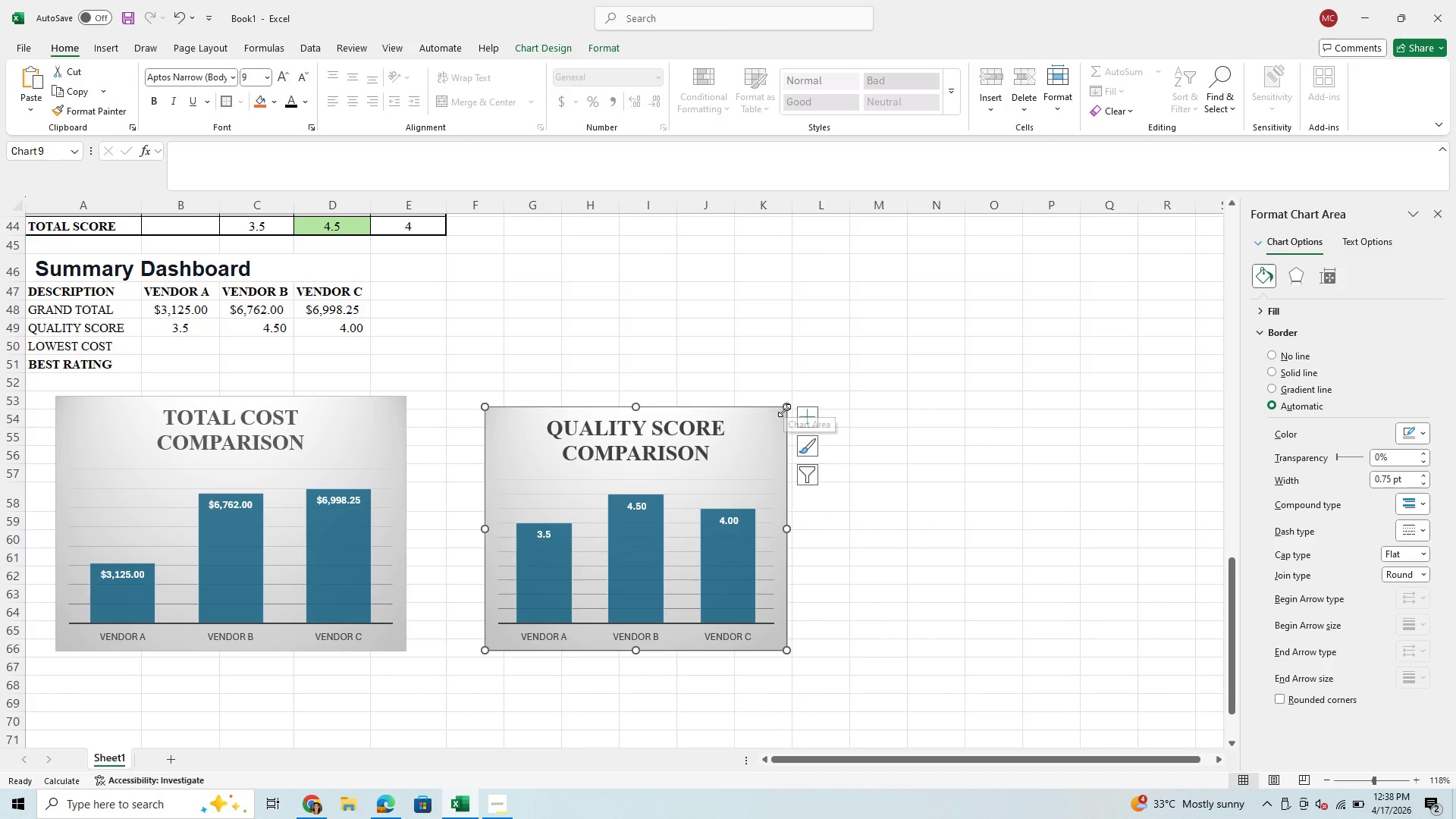 
left_click_drag(start_coordinate=[784, 410], to_coordinate=[806, 397])
 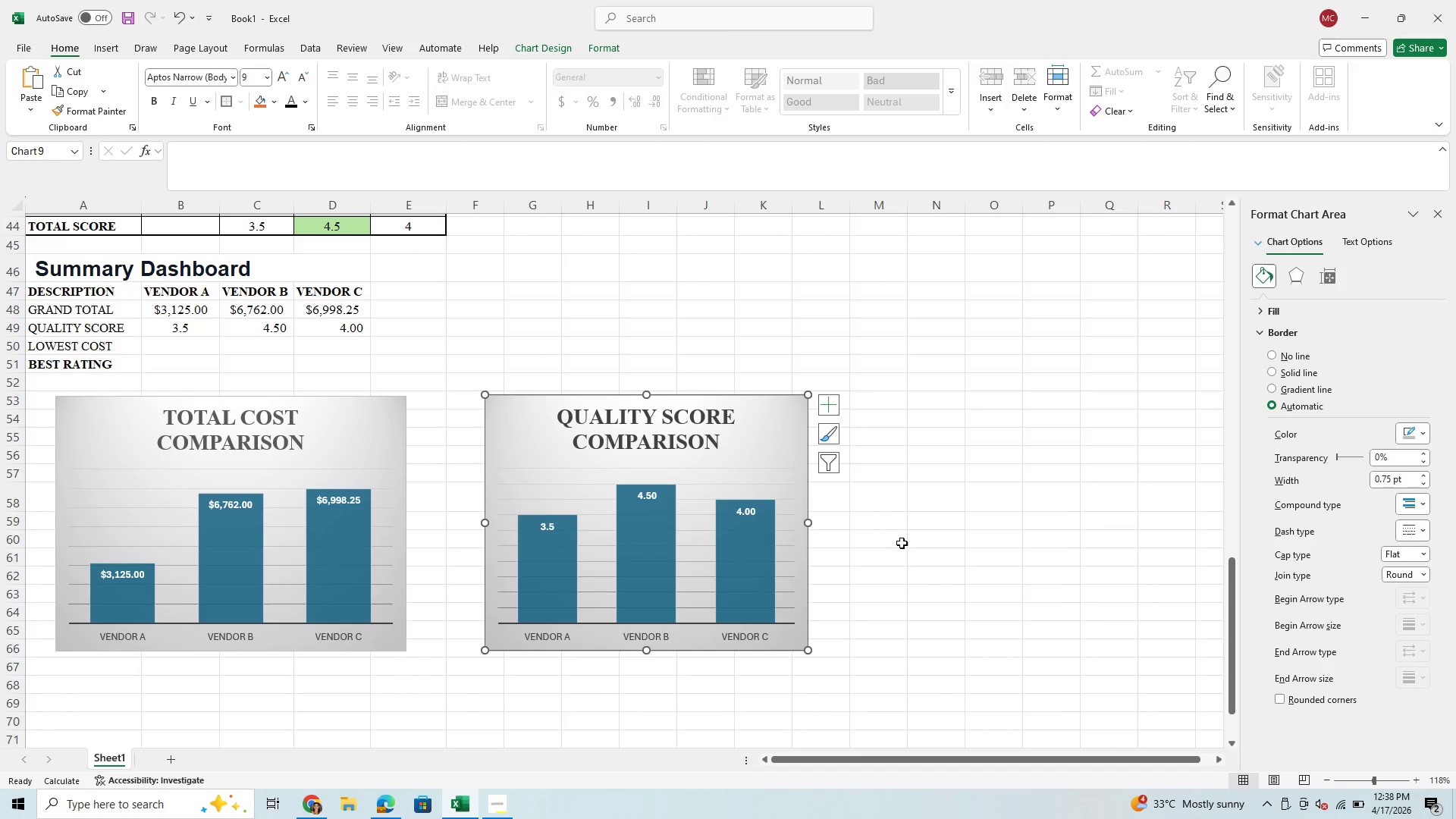 
left_click([898, 551])
 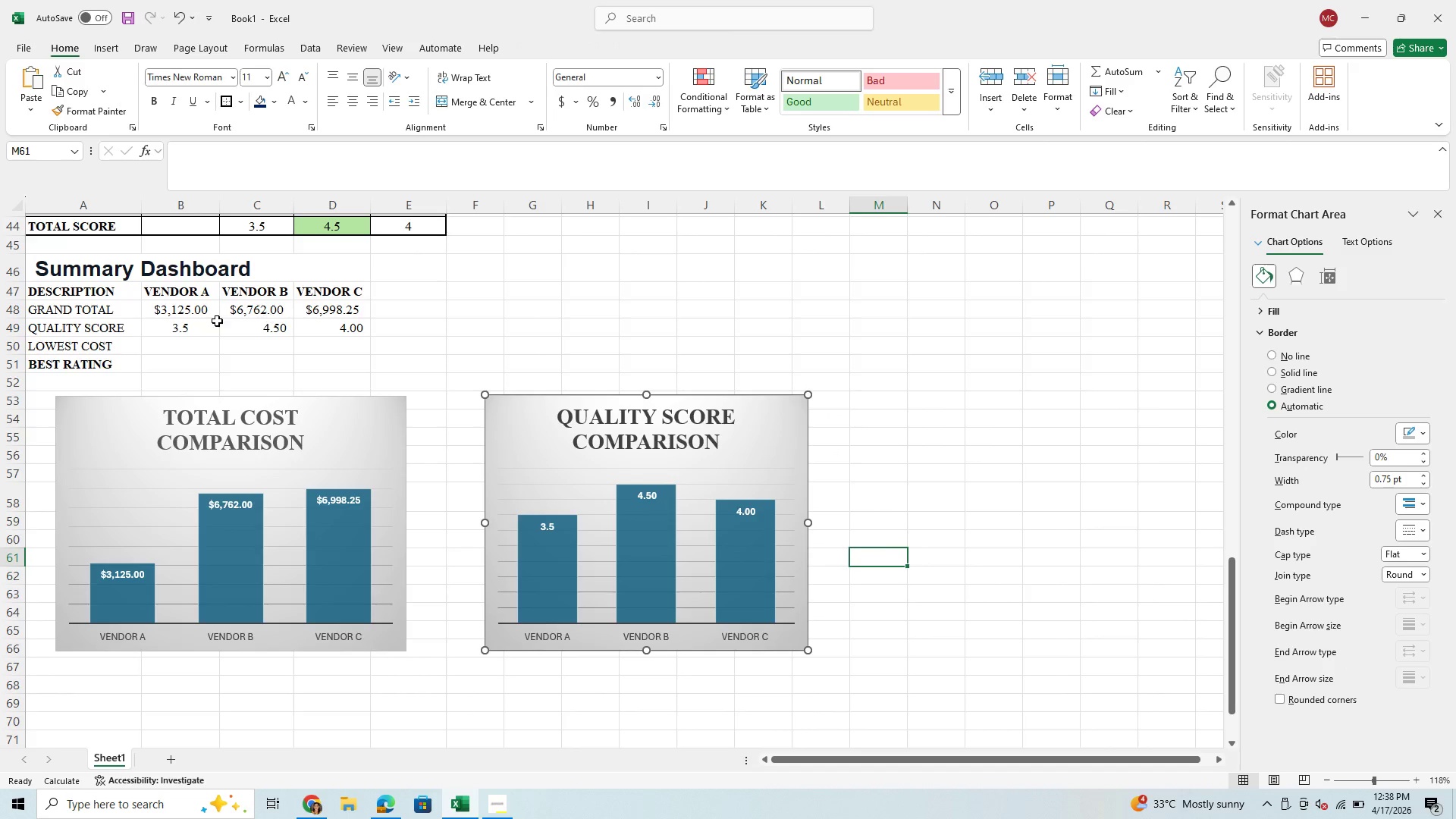 
left_click([207, 316])
 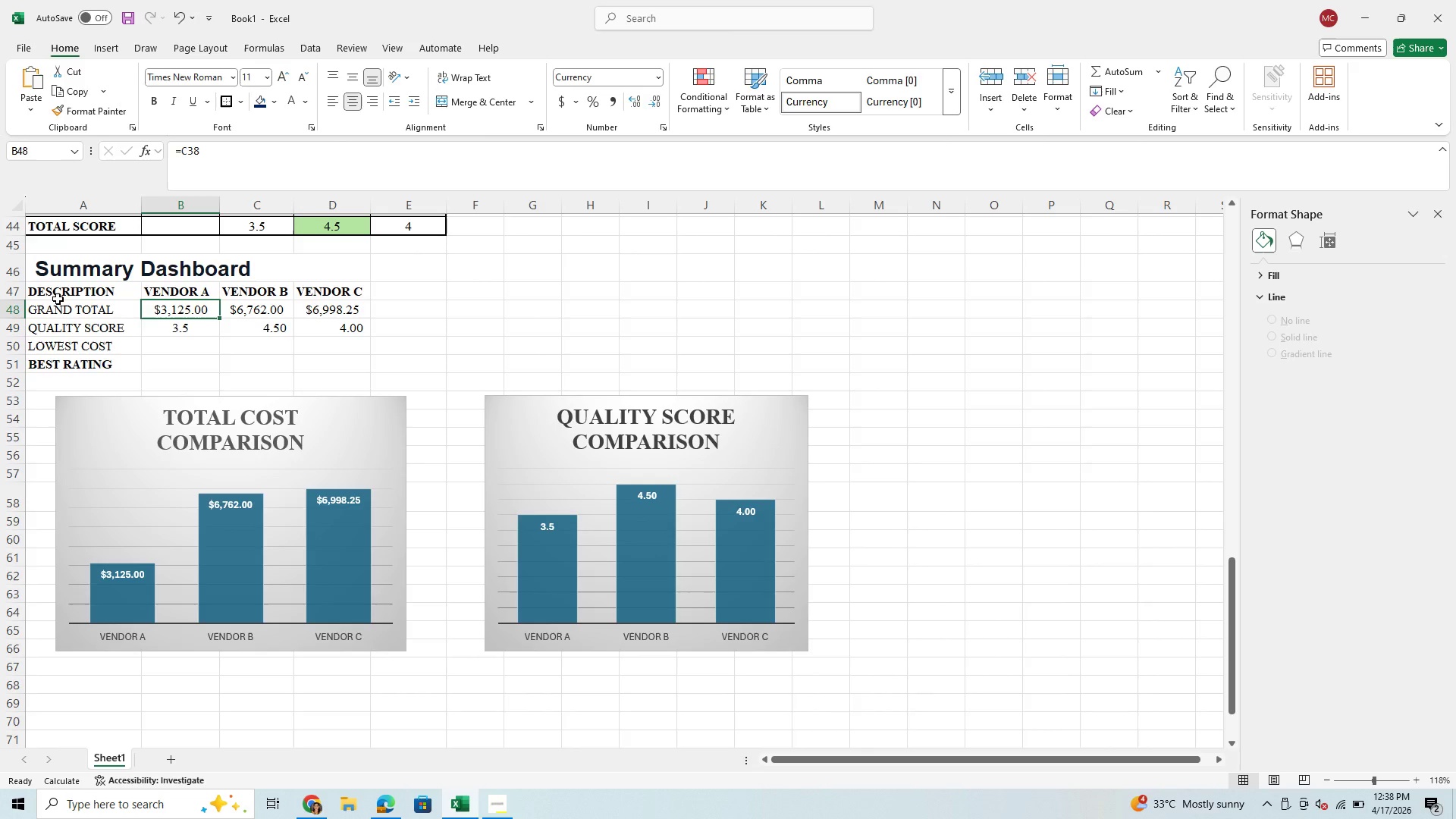 
left_click_drag(start_coordinate=[59, 290], to_coordinate=[336, 366])
 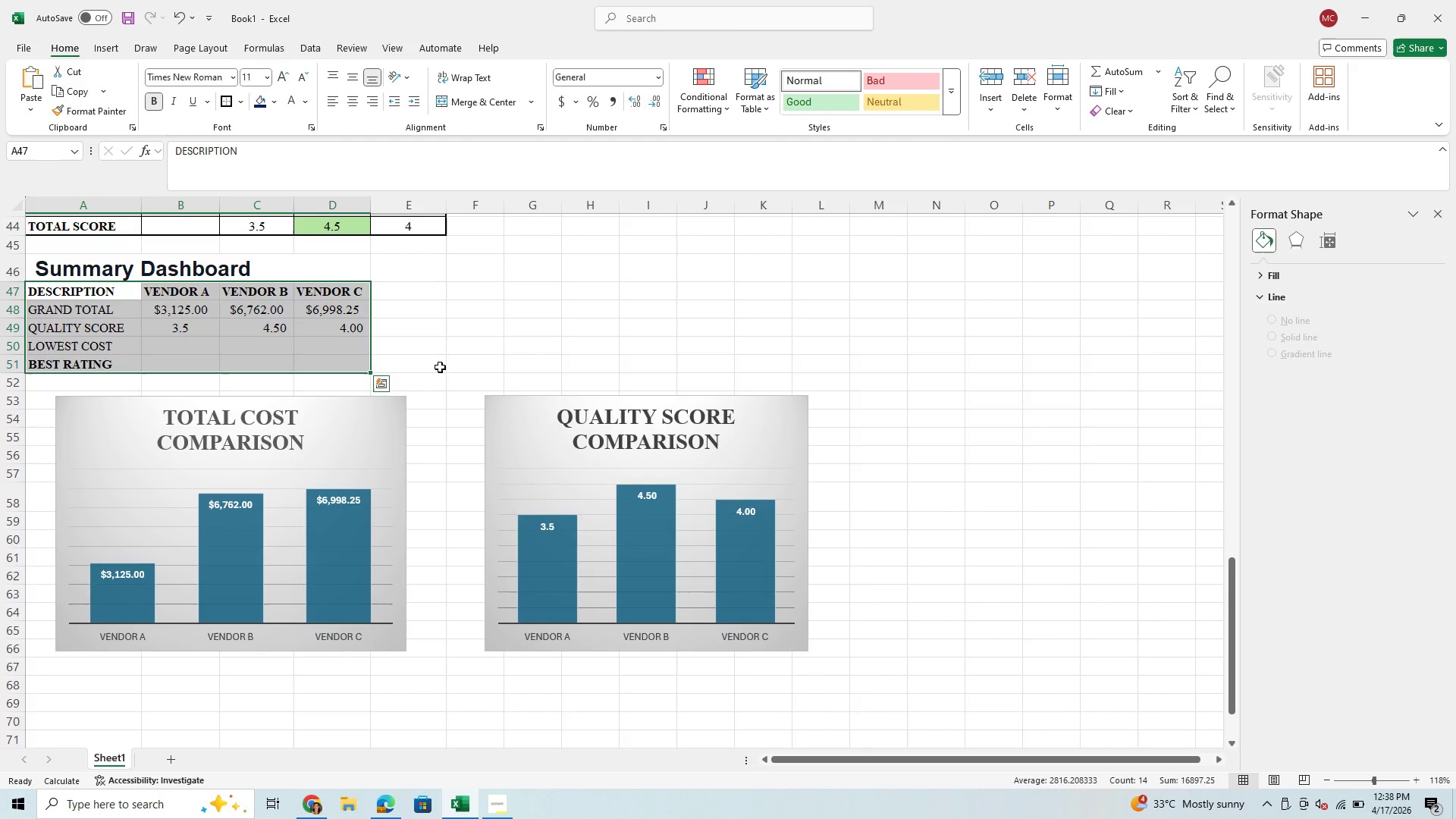 
left_click([437, 368])
 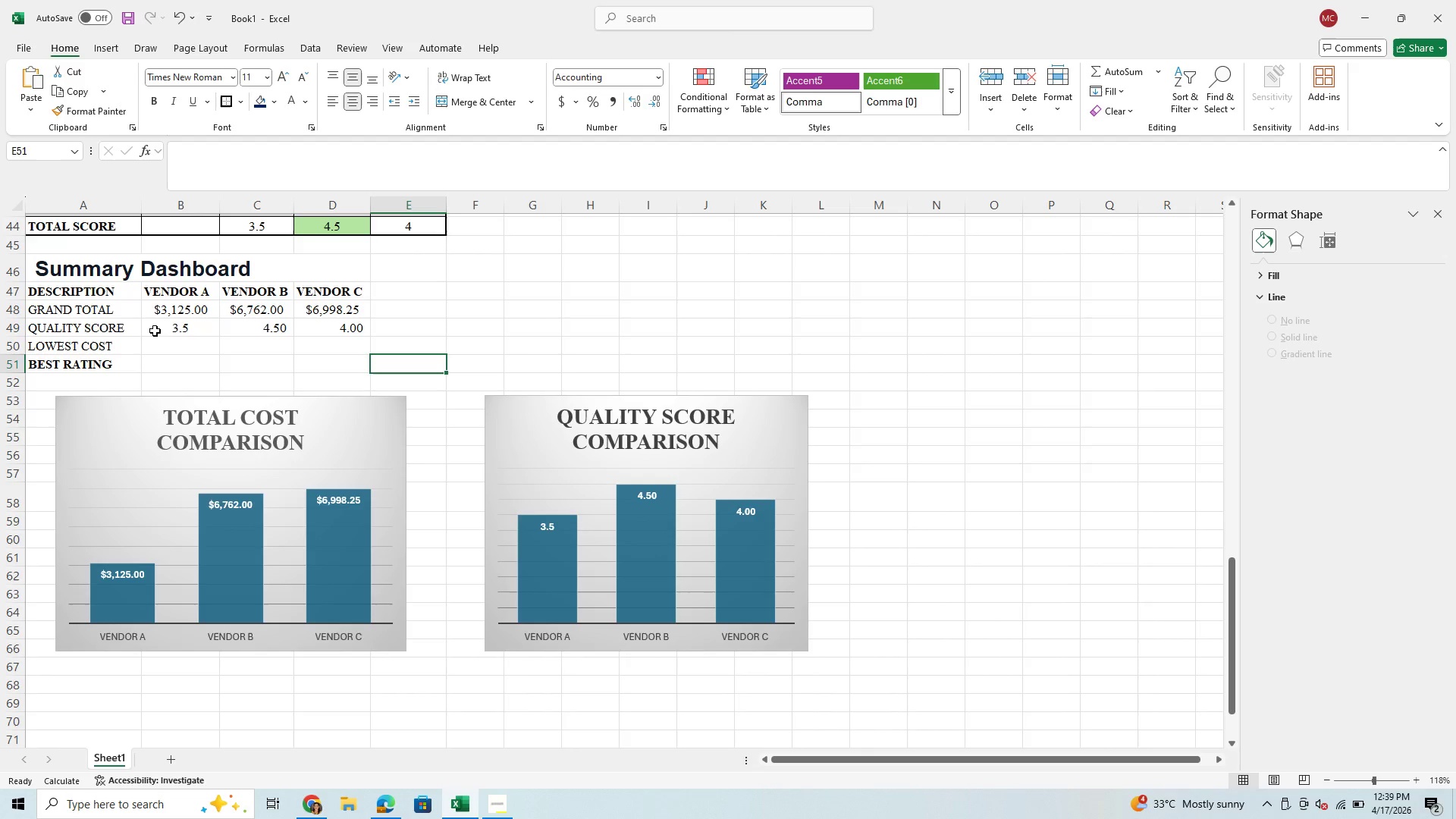 
wait(27.19)
 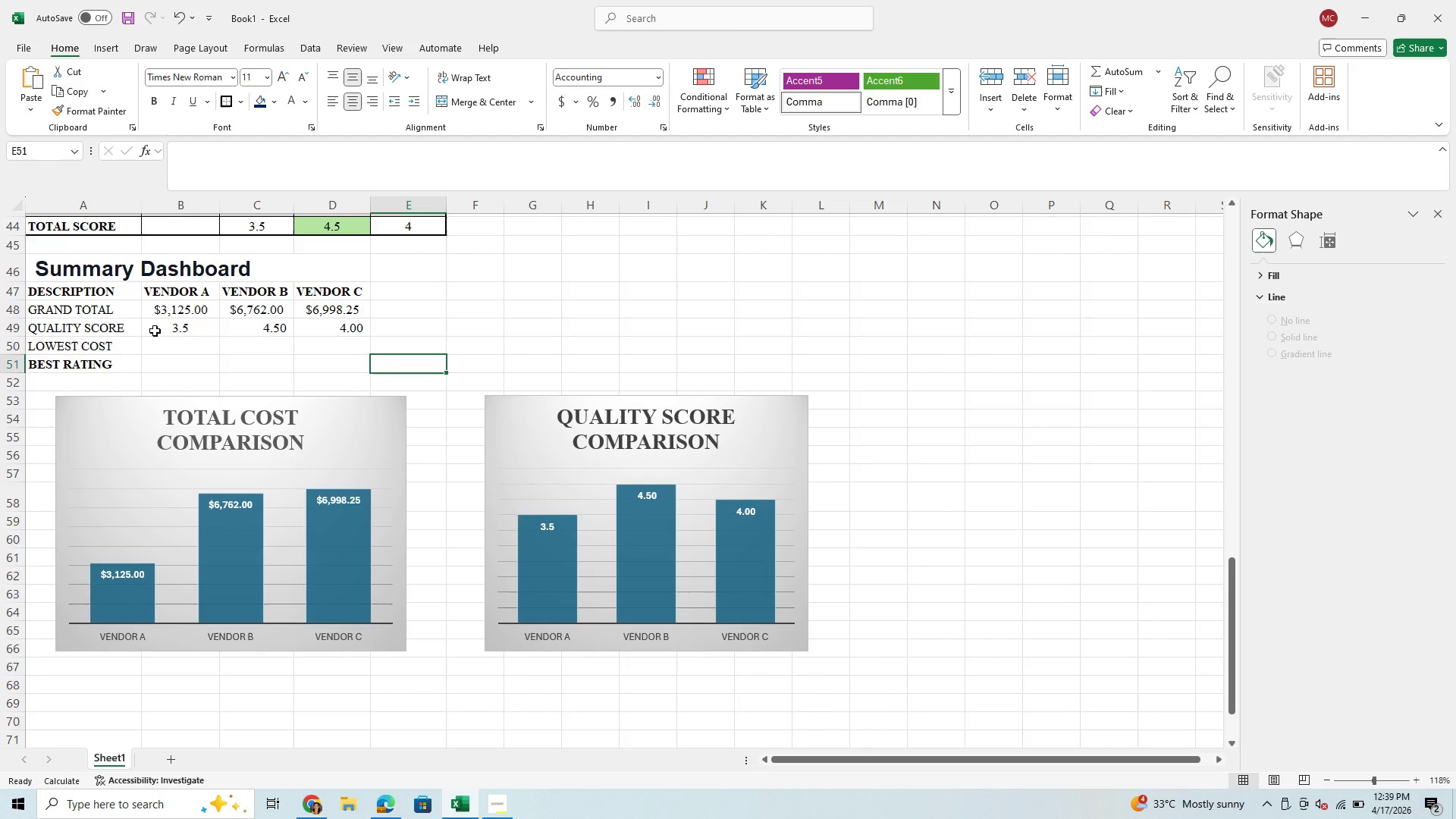 
left_click([186, 341])
 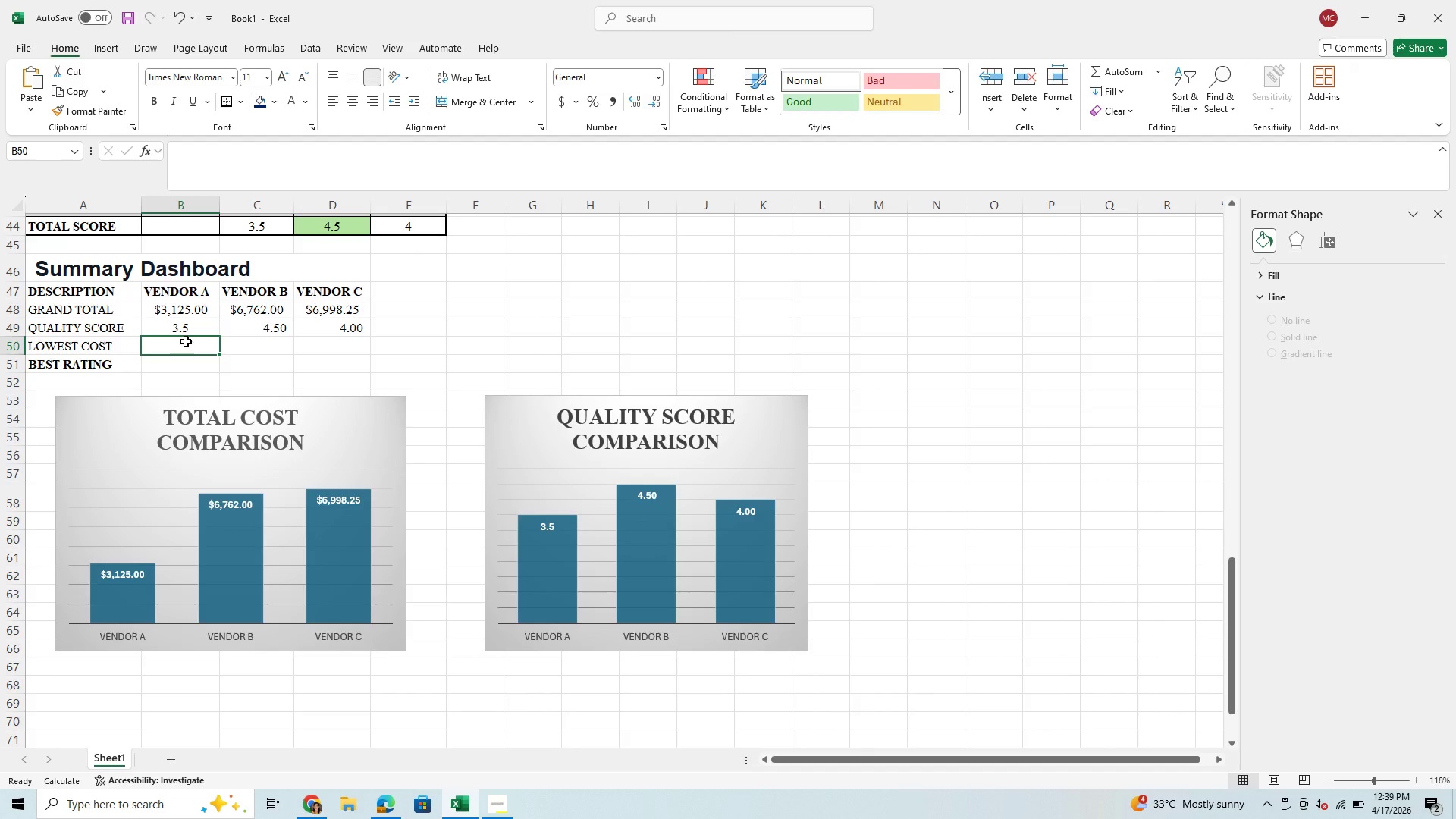 
type(=IF)
 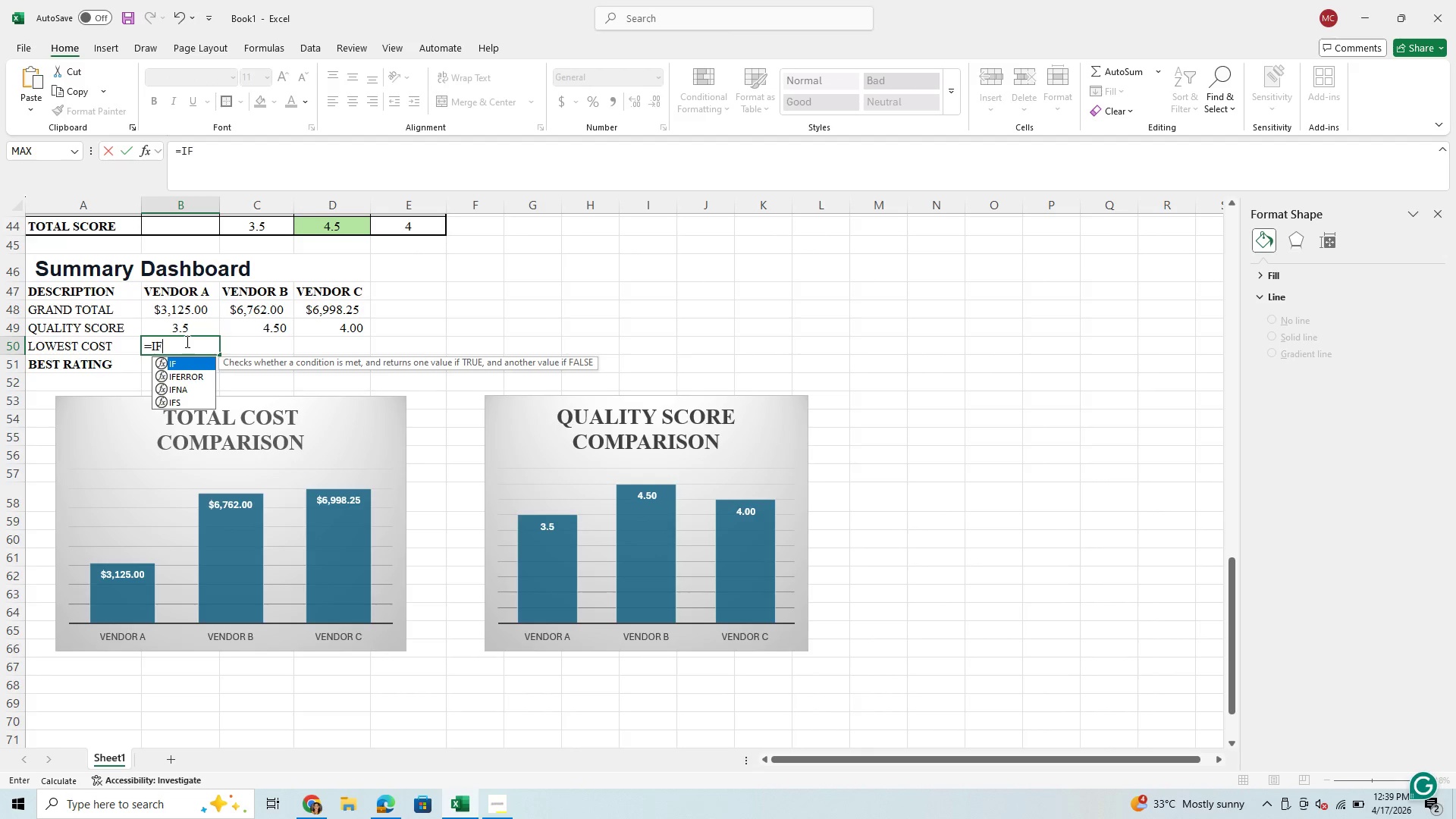 
type((B48=MIN()
 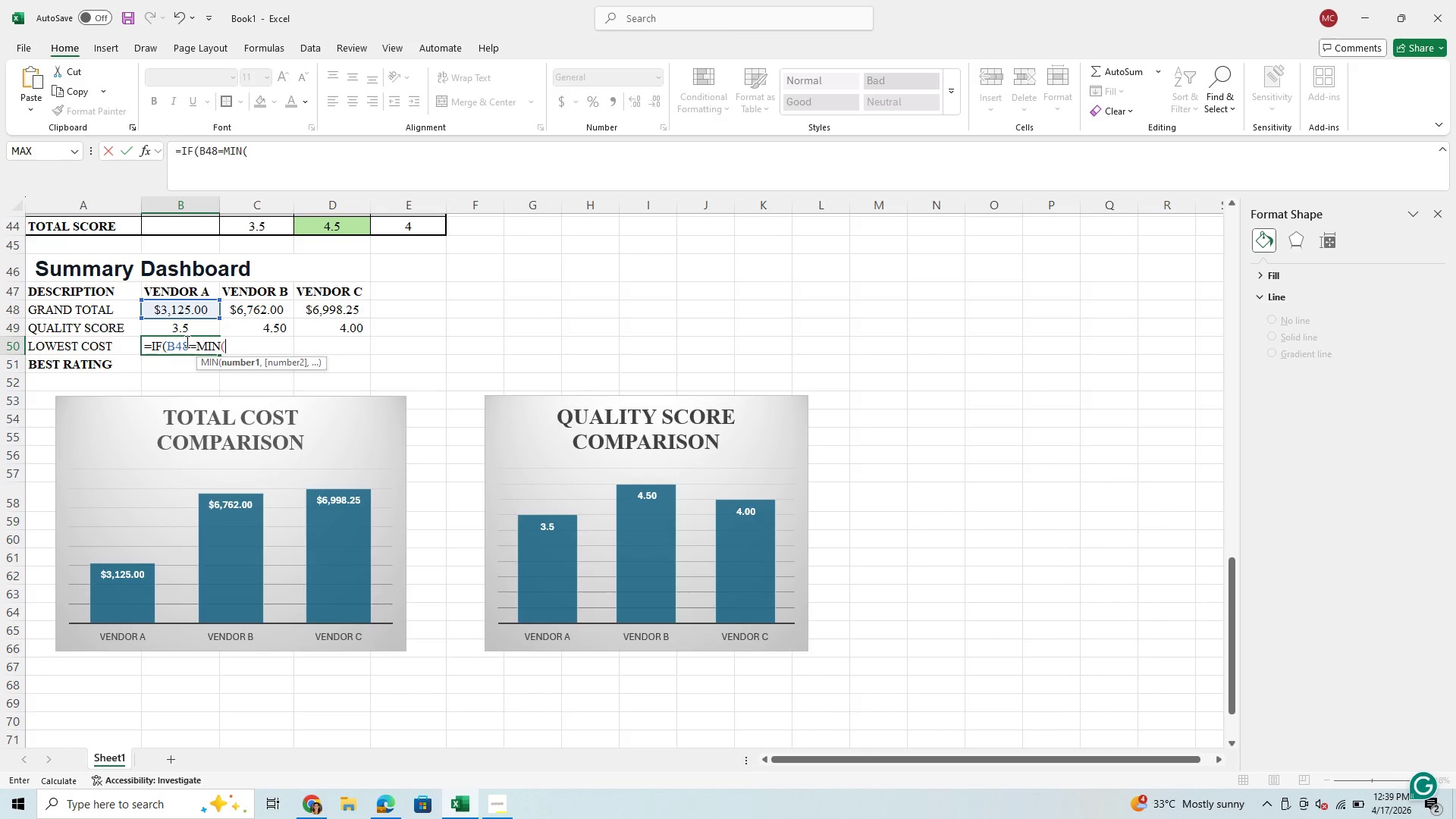 
type($B$48:$D$48),")
 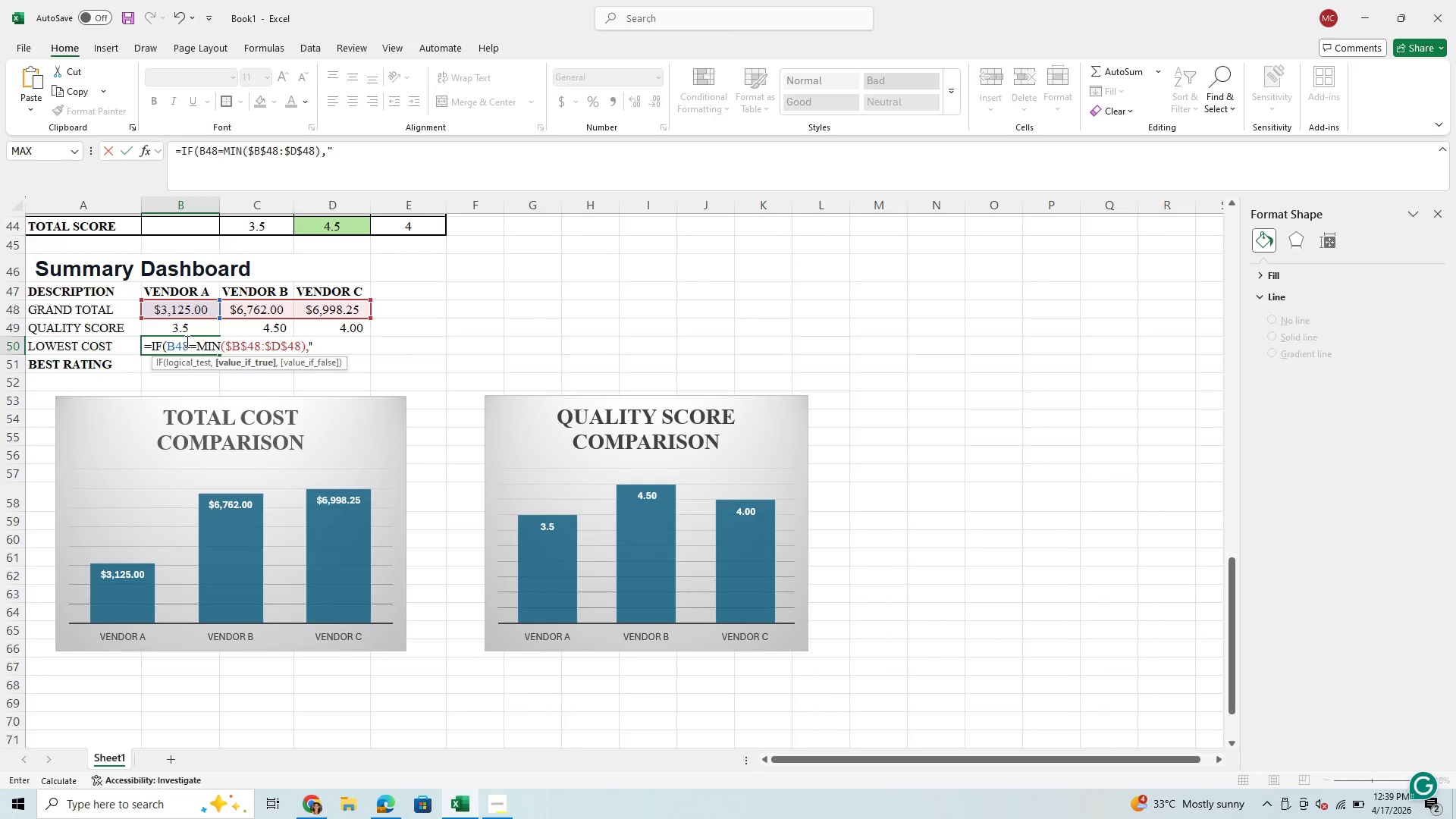 
wait(6.11)
 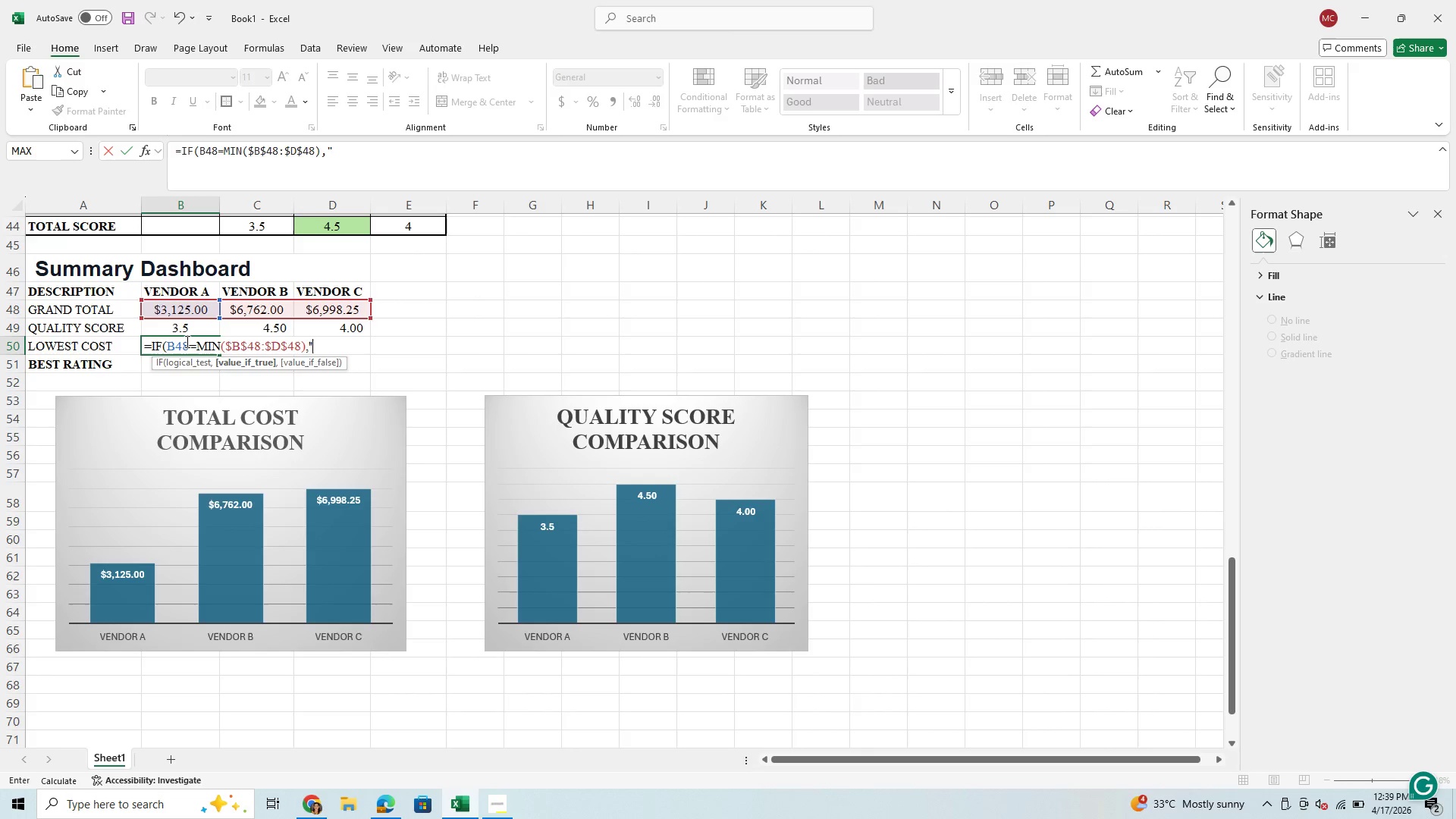 
left_click([108, 49])
 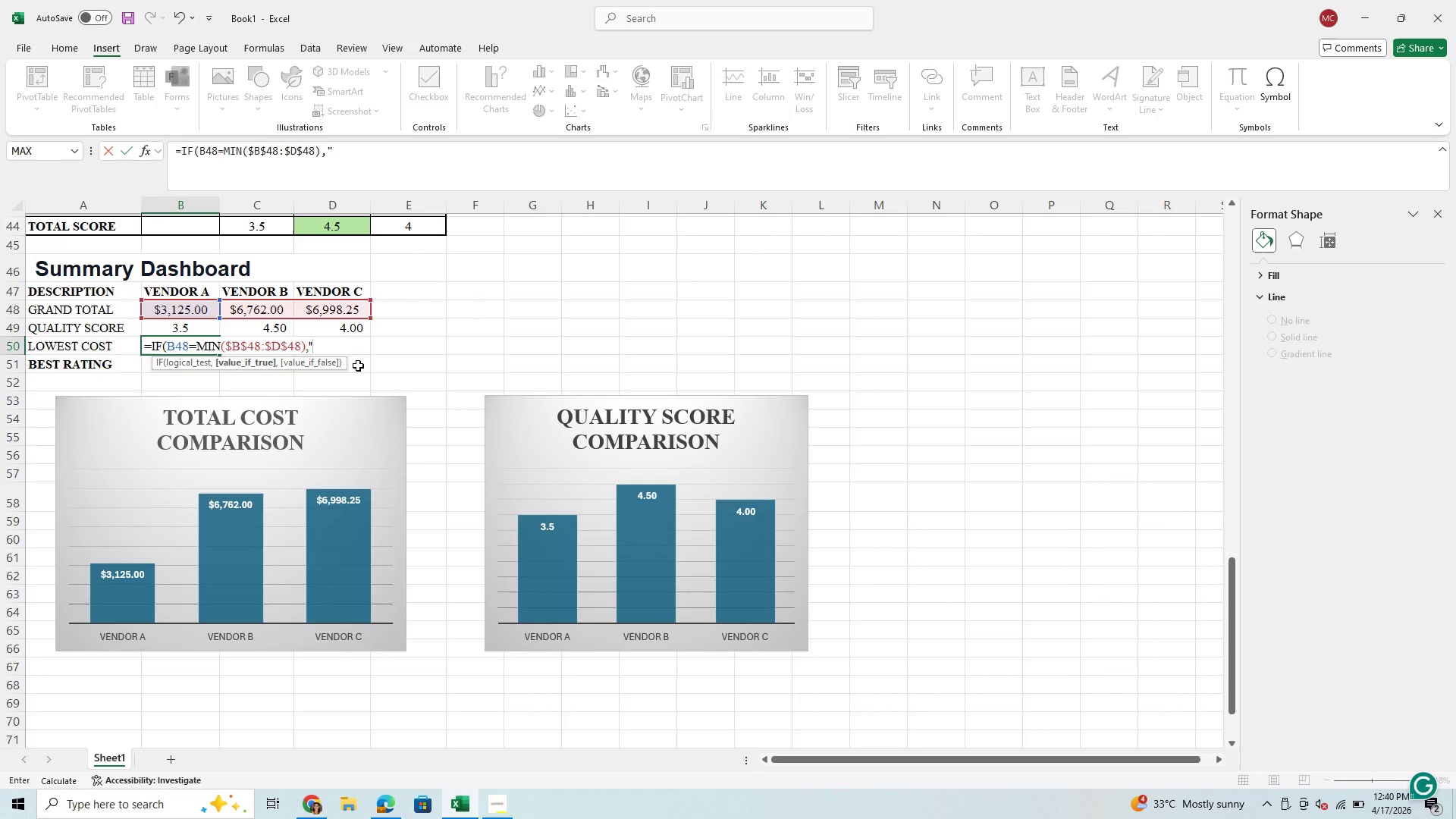 
wait(52.48)
 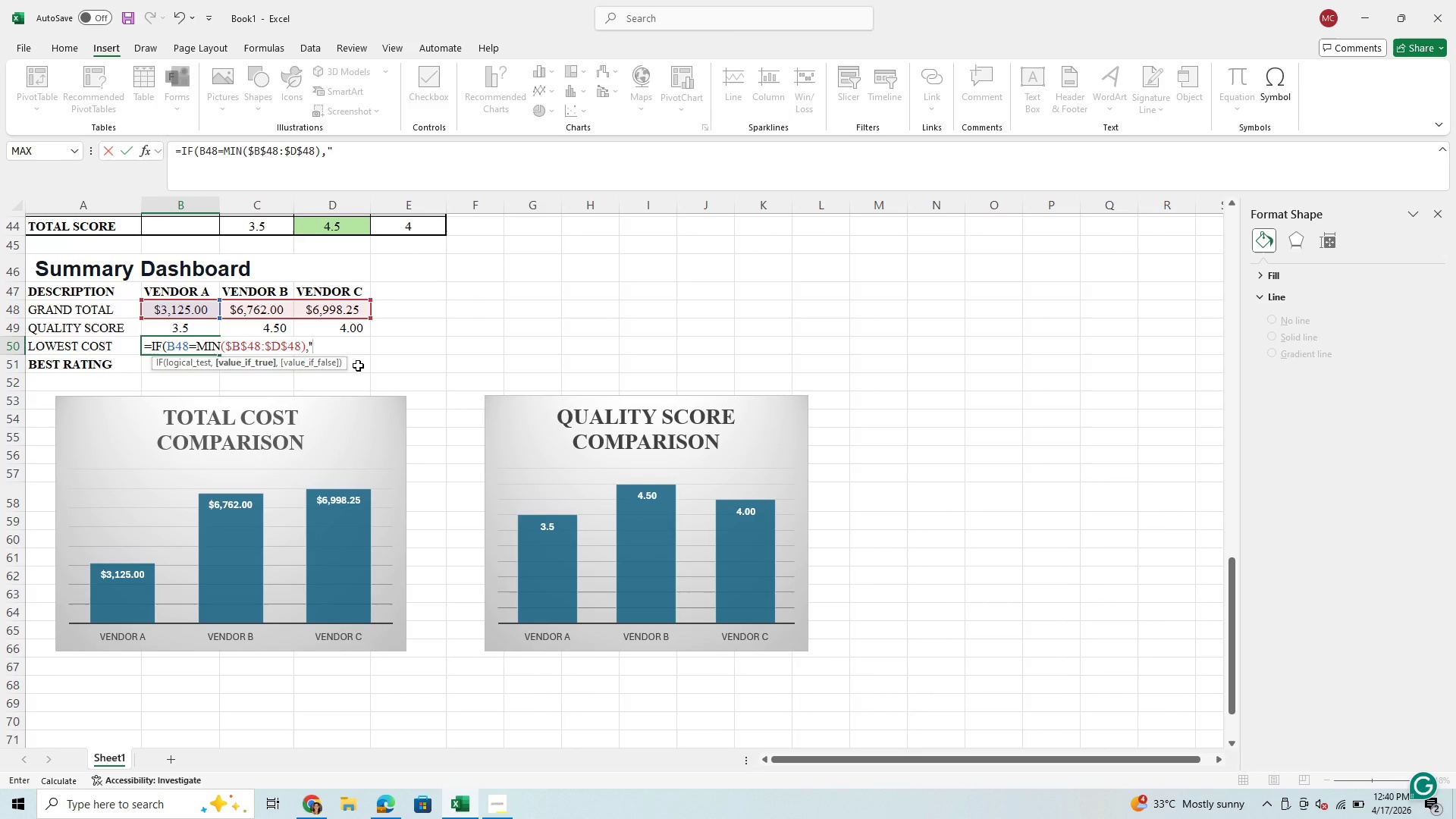 
left_click([120, 46])
 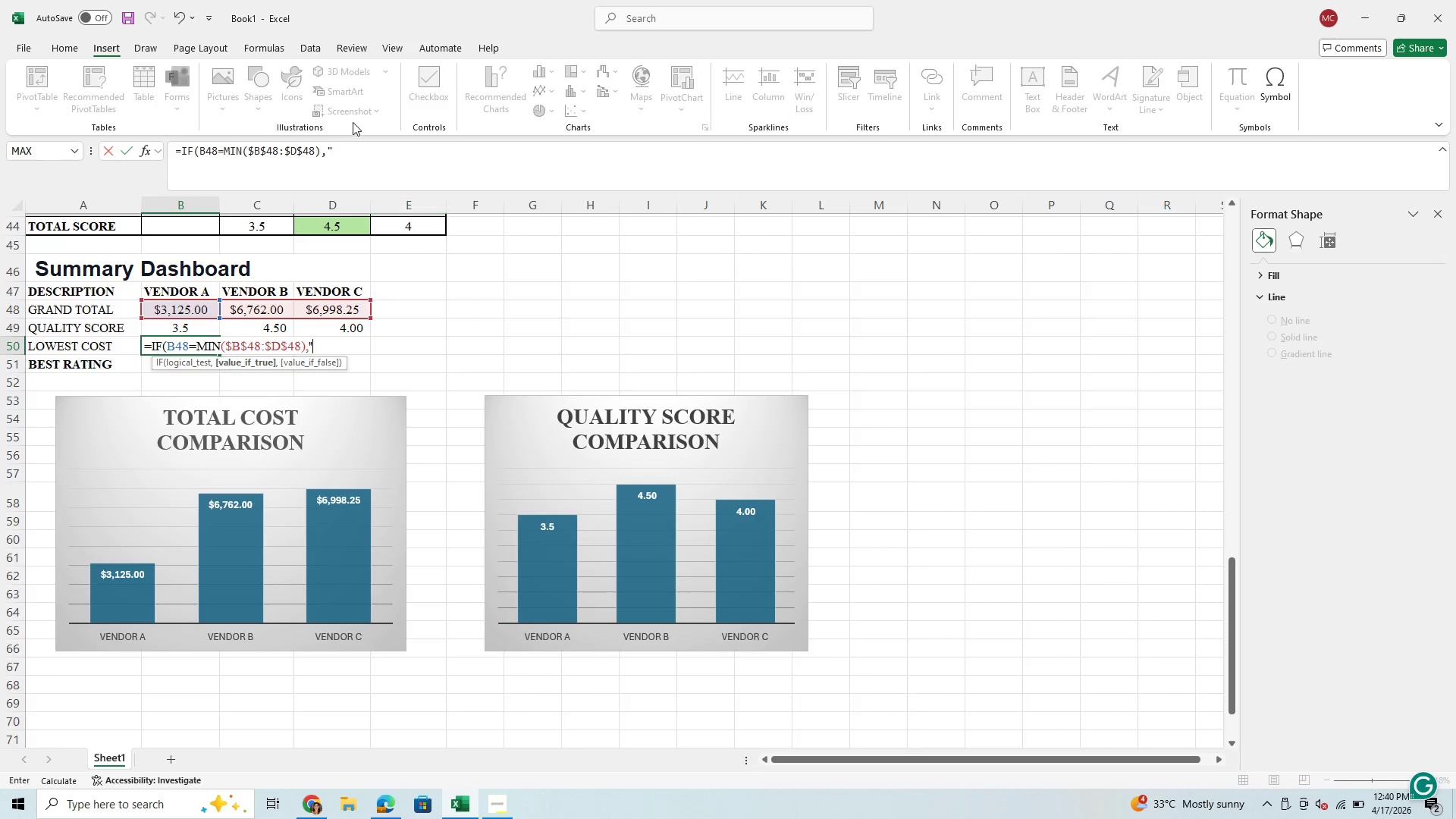 
left_click([344, 147])
 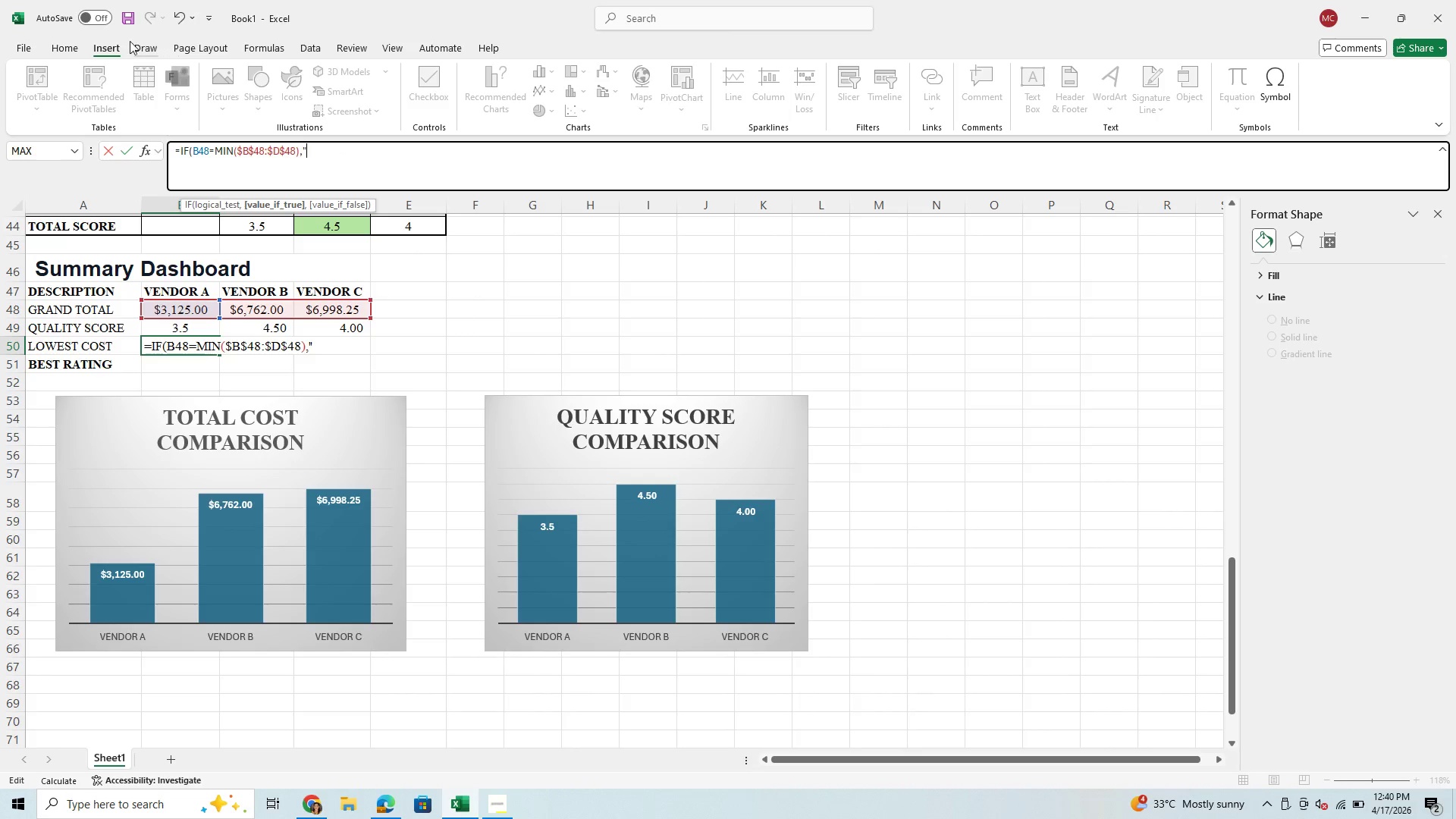 
left_click([108, 48])
 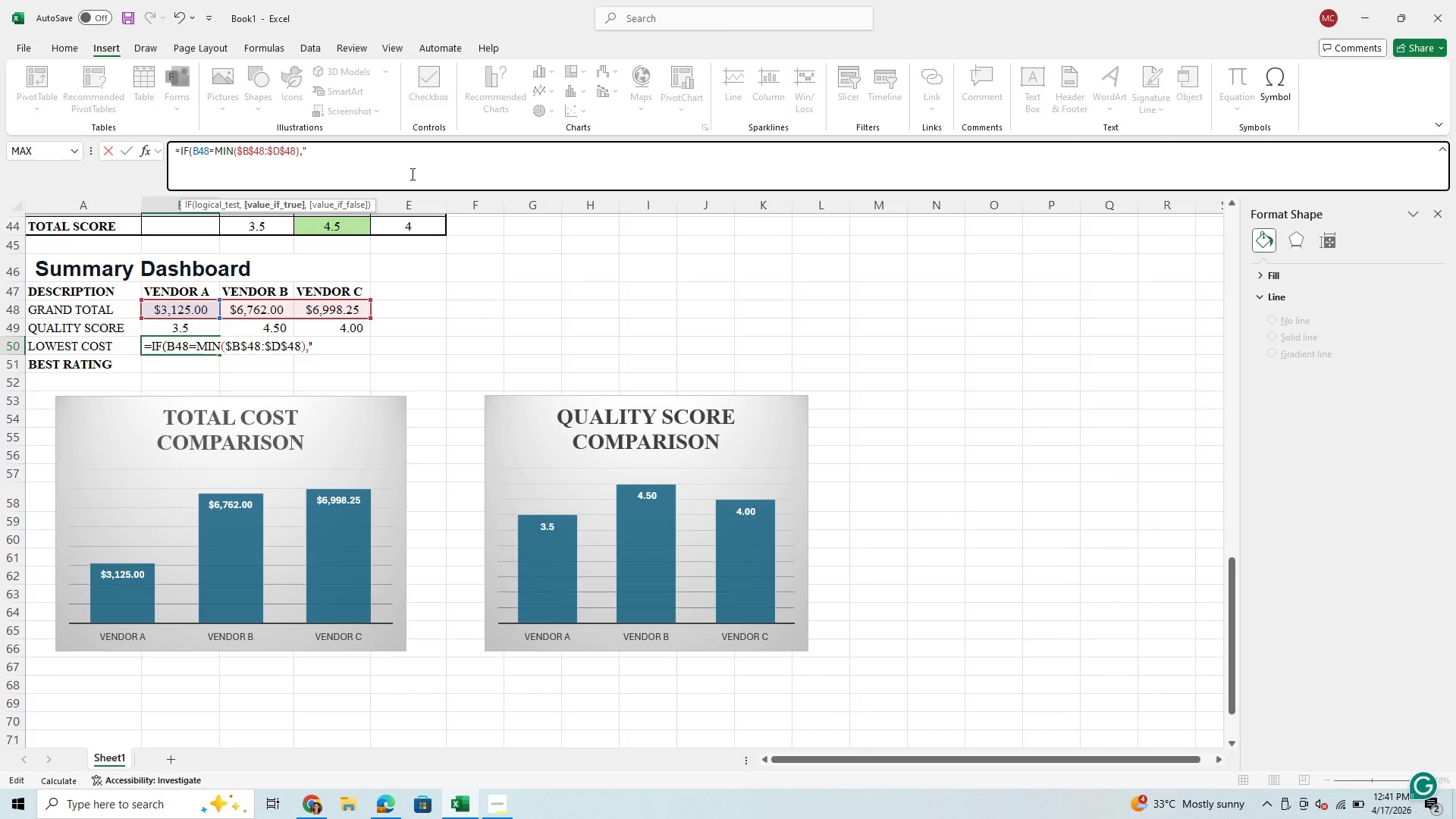 
wait(17.69)
 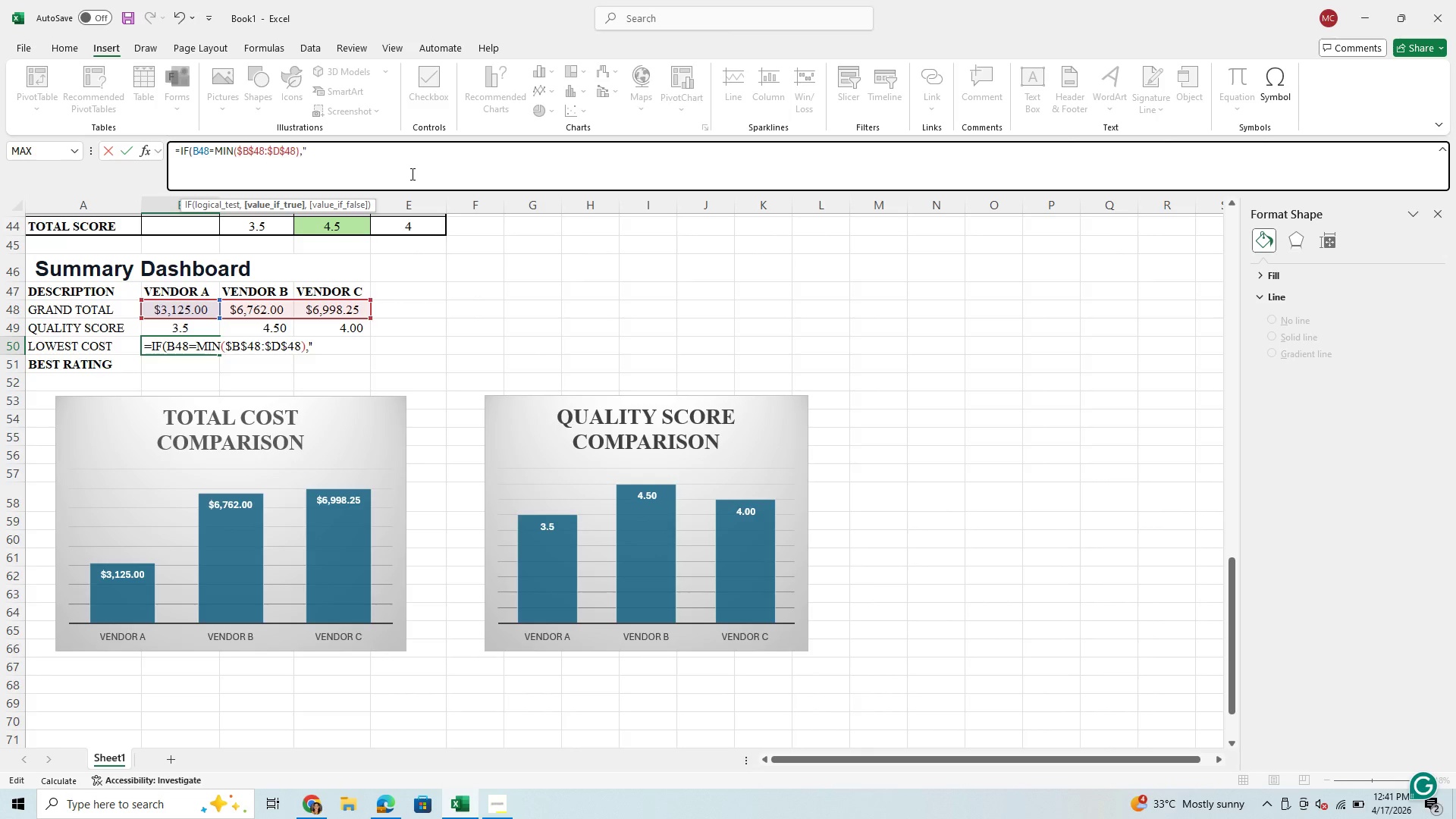 
hold_key(key=AltLeft, duration=1.5)
 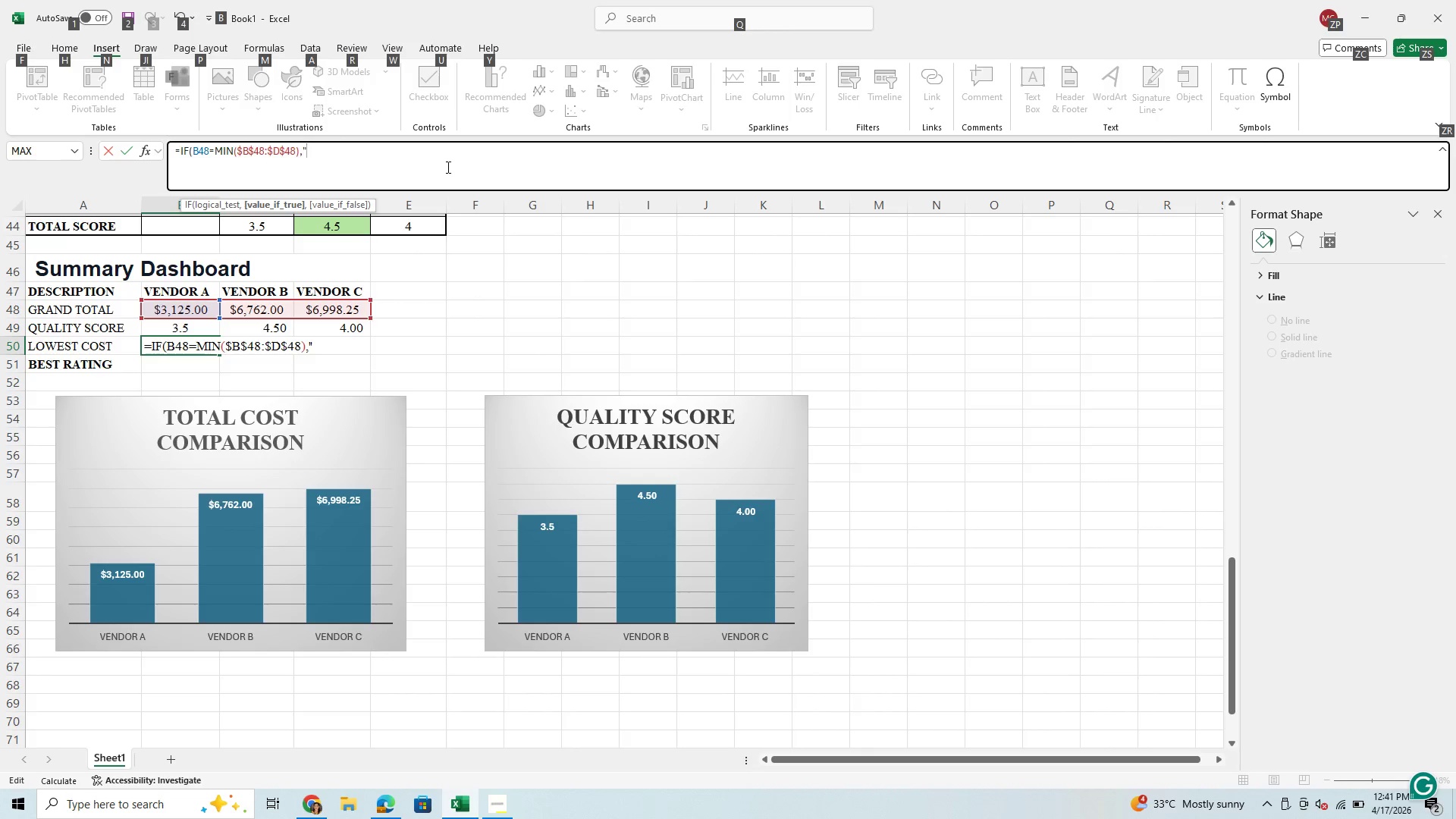 
key(Alt+0)
 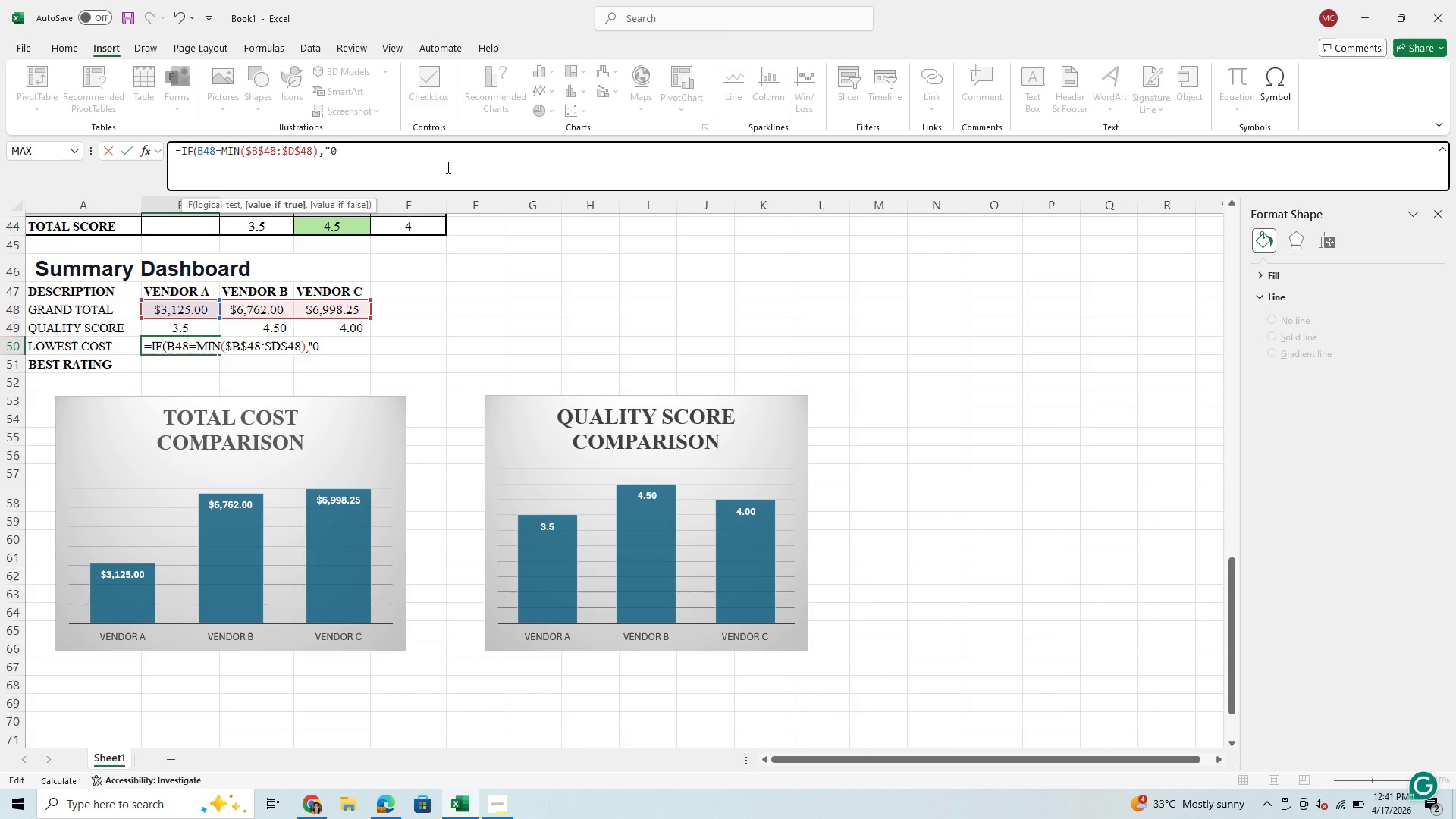 
key(Alt+2)
 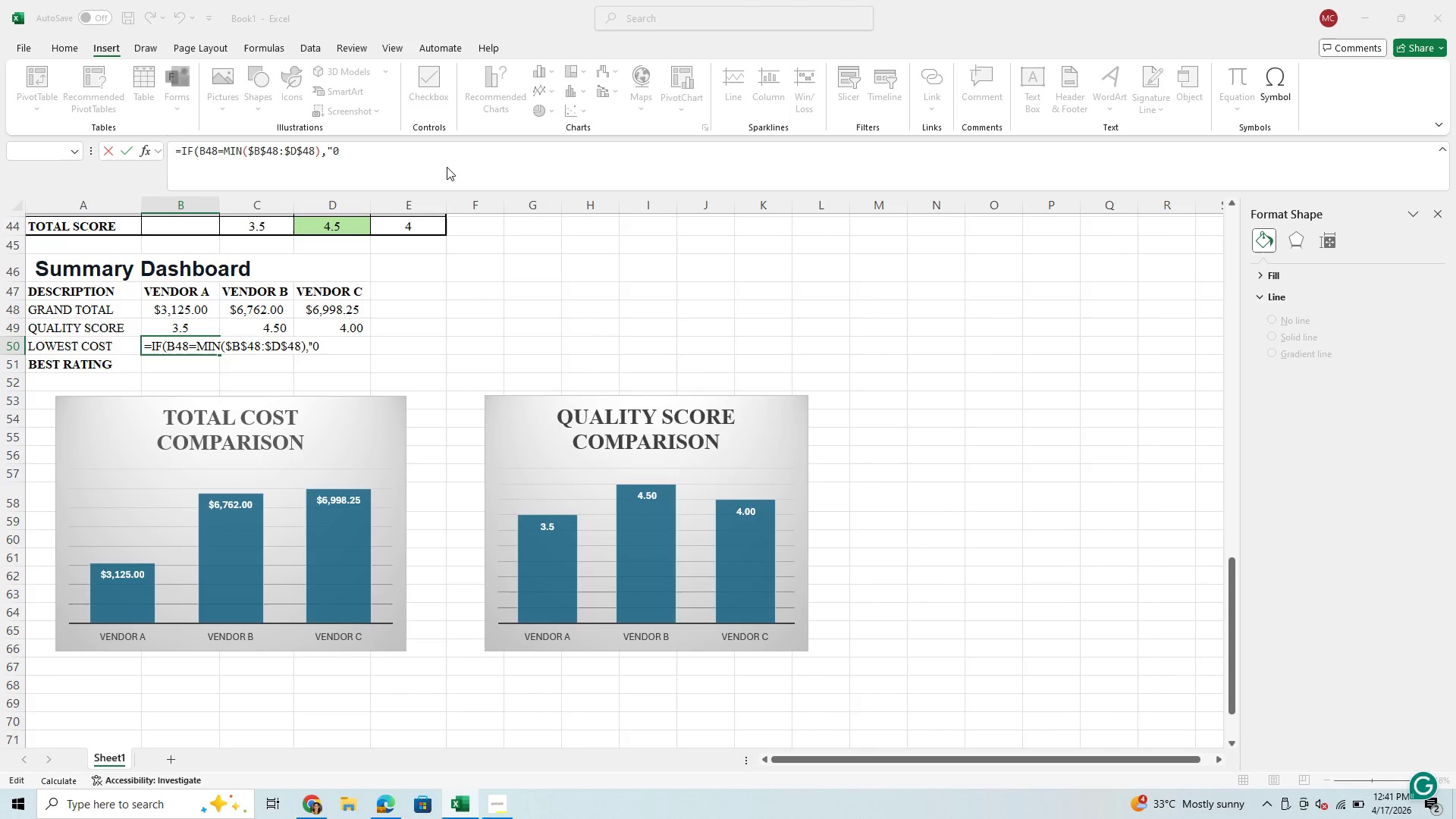 
key(Alt+5)
 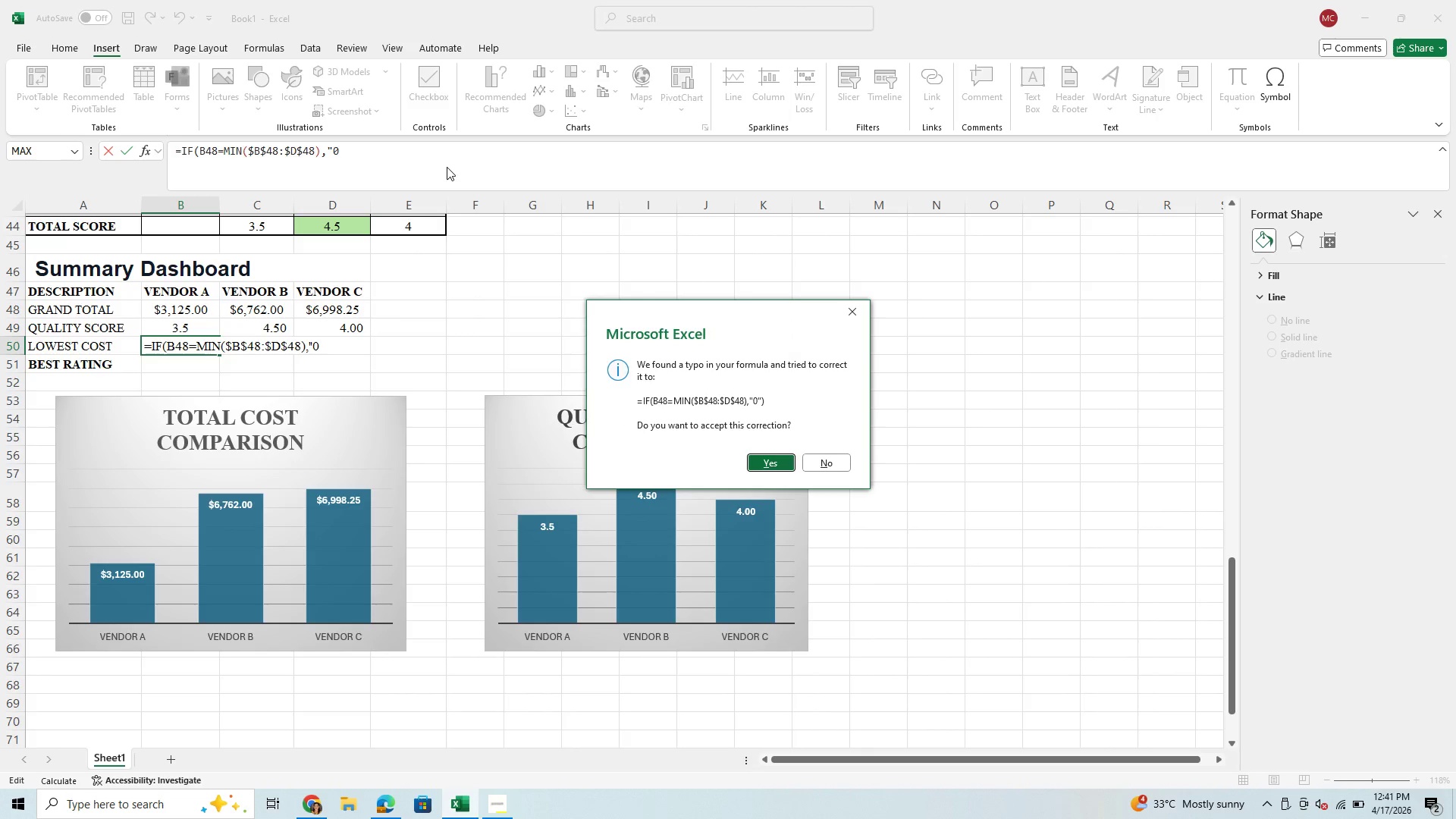 
key(Alt+2)
 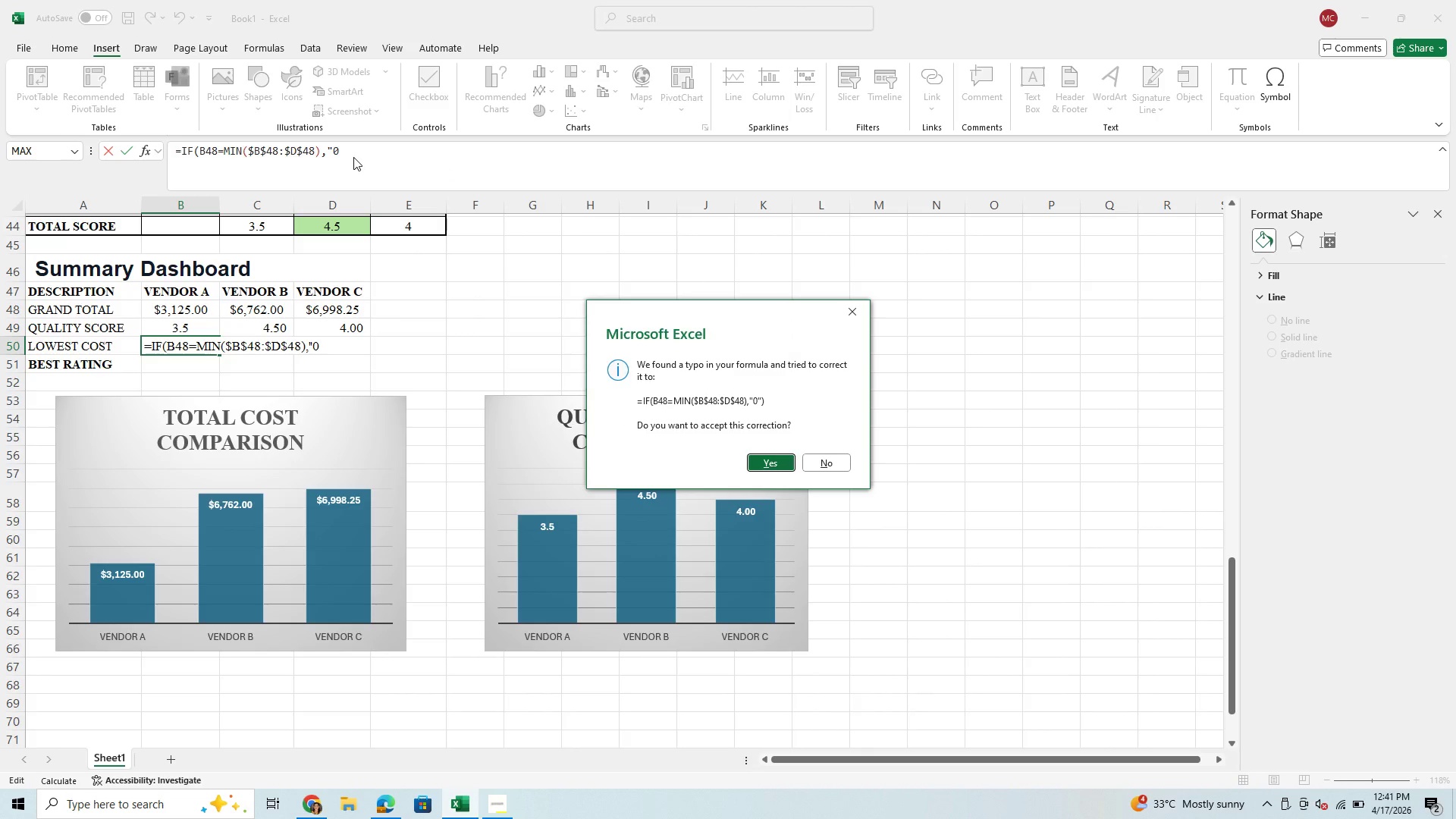 
wait(6.27)
 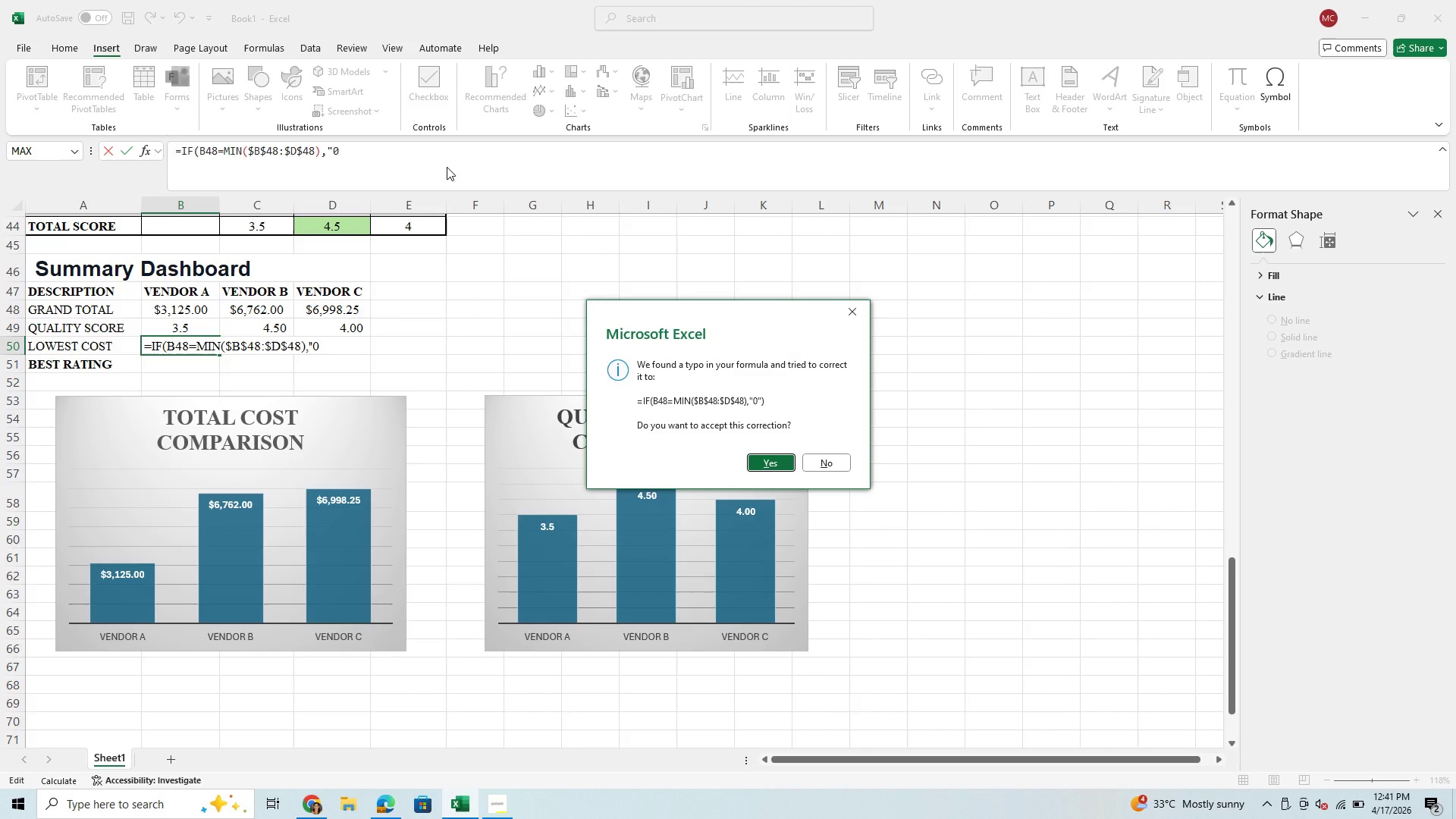 
left_click([771, 466])
 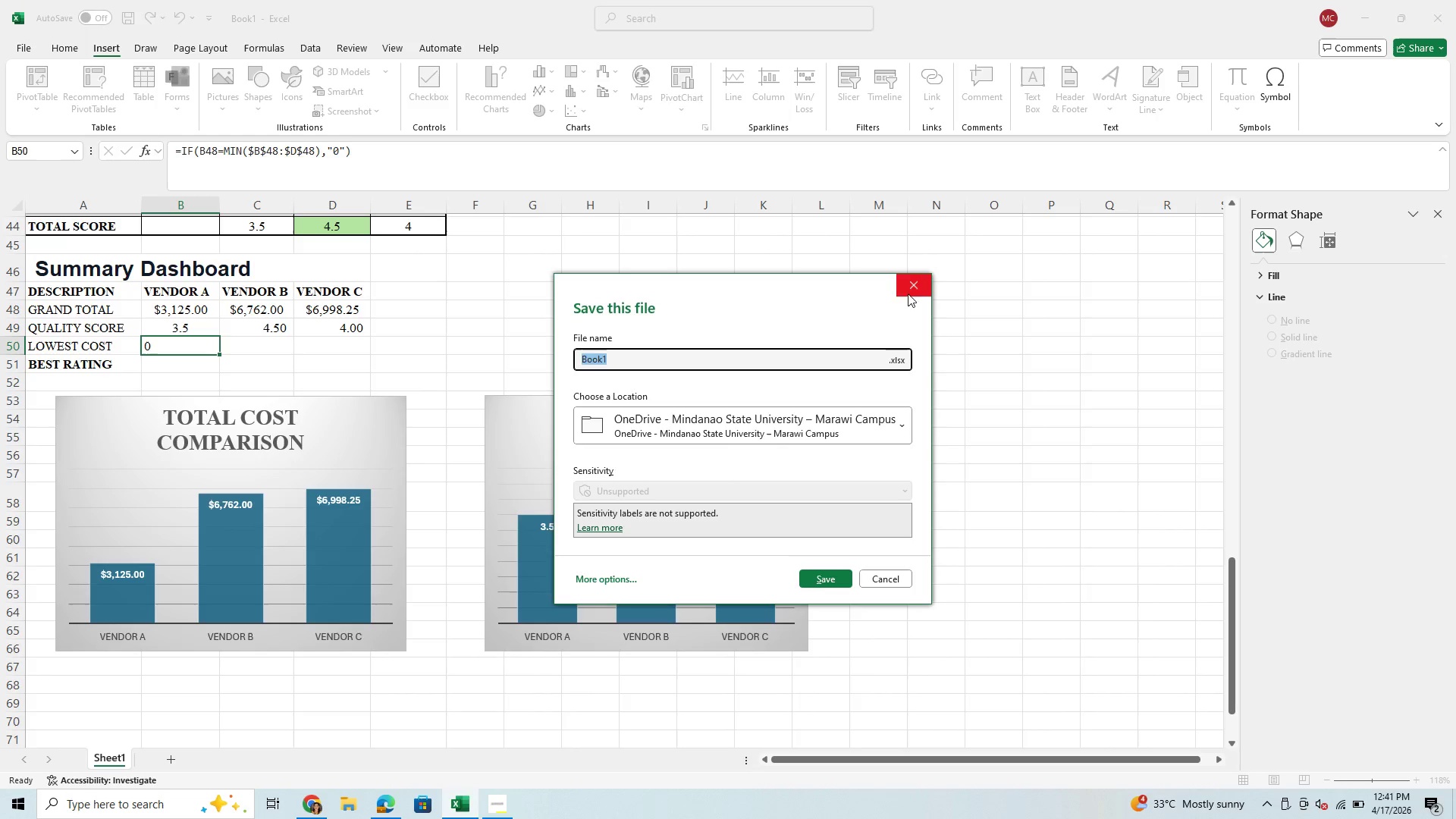 
left_click([912, 287])
 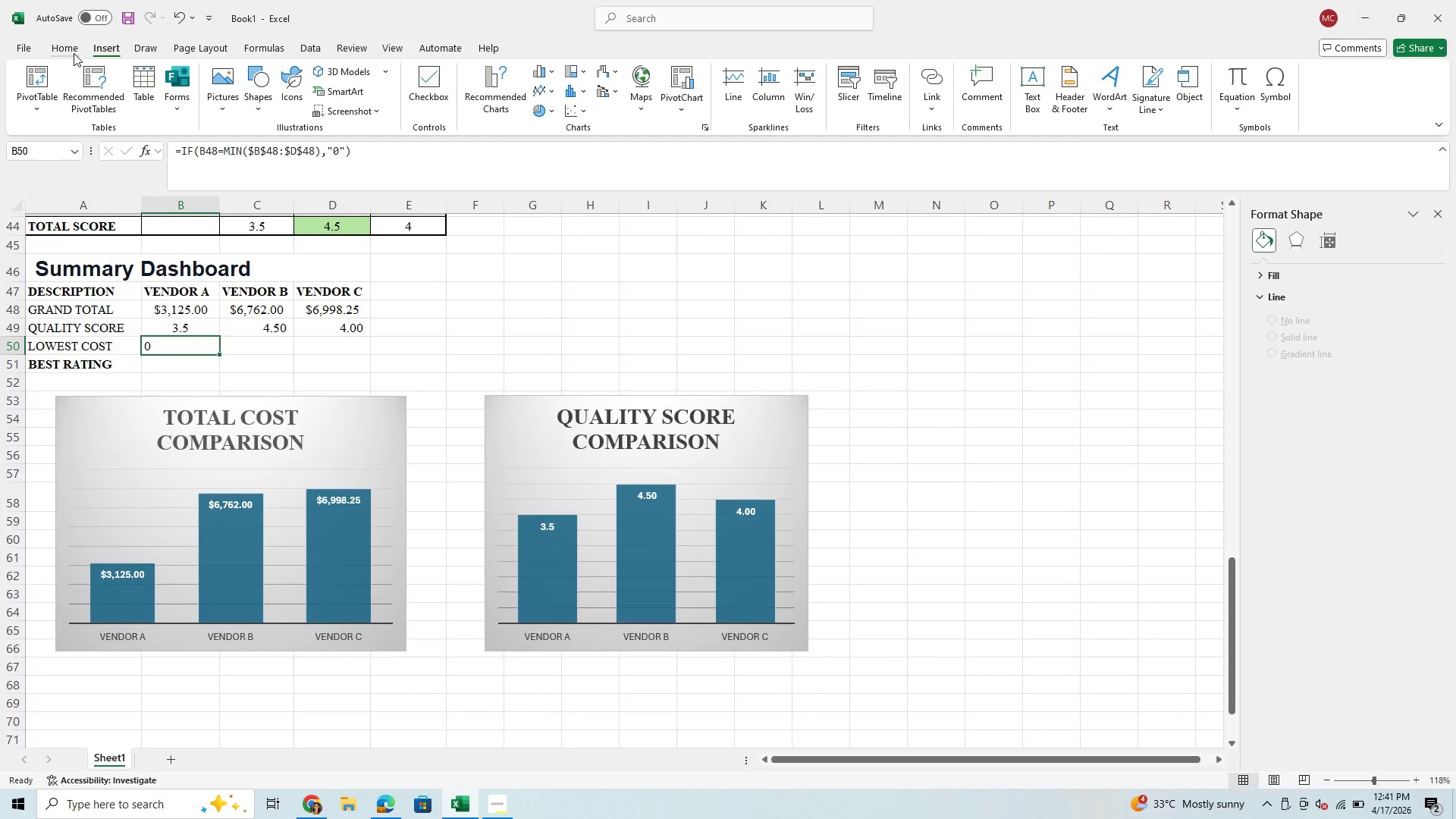 
left_click([104, 50])
 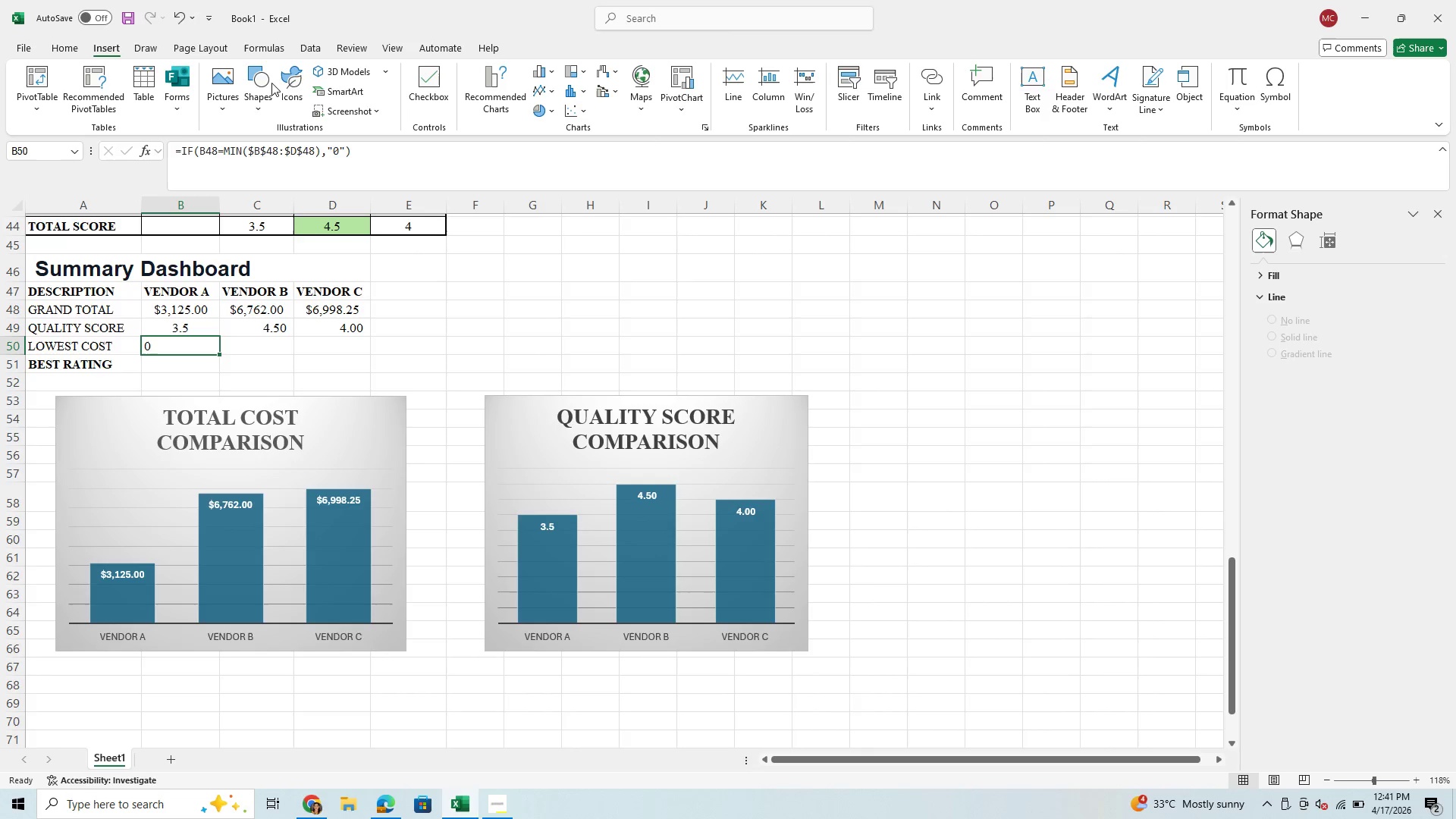 
wait(6.12)
 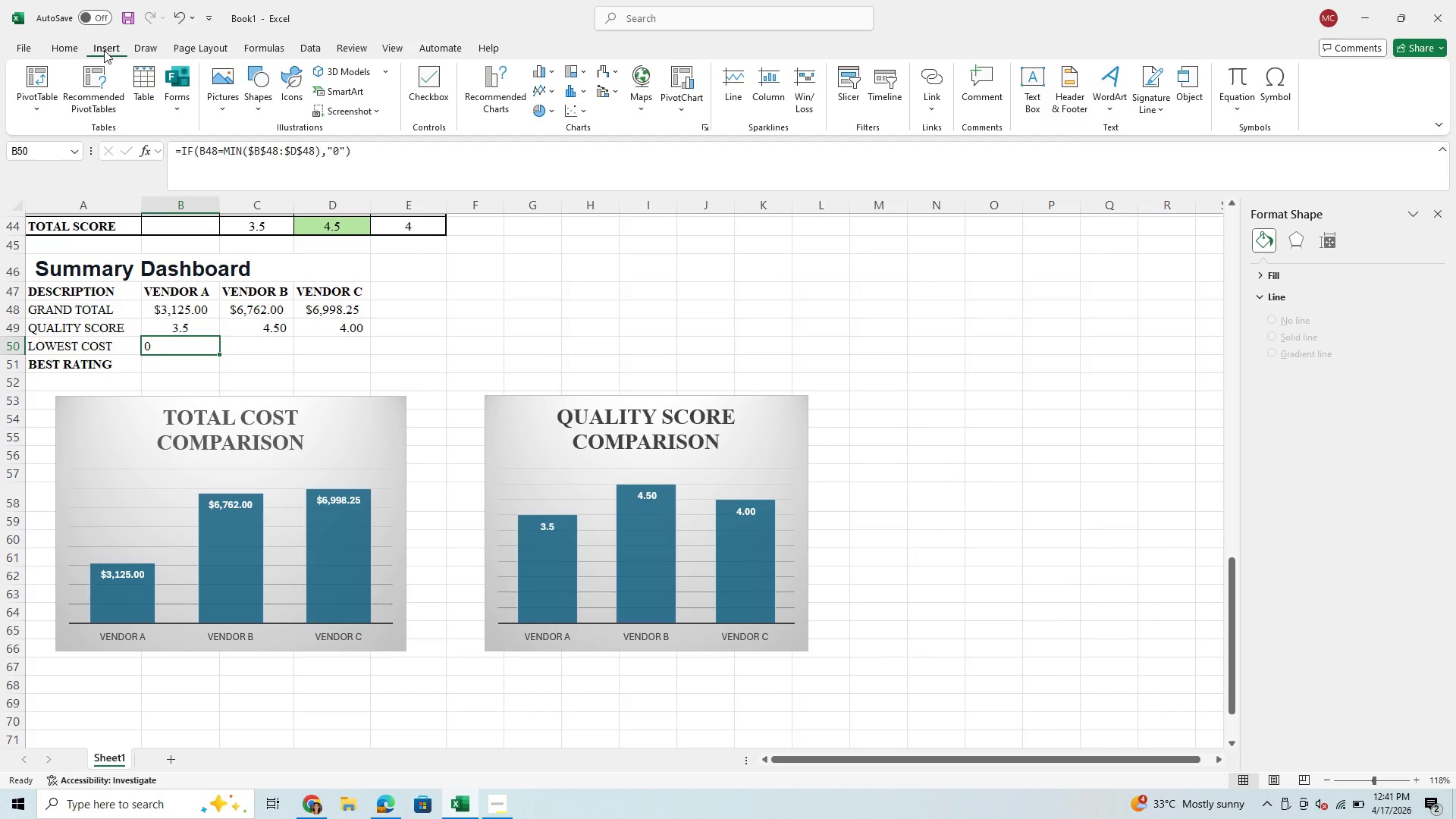 
left_click([262, 74])
 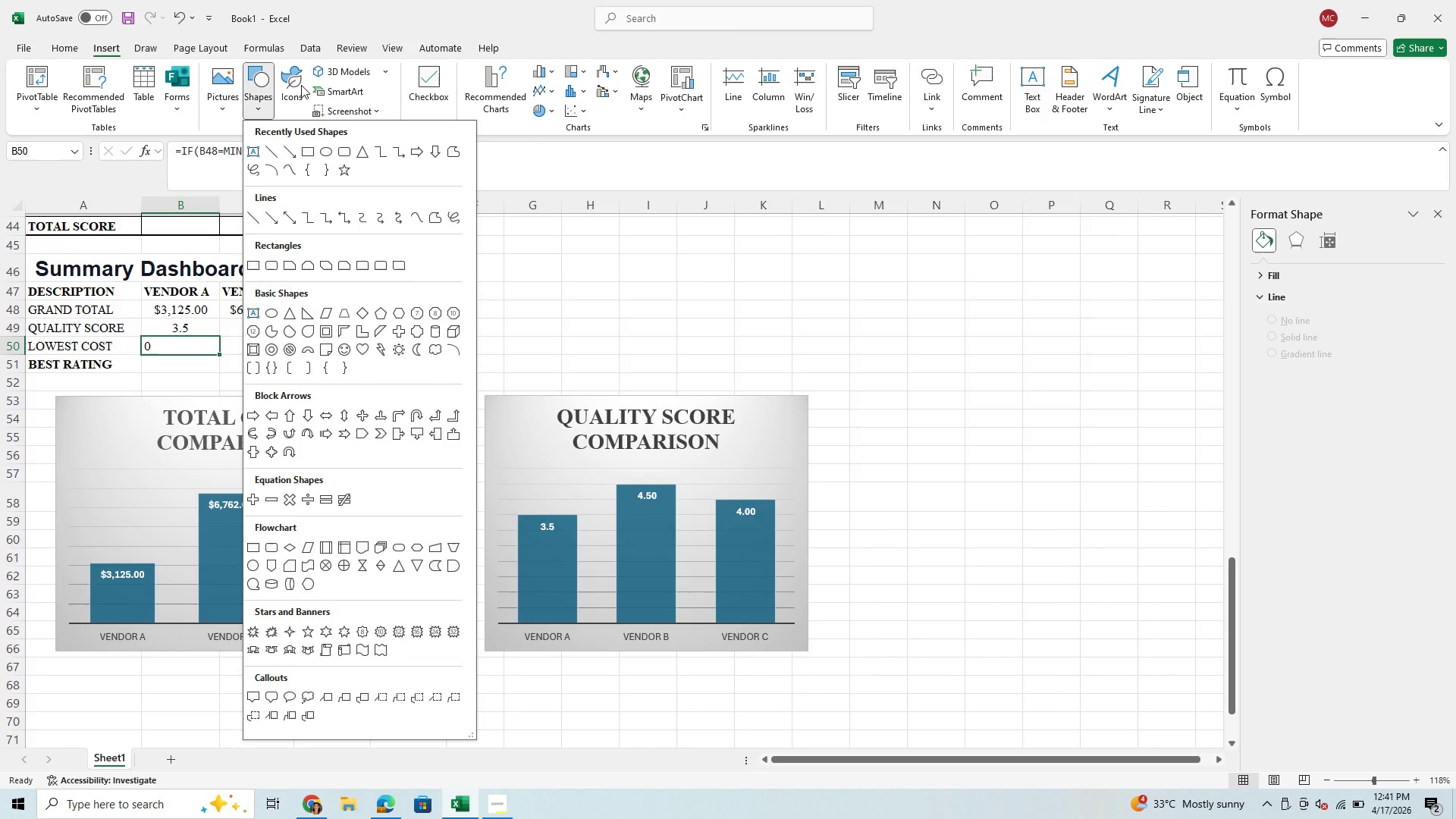 
left_click([291, 81])
 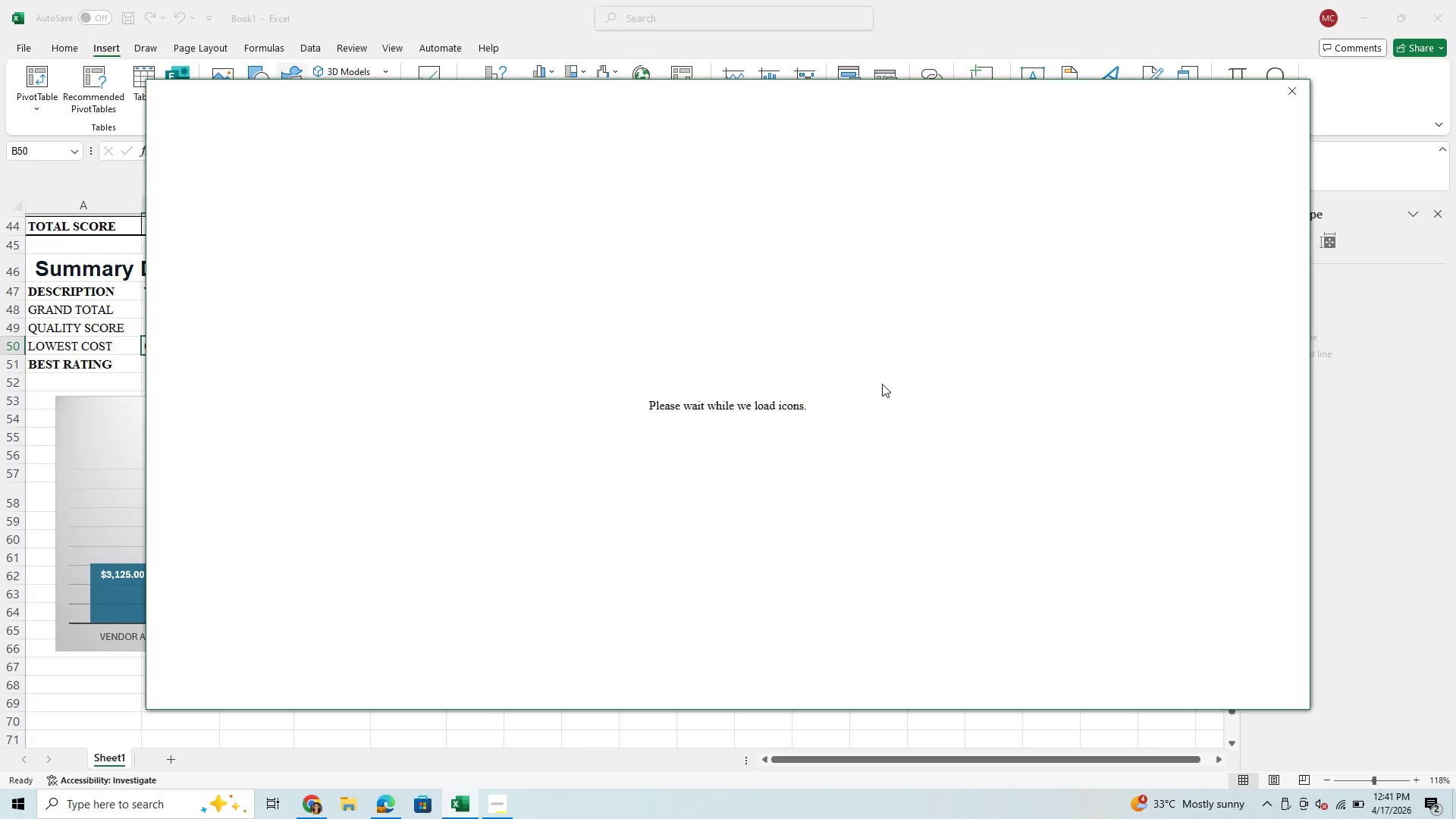 
wait(9.83)
 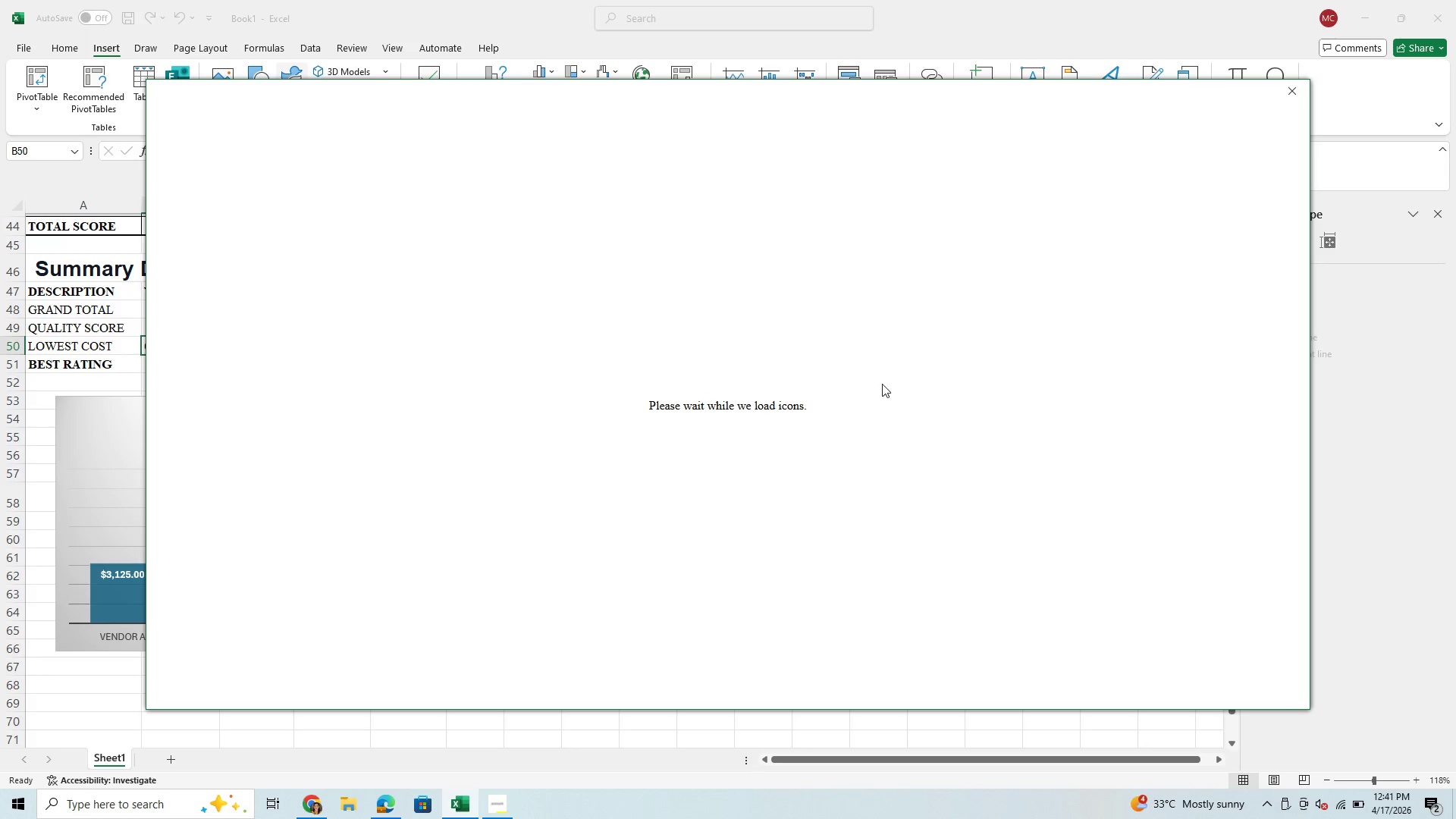 
left_click([230, 208])
 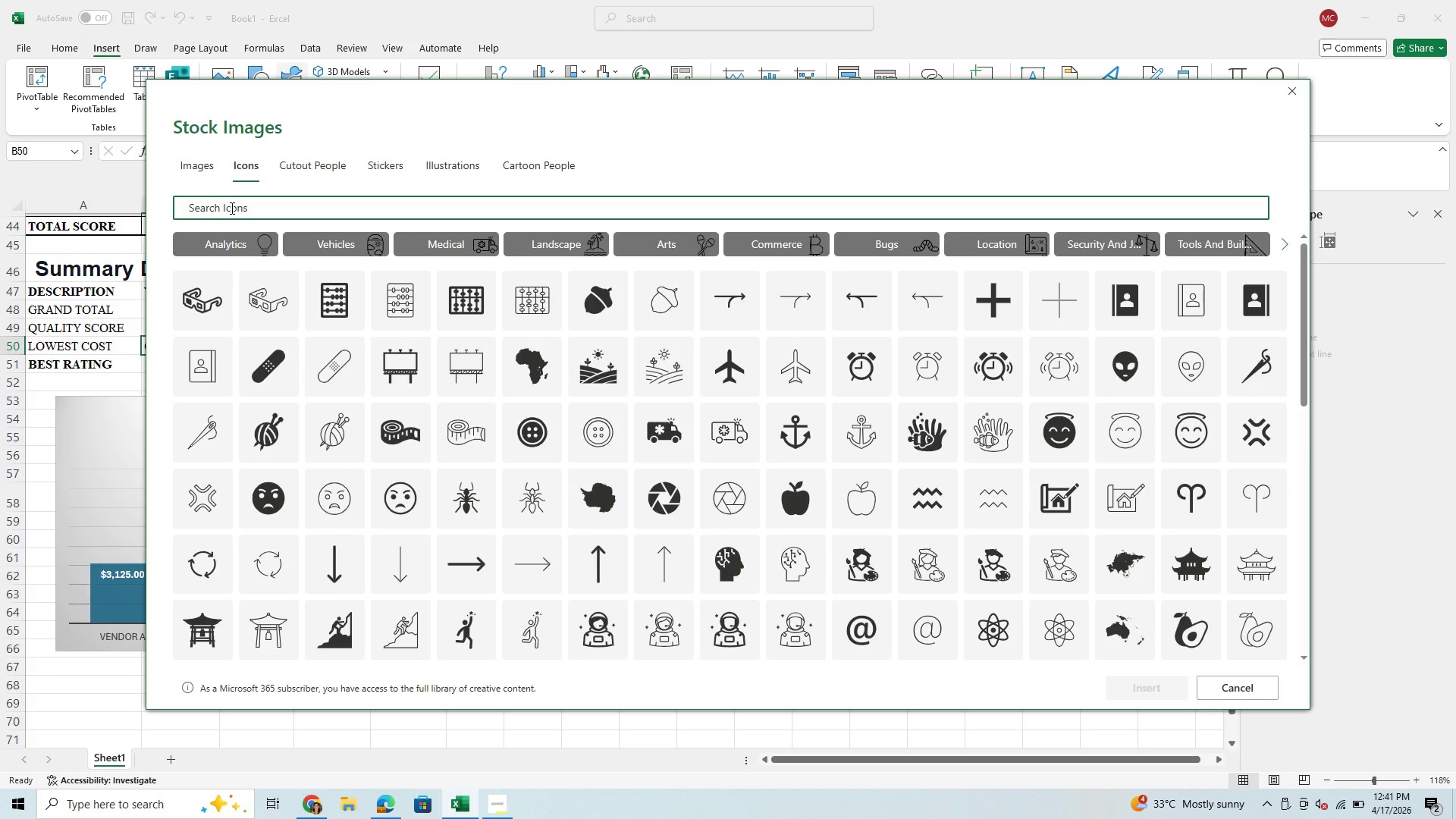 
type(CHECK)
 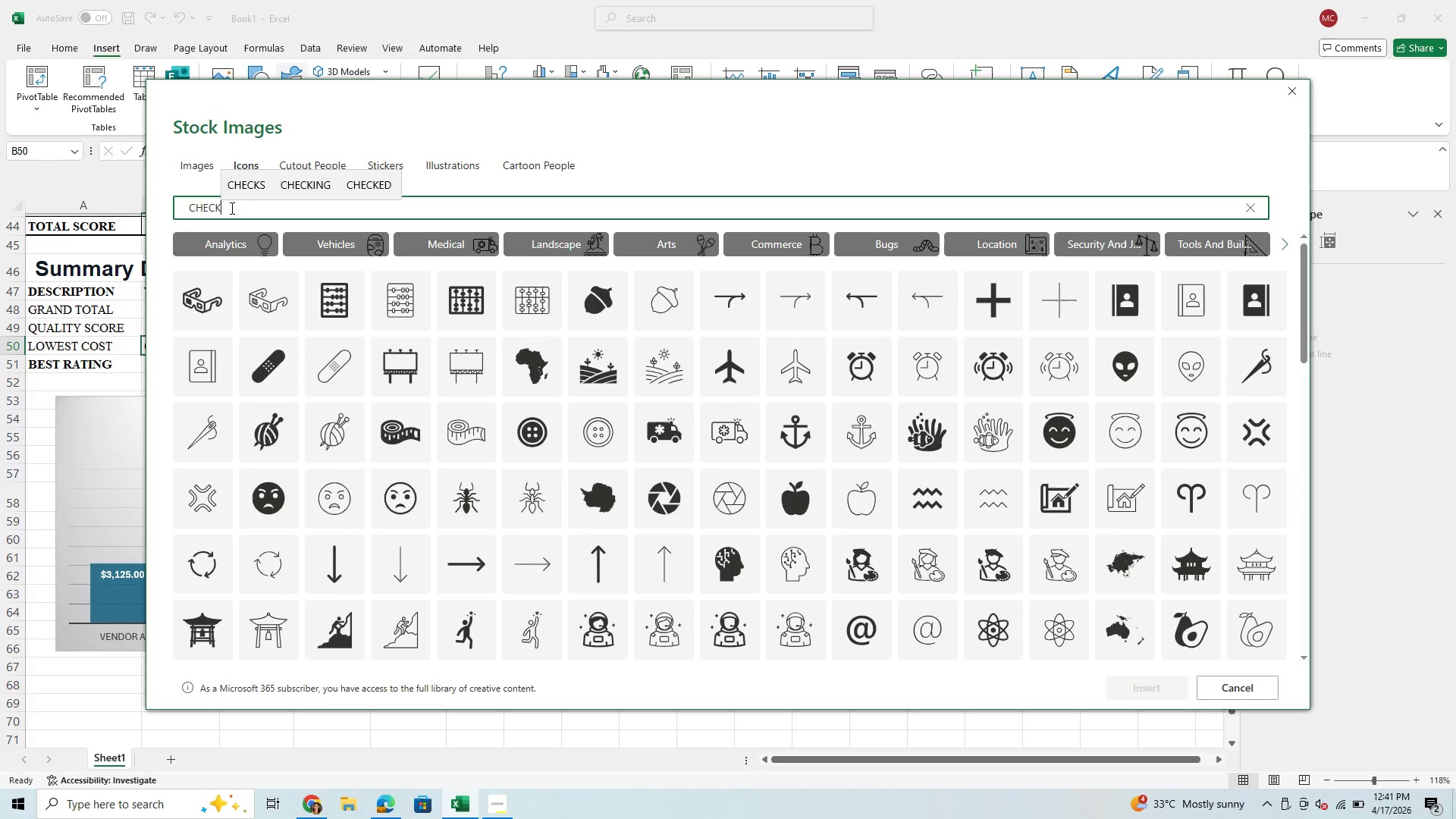 
key(Enter)
 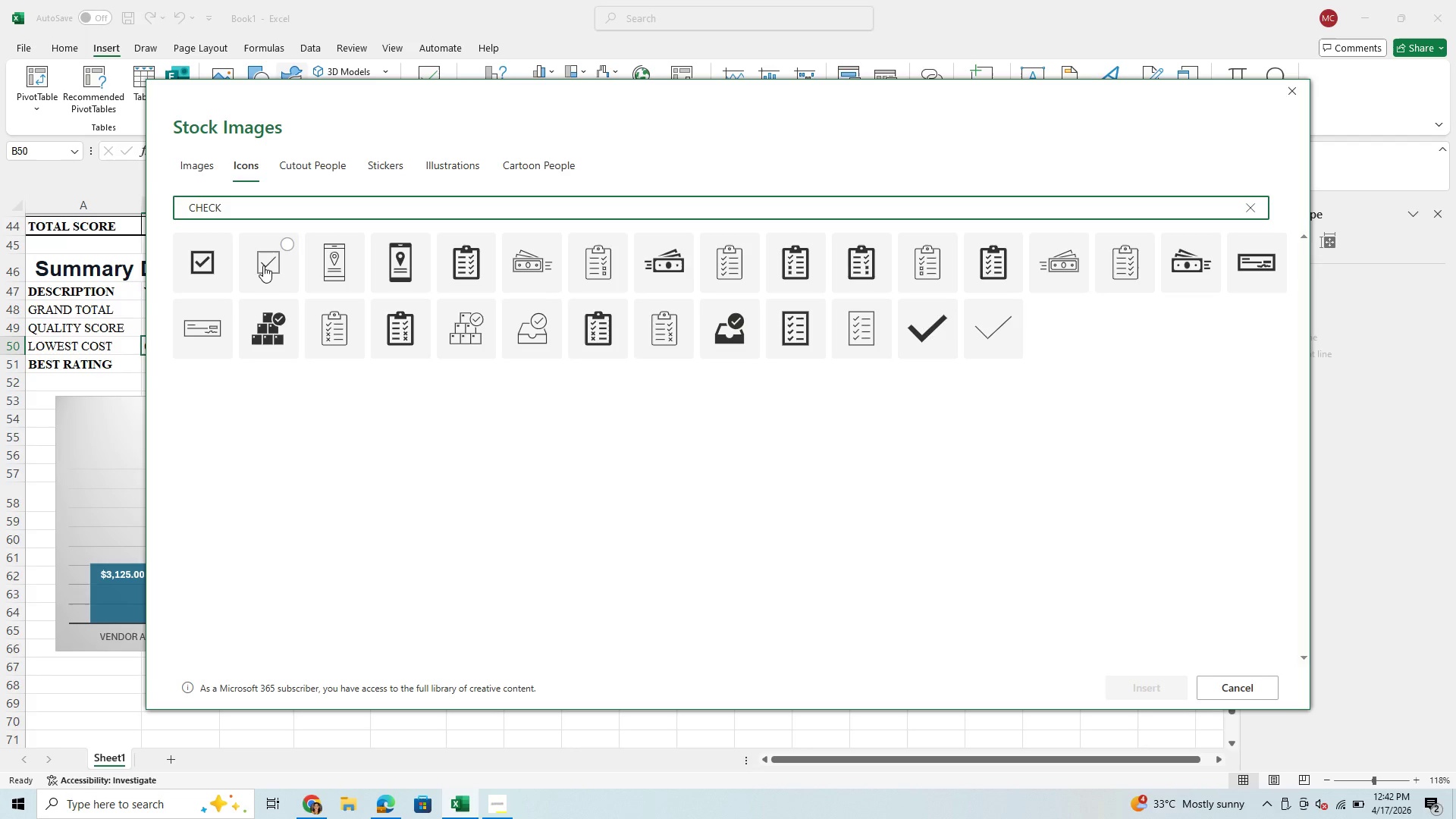 
wait(5.77)
 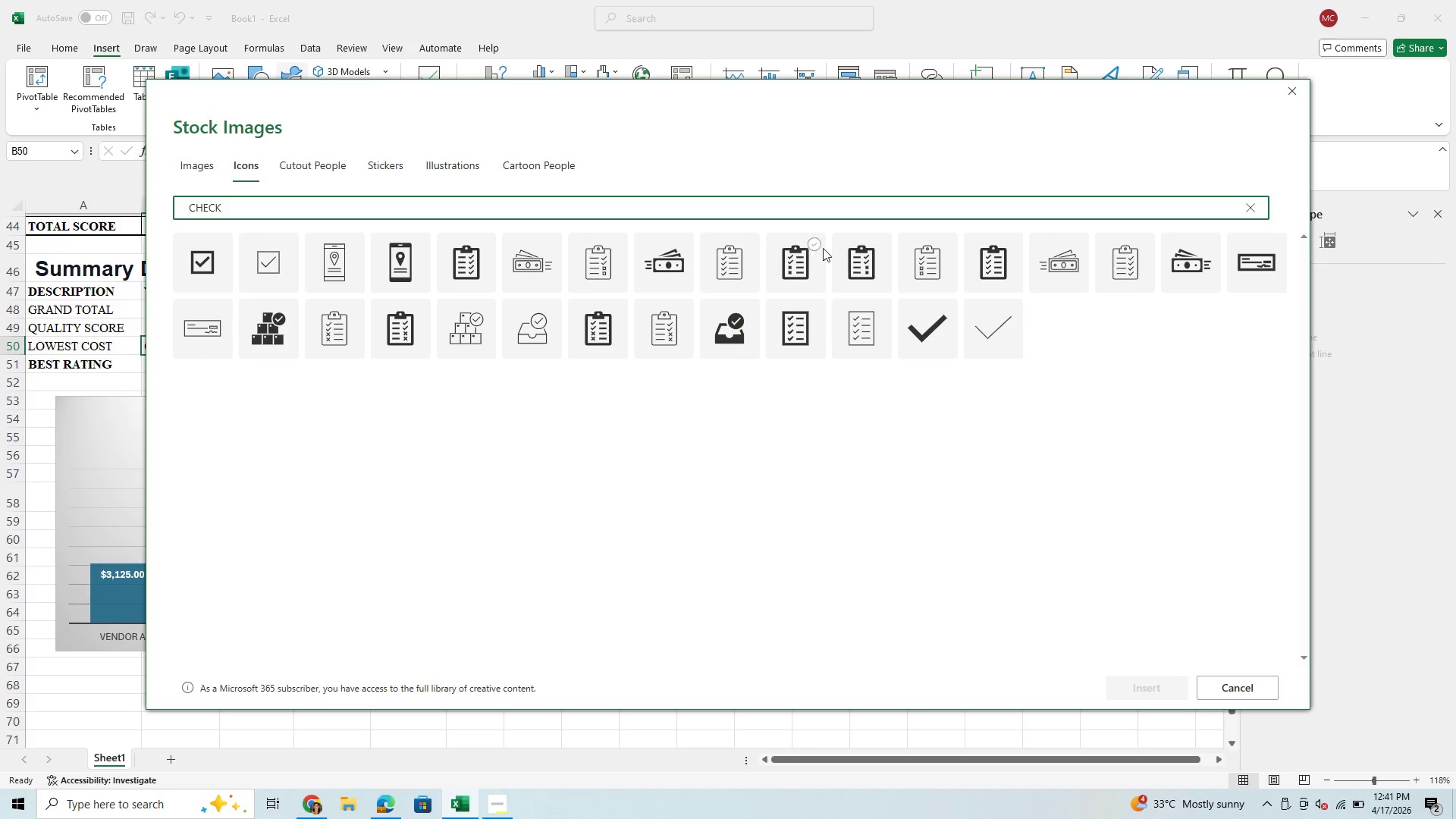 
left_click([989, 339])
 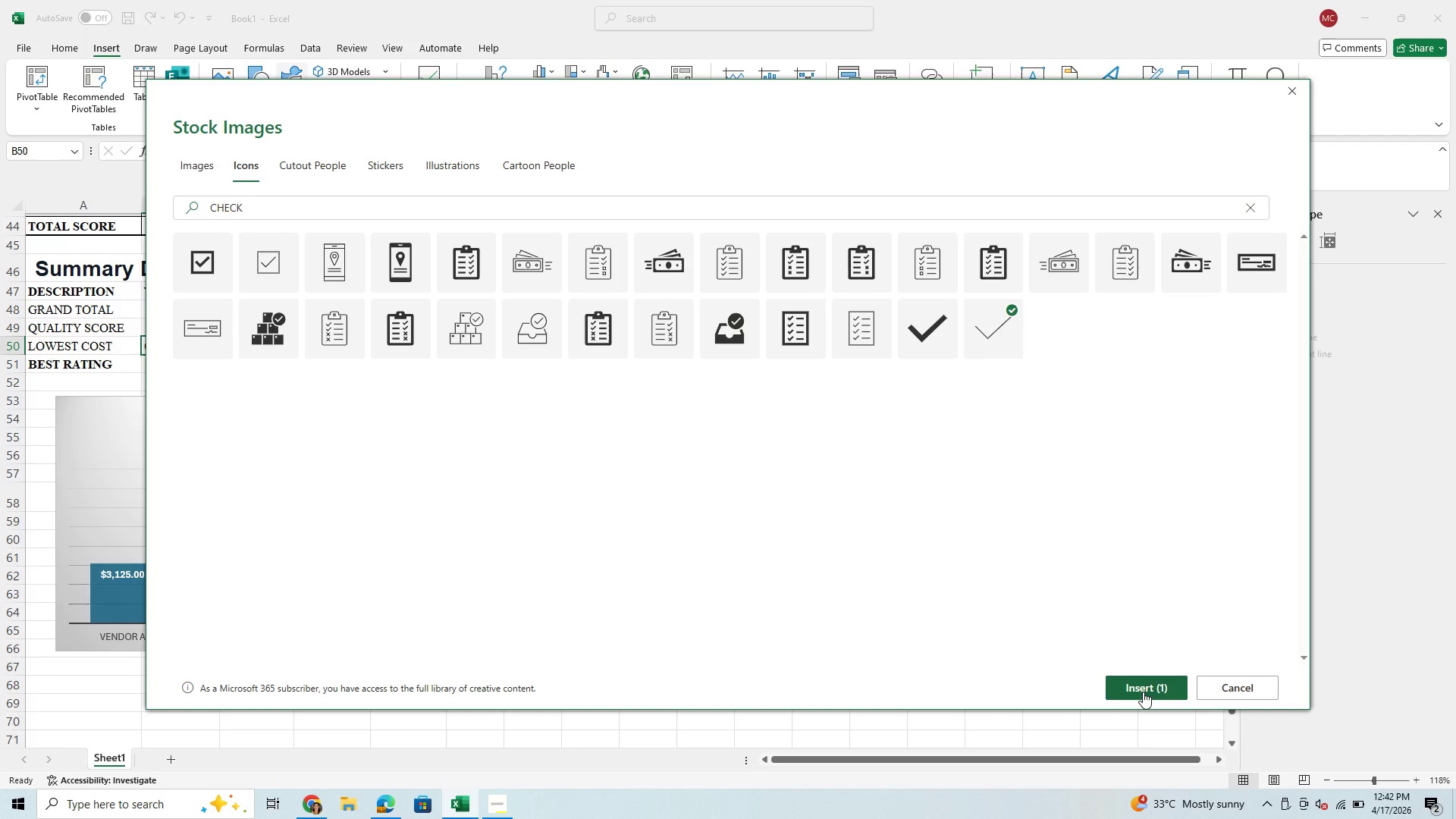 
left_click([1143, 692])
 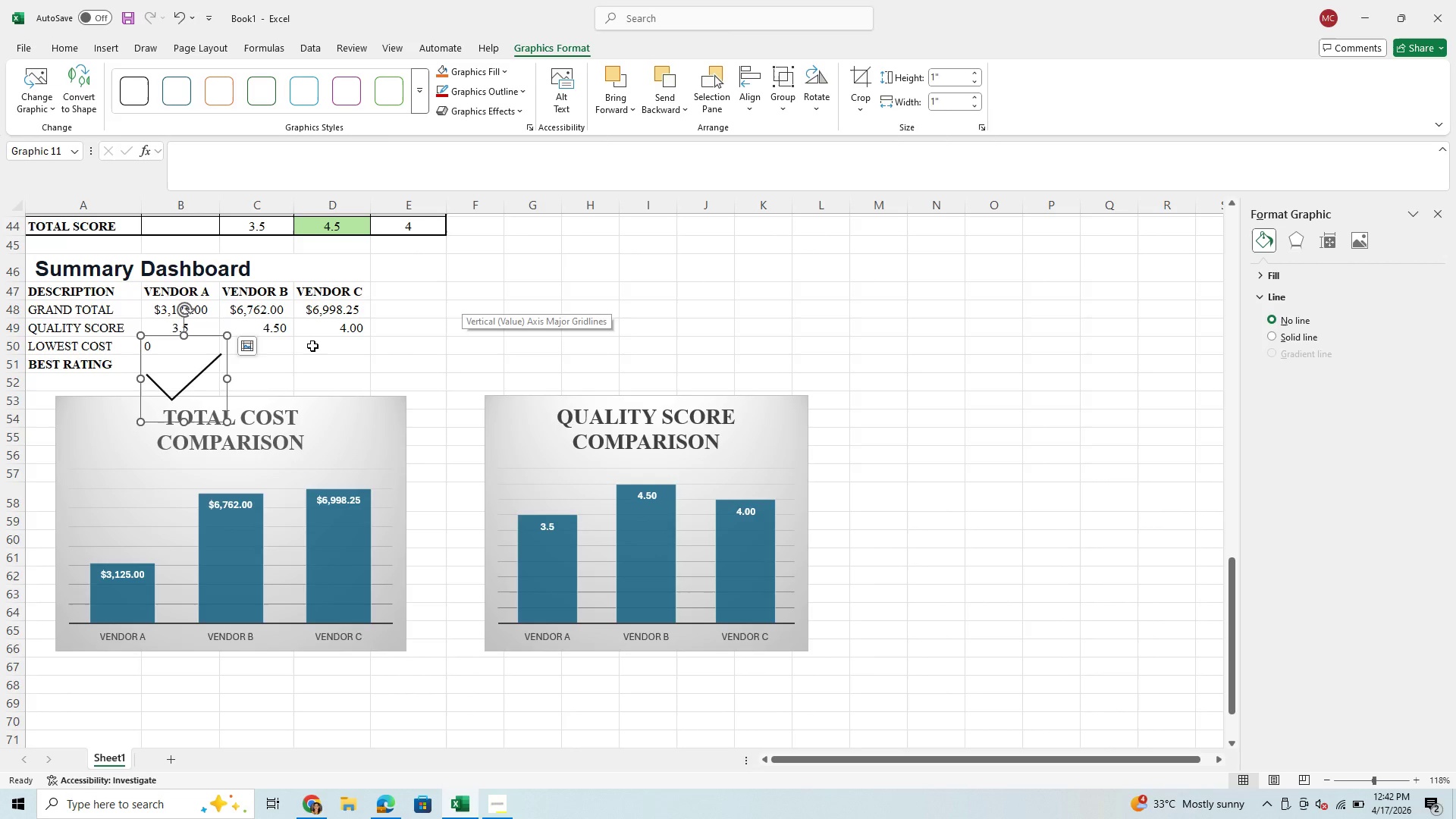 
left_click_drag(start_coordinate=[184, 385], to_coordinate=[564, 294])
 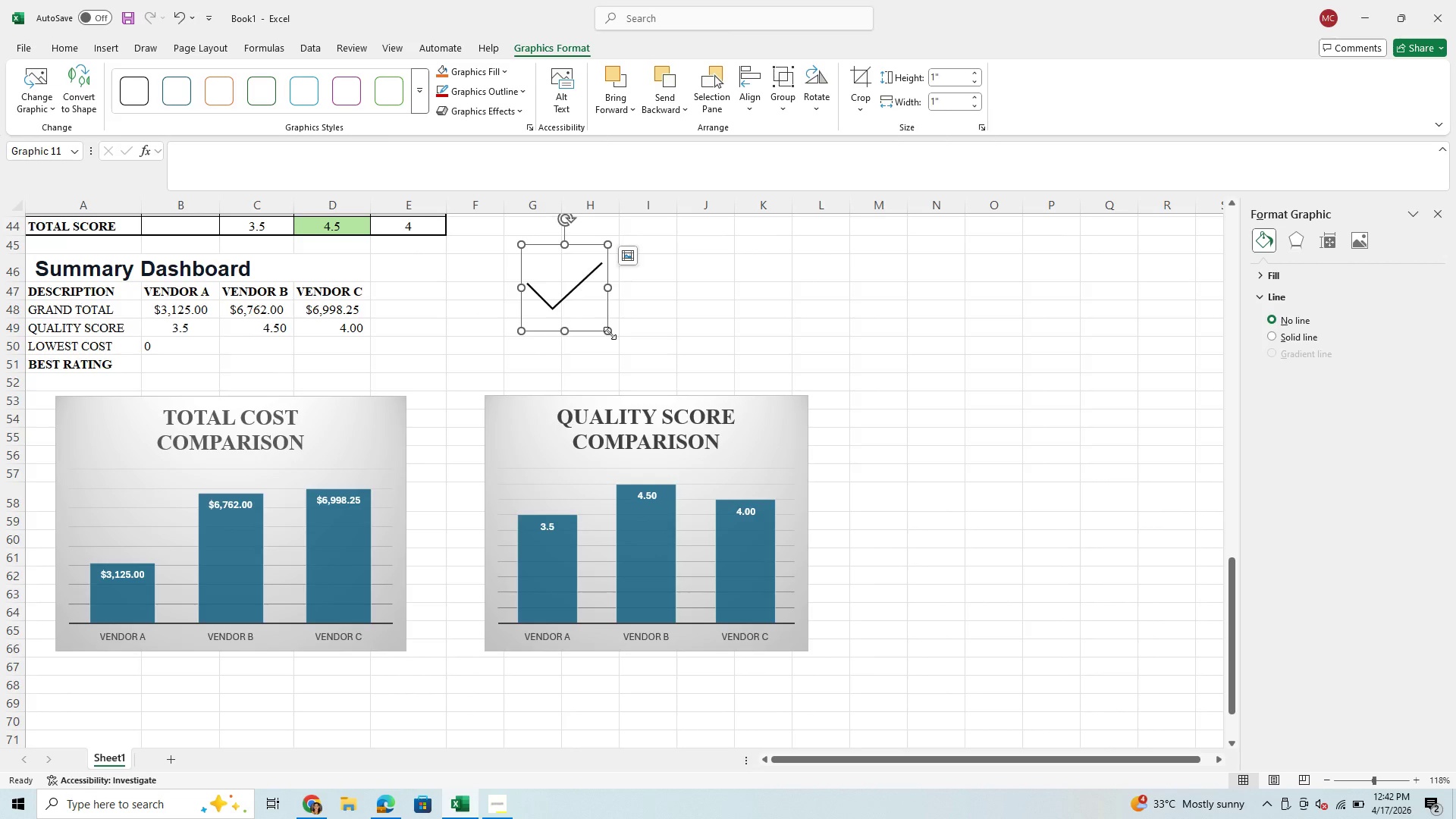 
left_click_drag(start_coordinate=[610, 333], to_coordinate=[528, 283])
 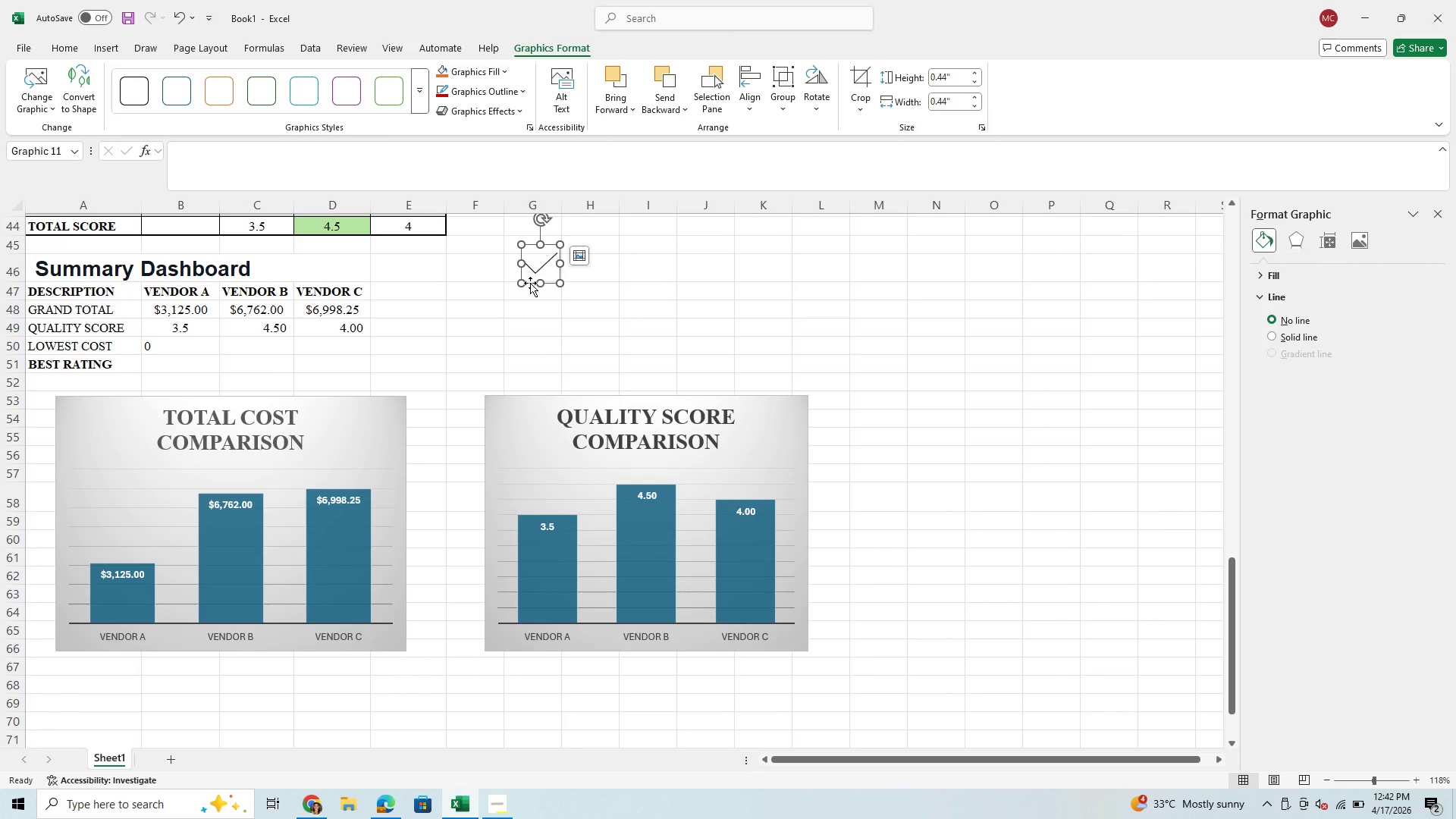 
key(Backspace)
 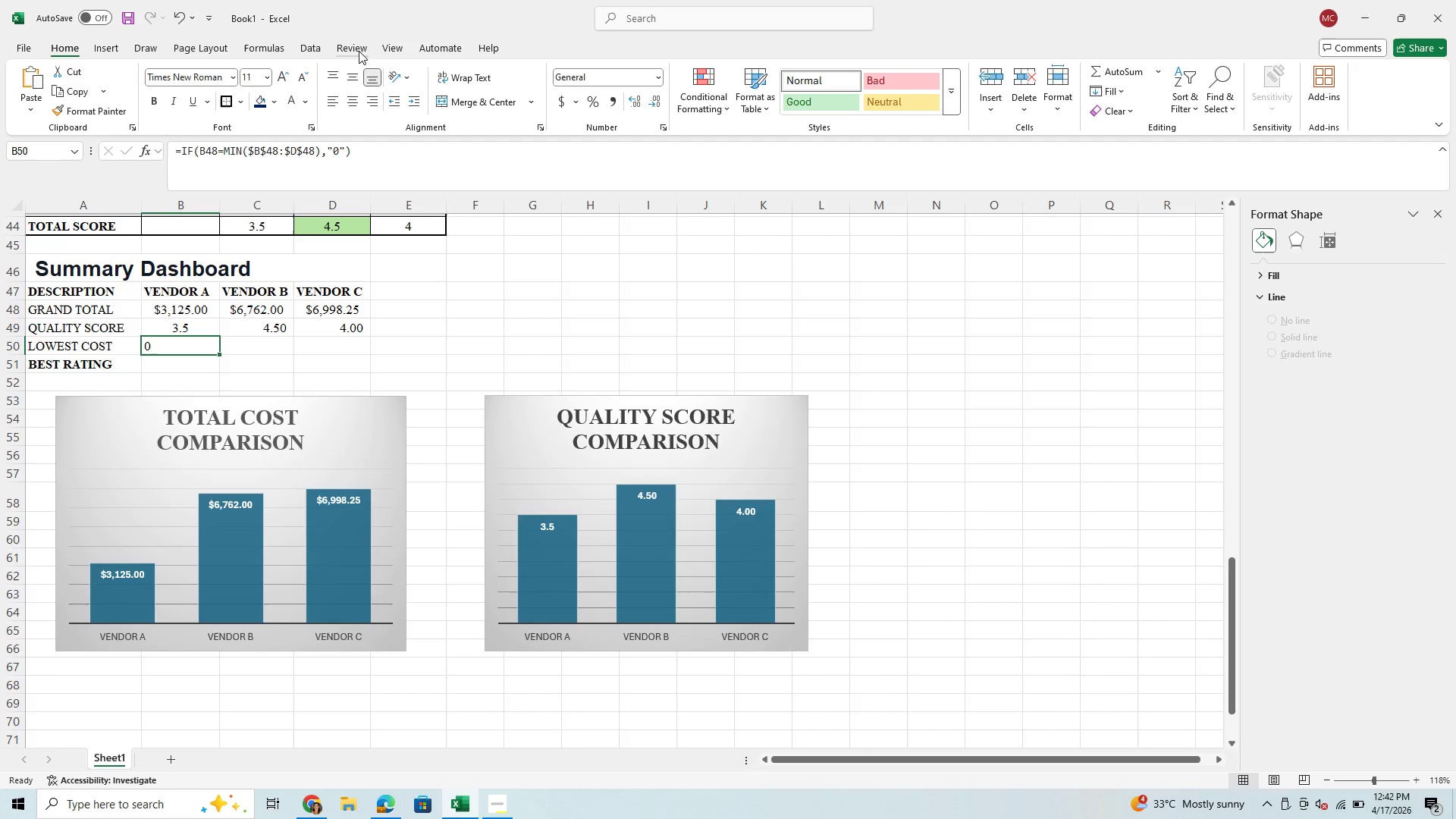 
wait(5.14)
 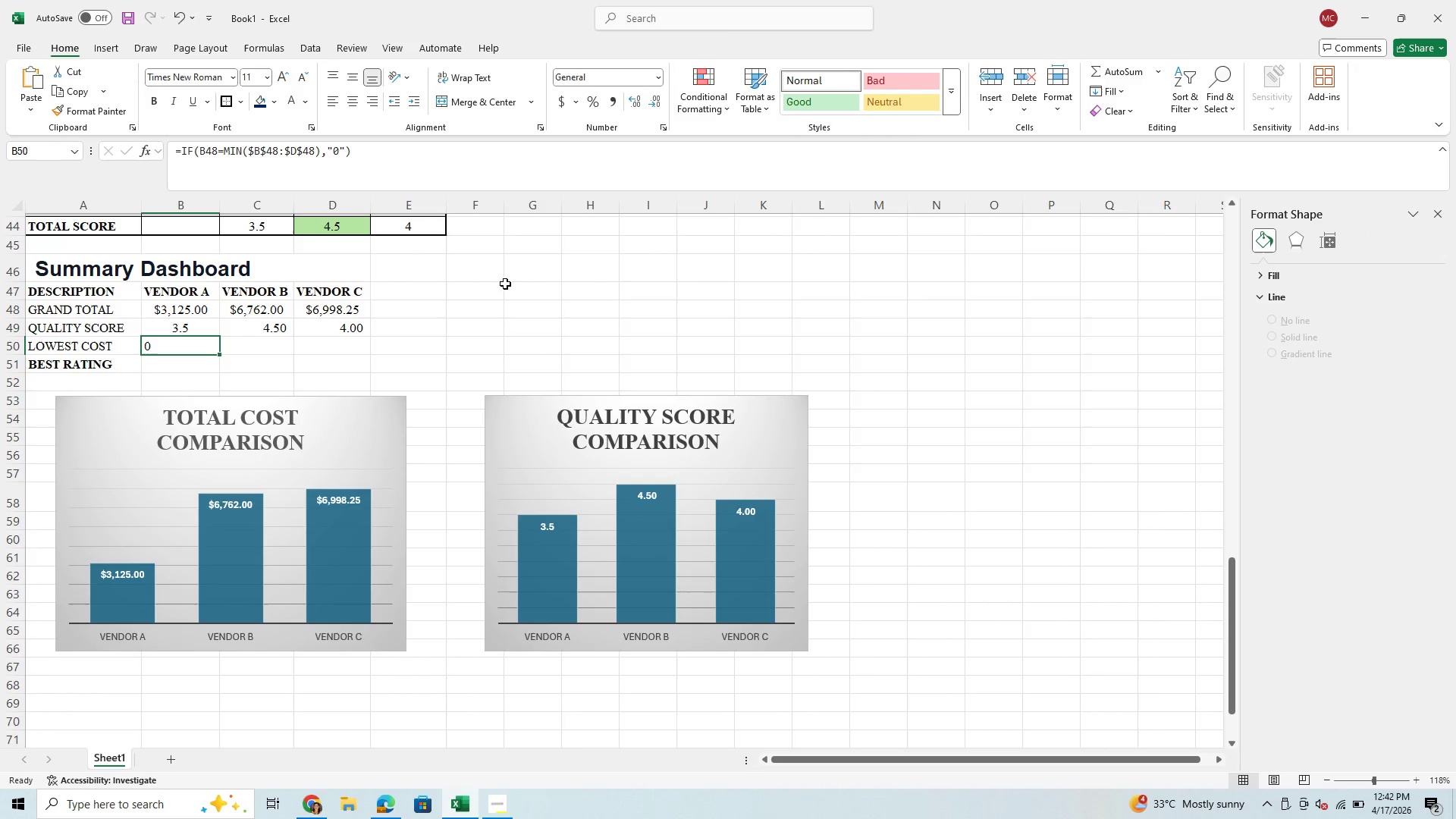 
left_click([118, 48])
 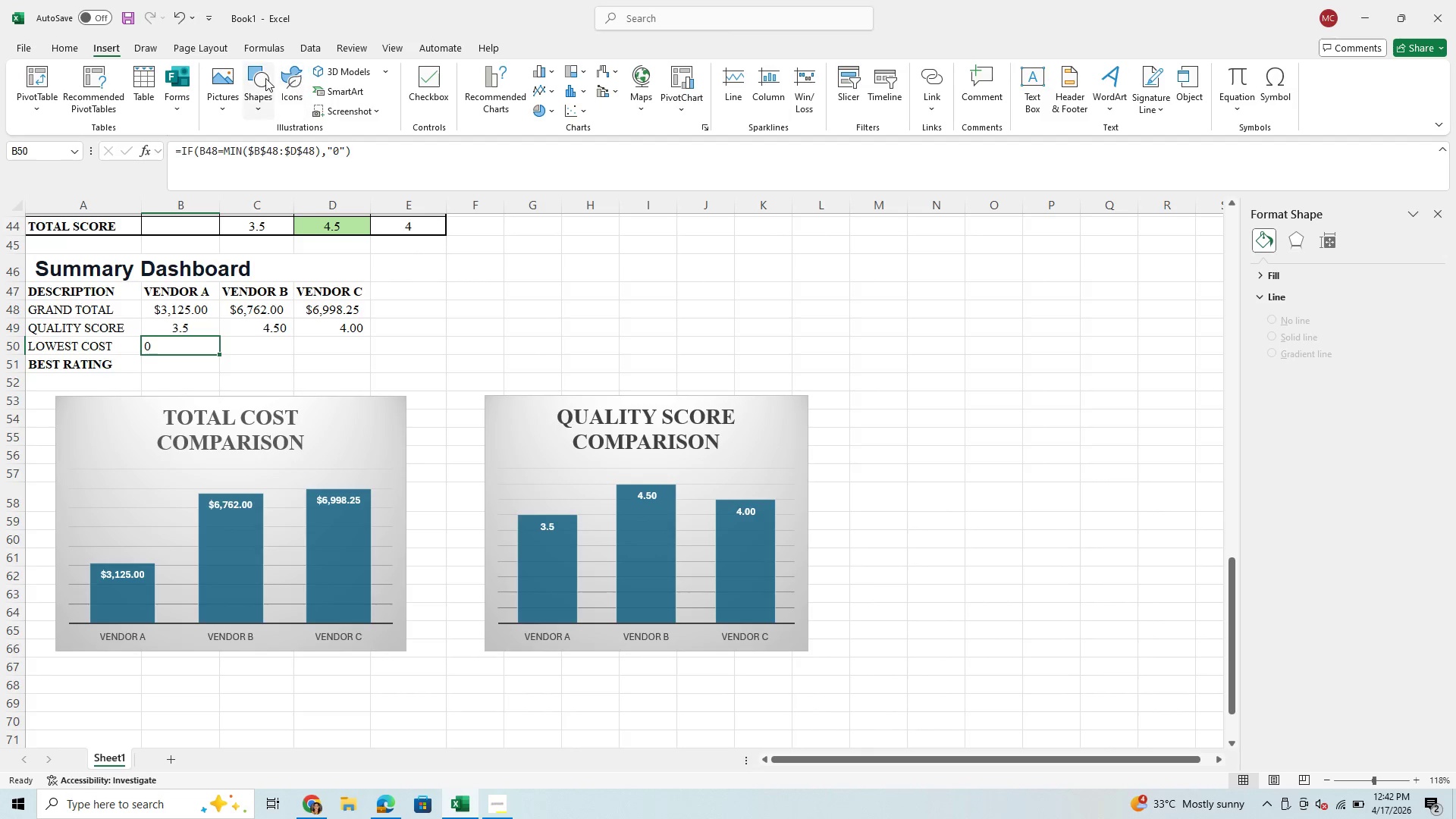 
left_click([263, 78])
 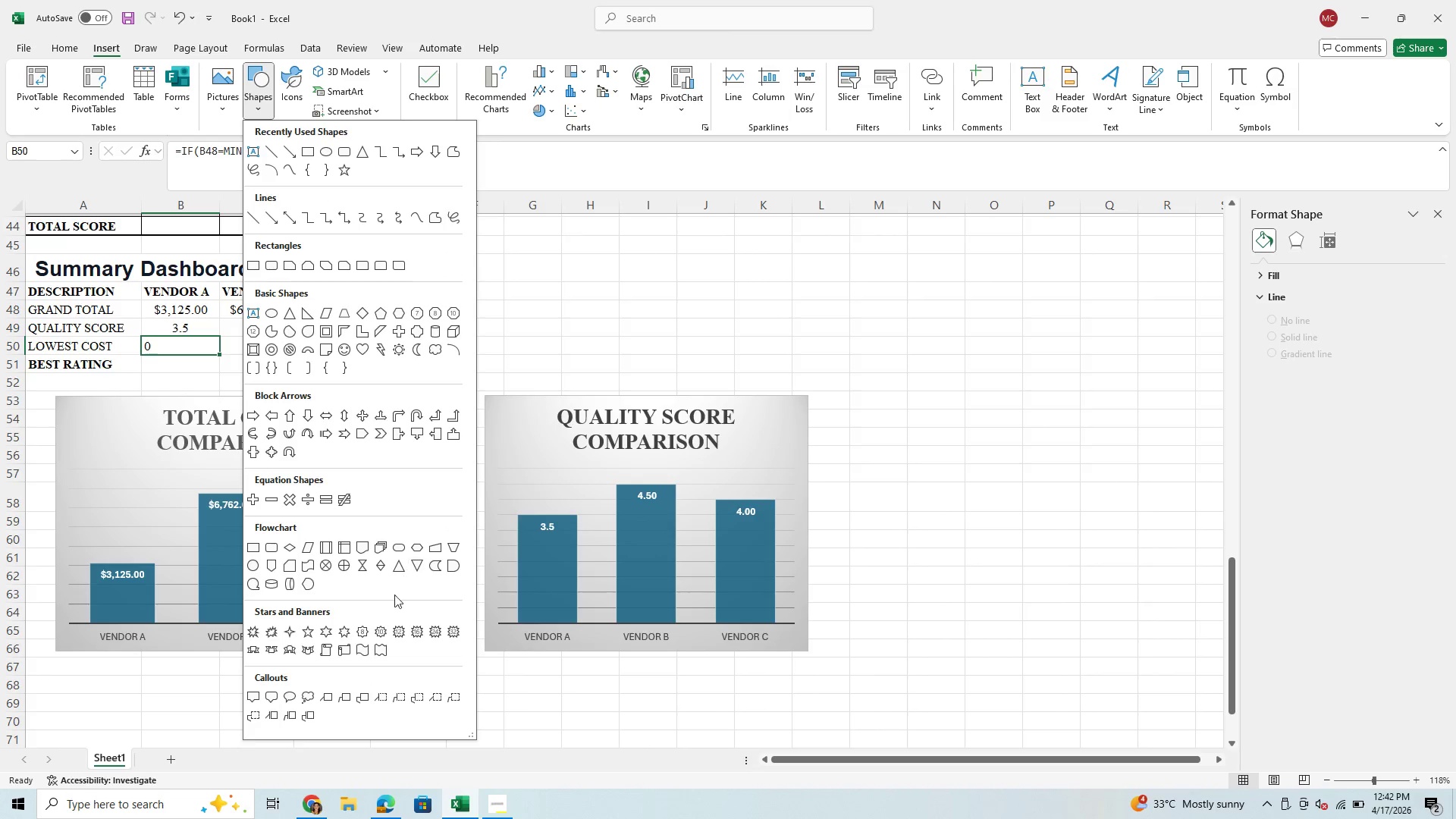 
scroll: coordinate [372, 645], scroll_direction: down, amount: 1.0
 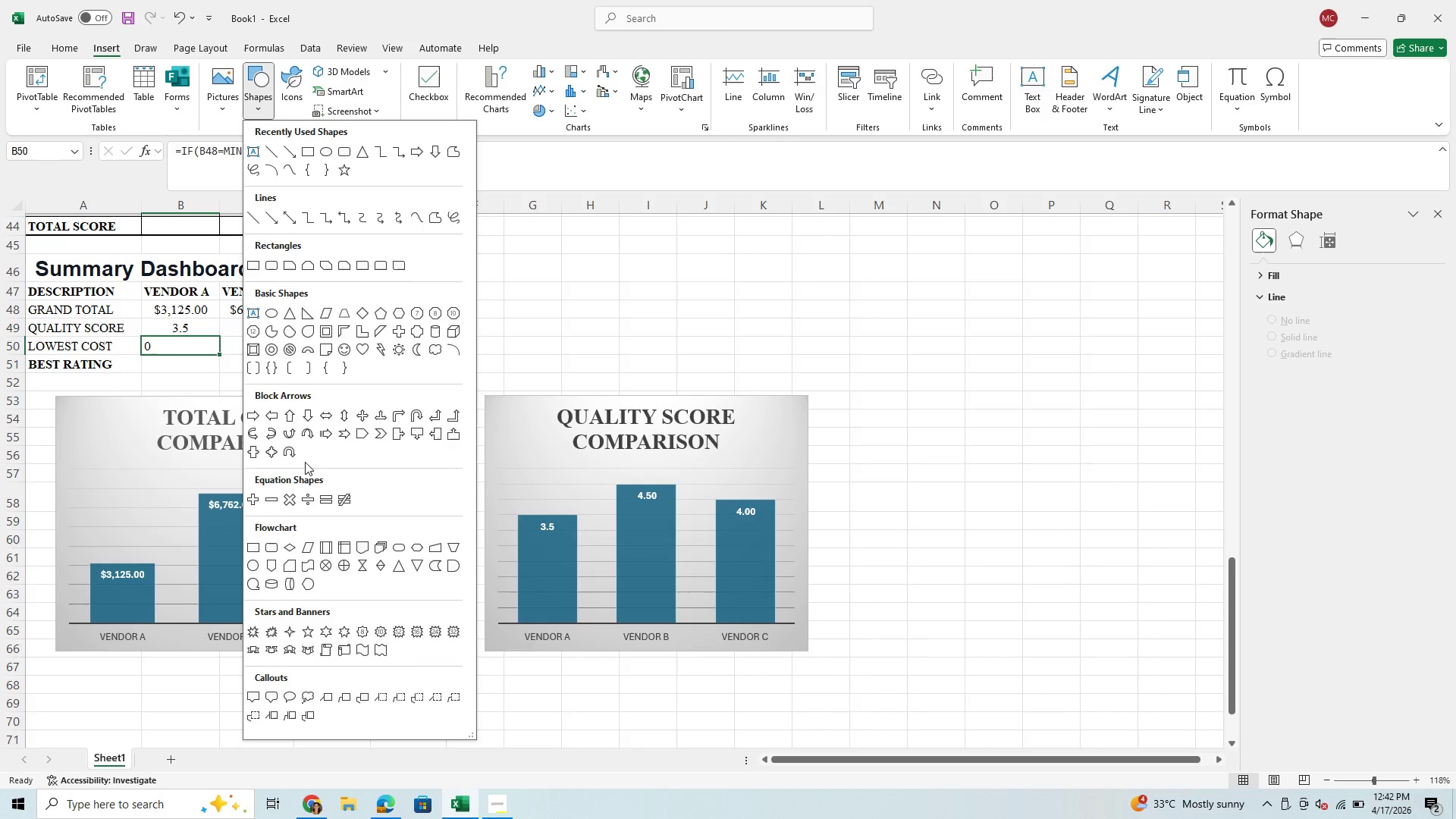 
wait(5.32)
 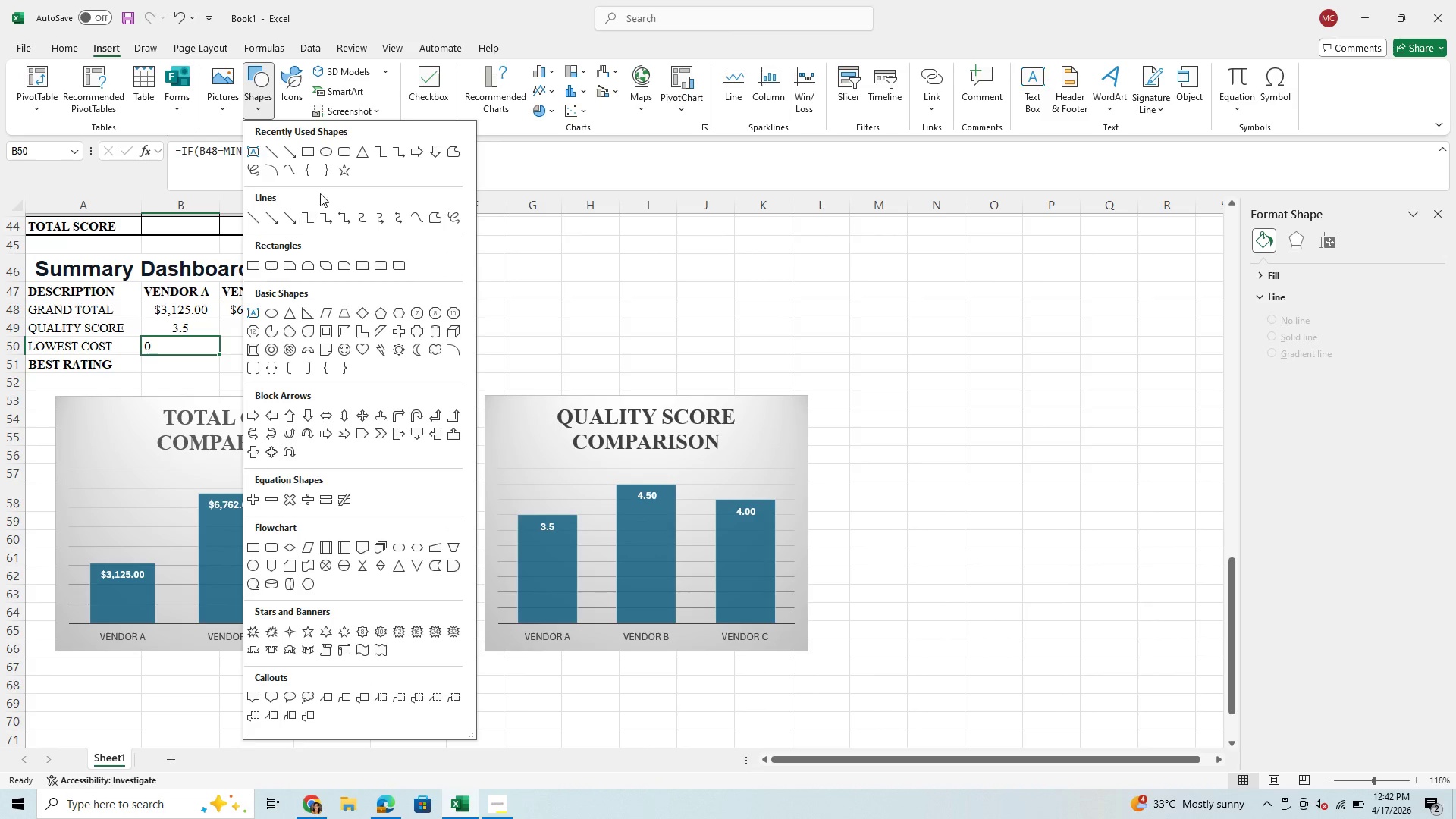 
scroll: coordinate [342, 679], scroll_direction: down, amount: 1.0
 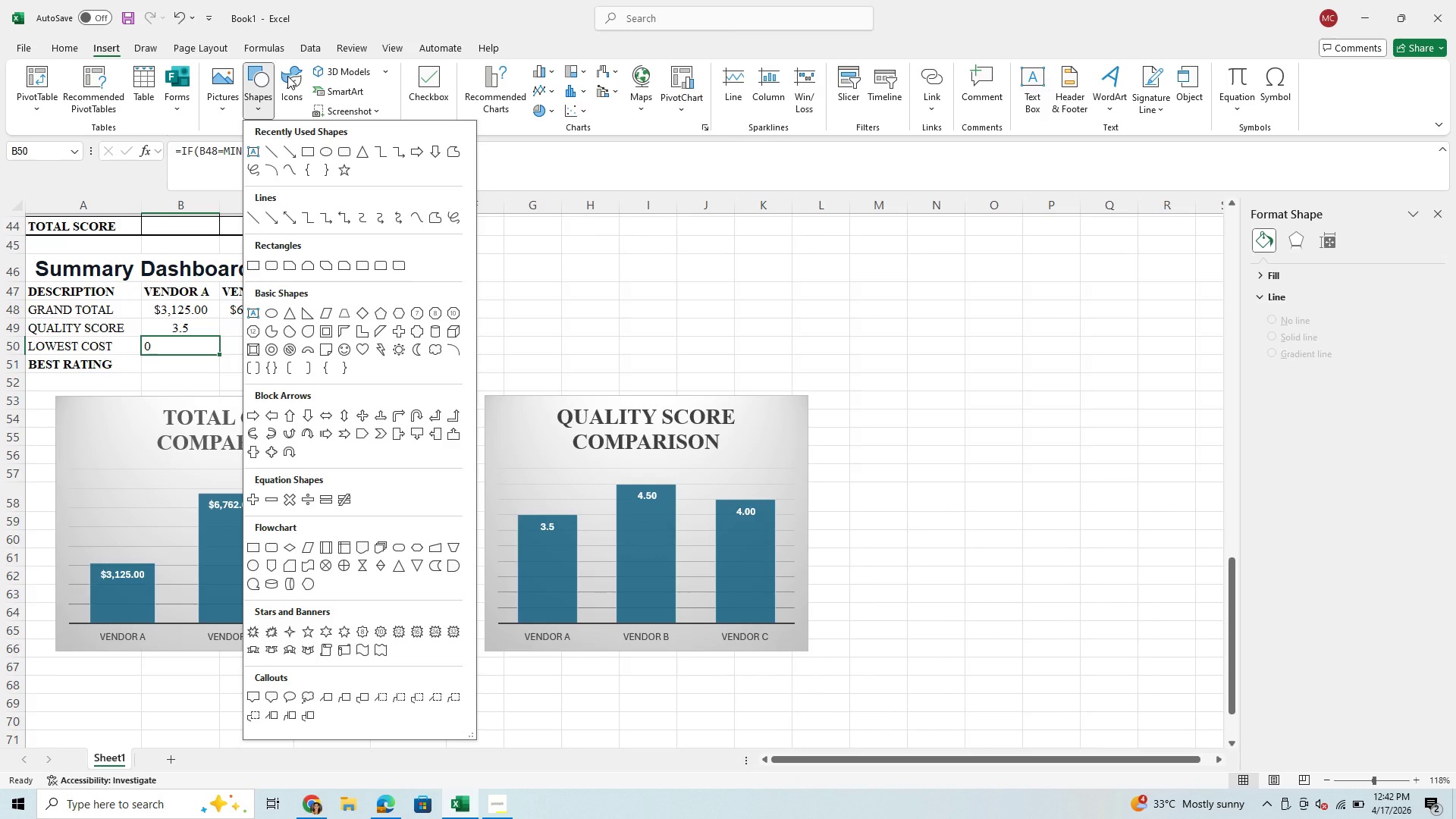 
left_click([361, 71])
 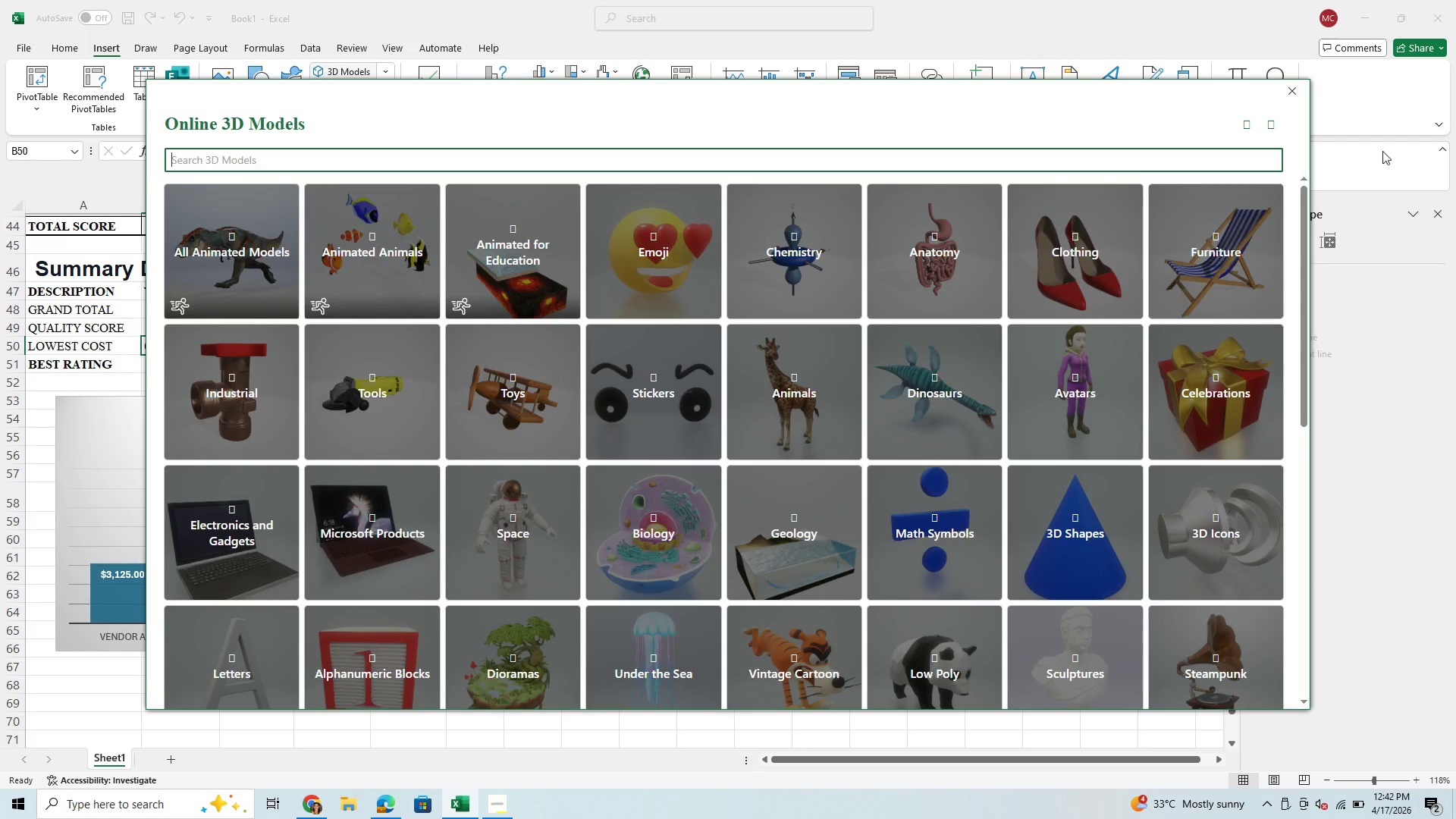 
wait(5.66)
 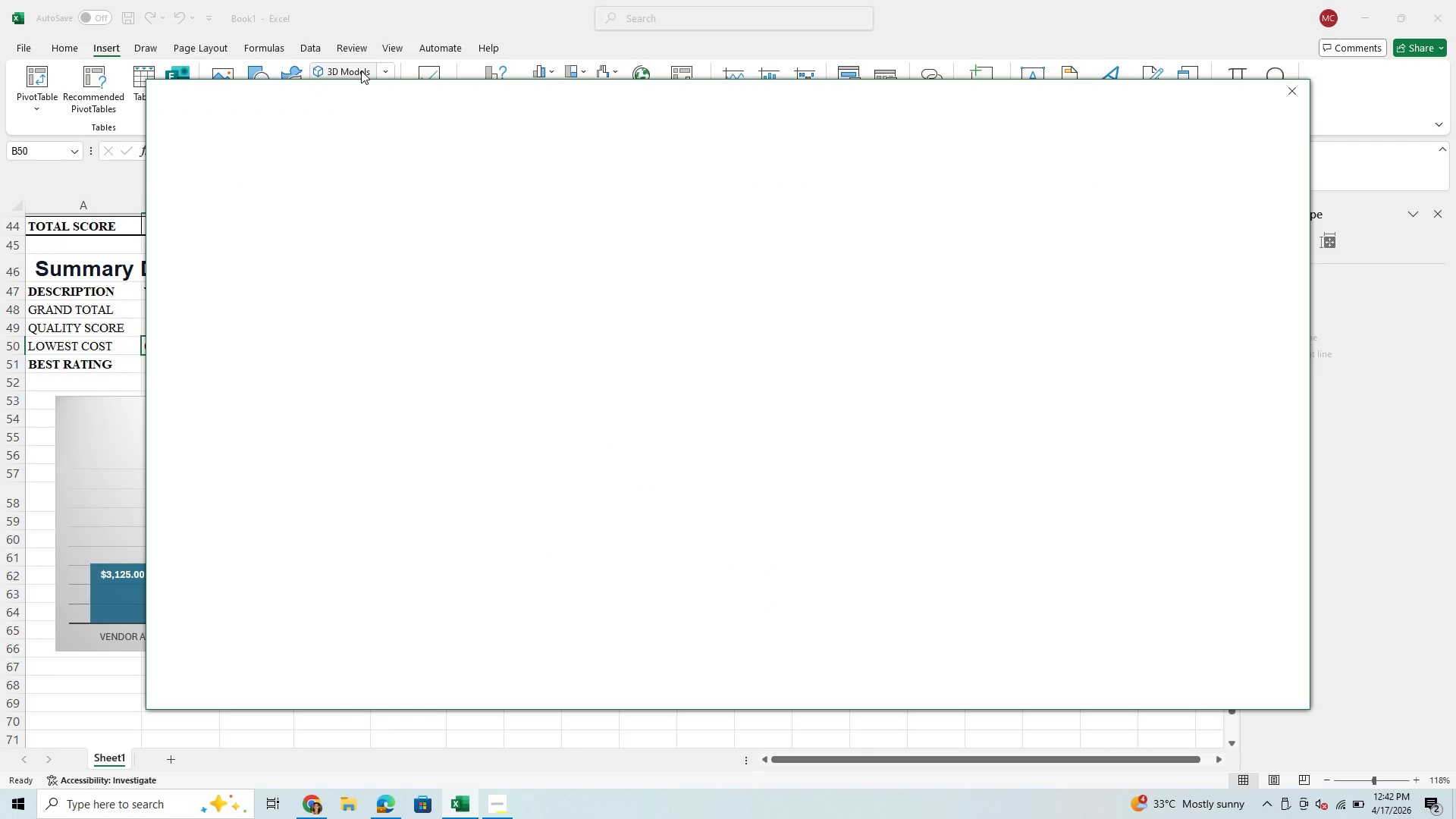 
left_click([1292, 89])
 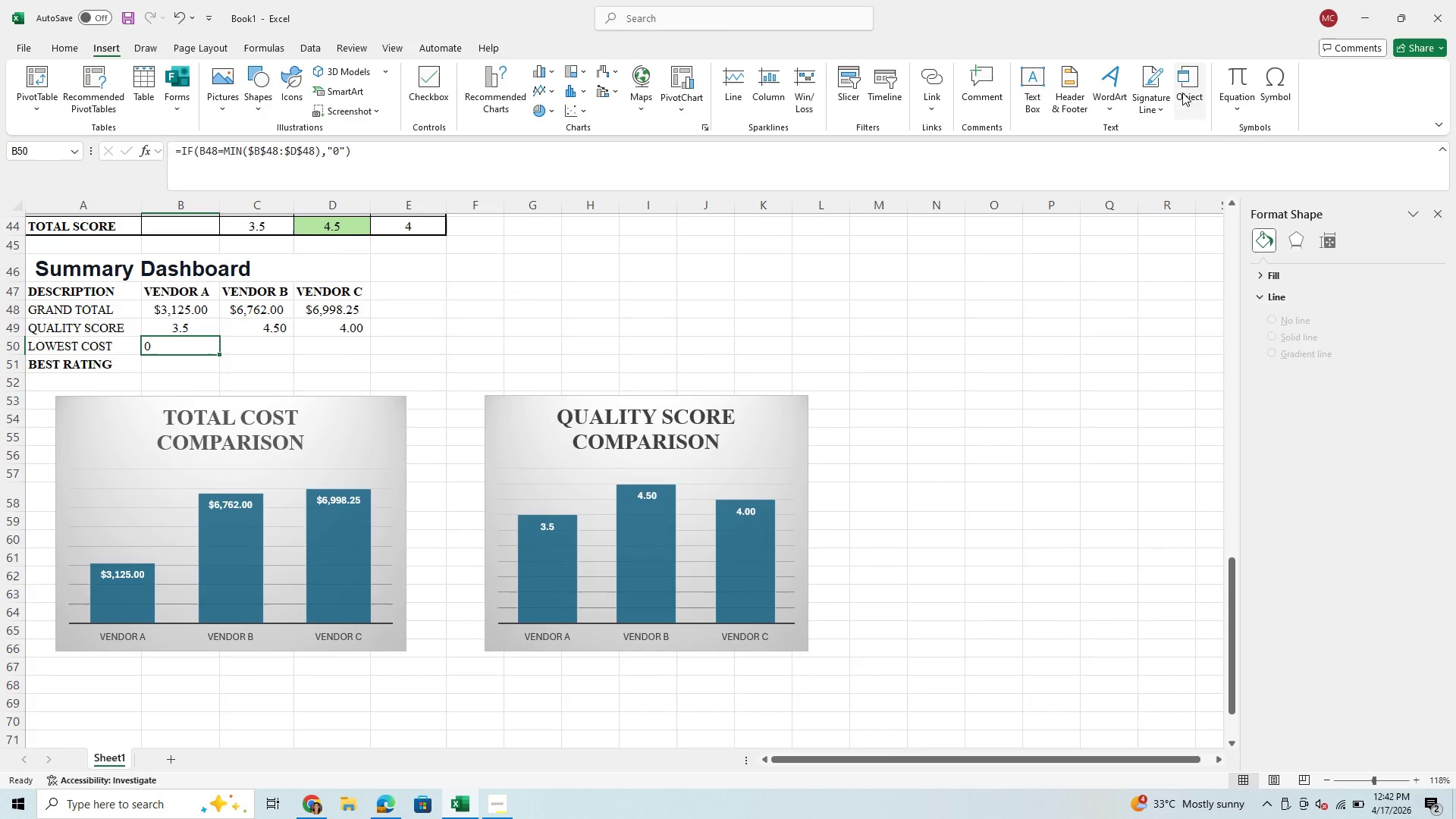 
left_click([1190, 88])
 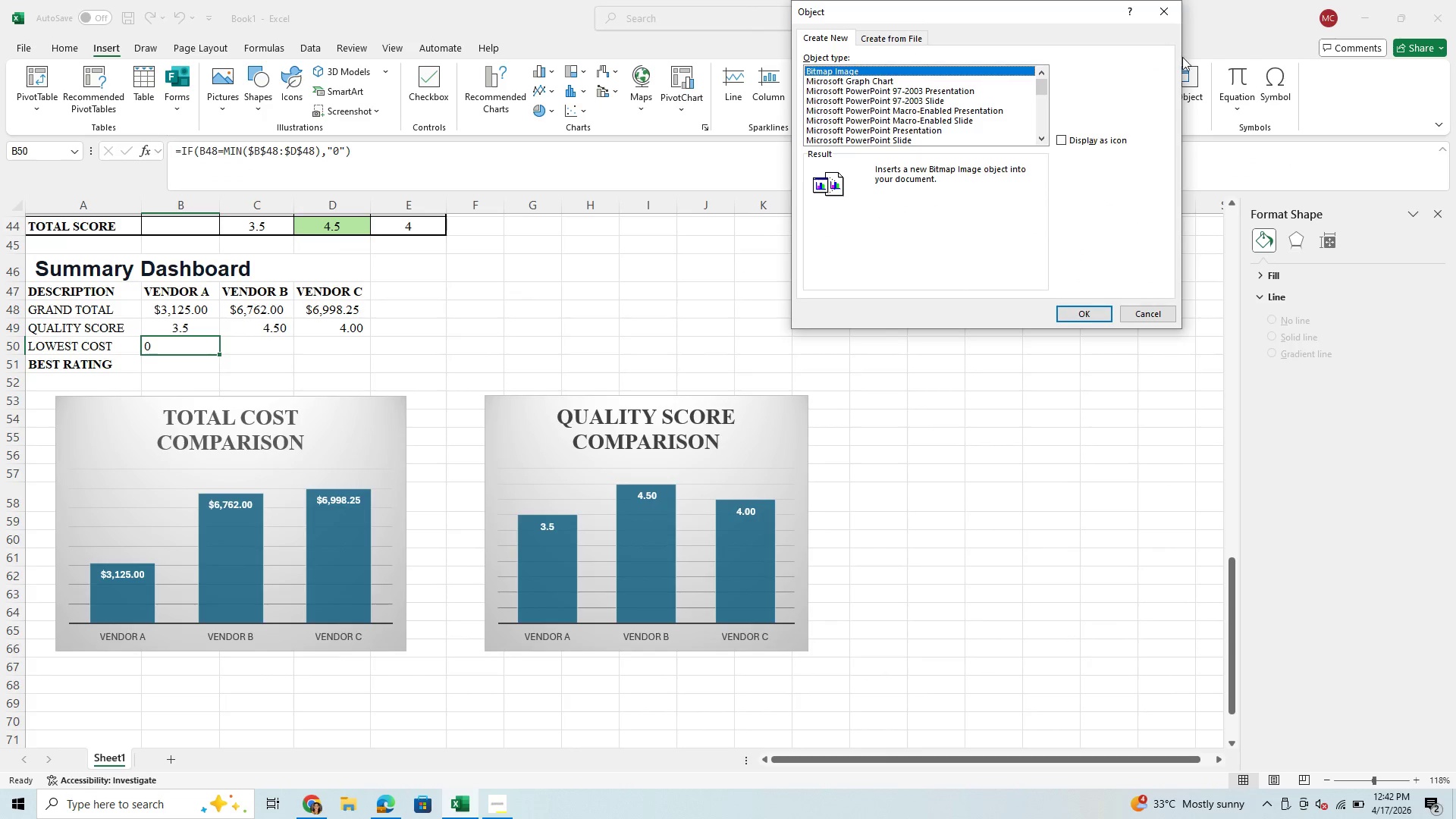 
left_click([1167, 15])
 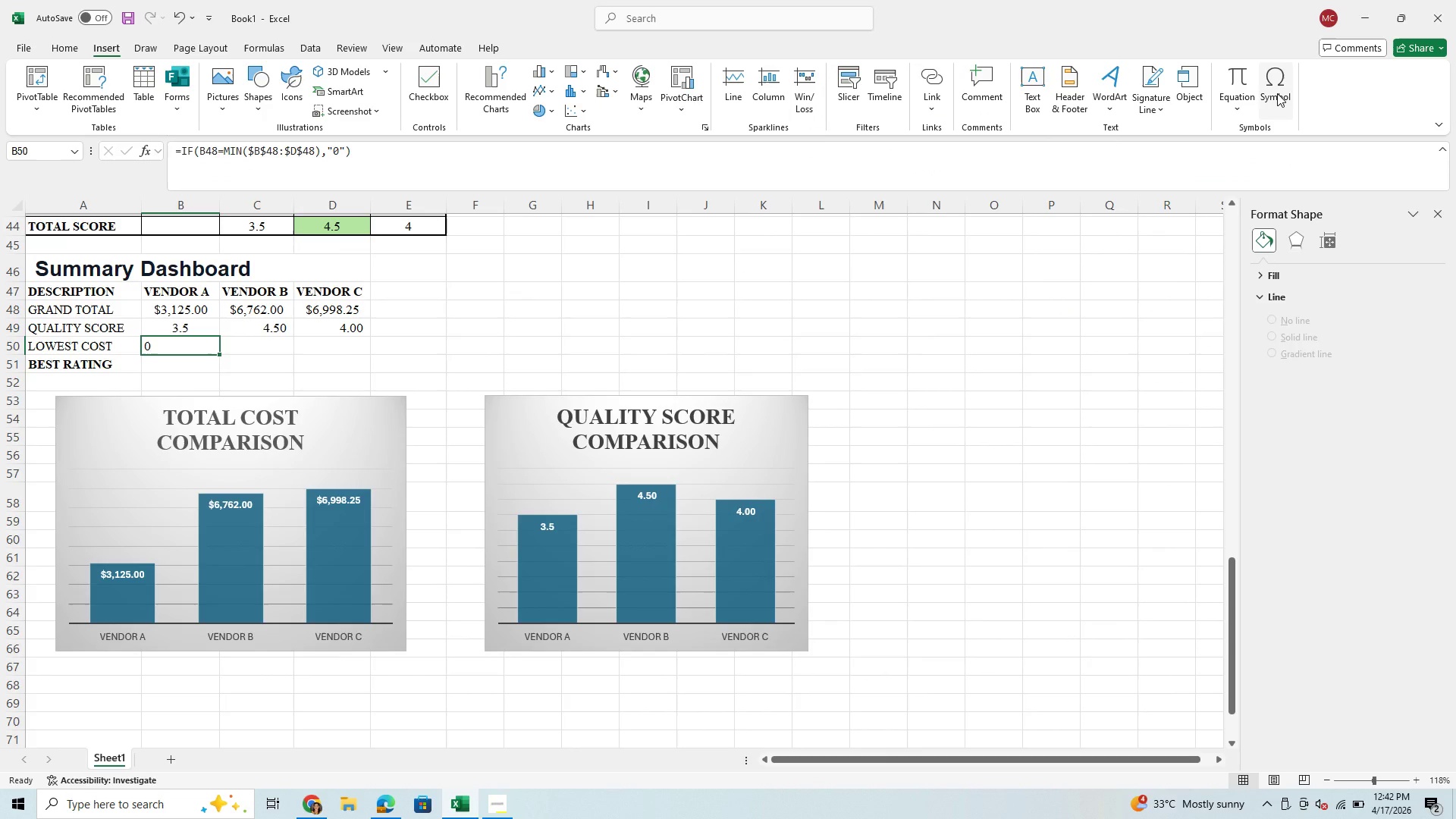 
left_click([1277, 93])
 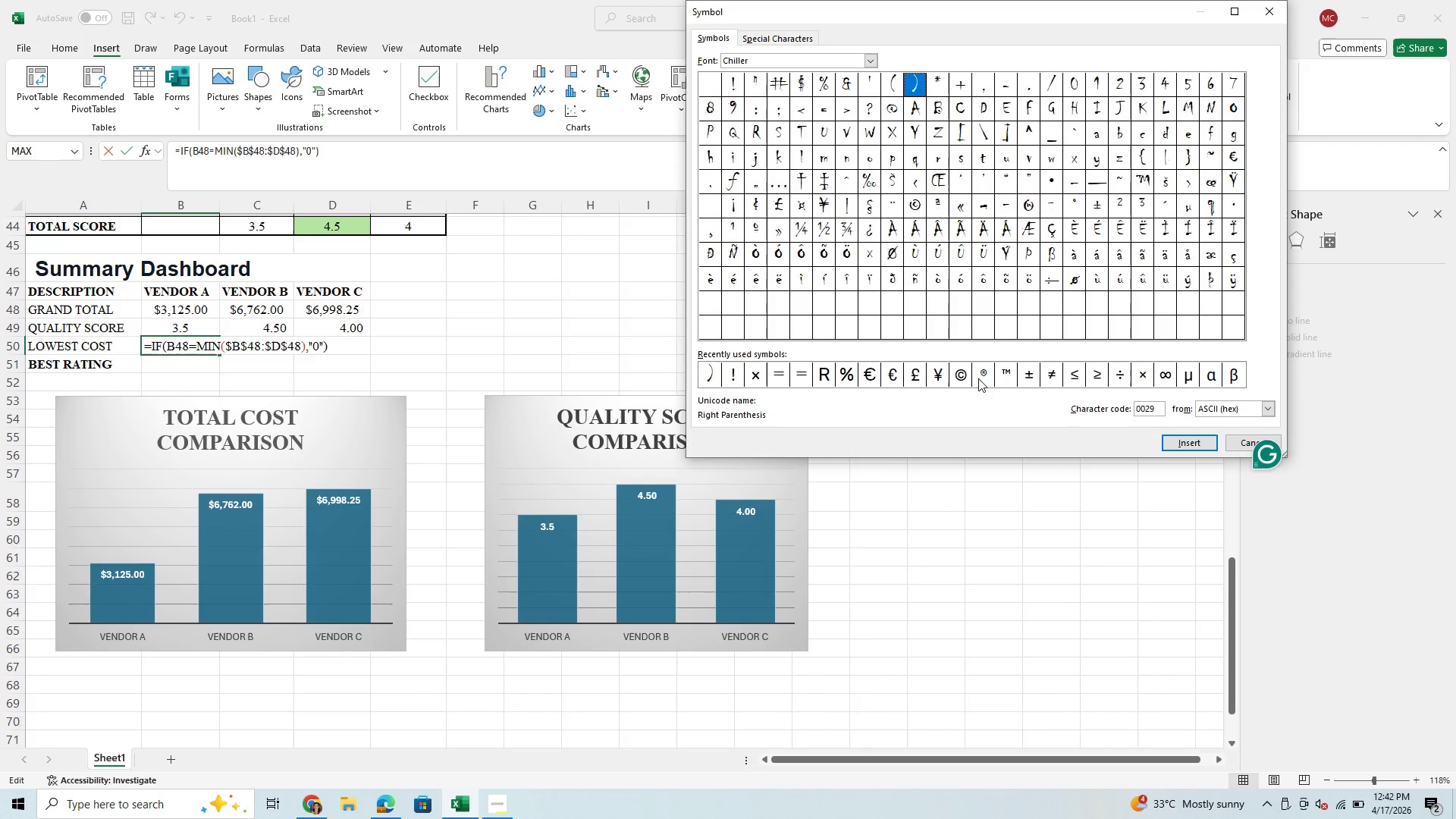 
wait(6.31)
 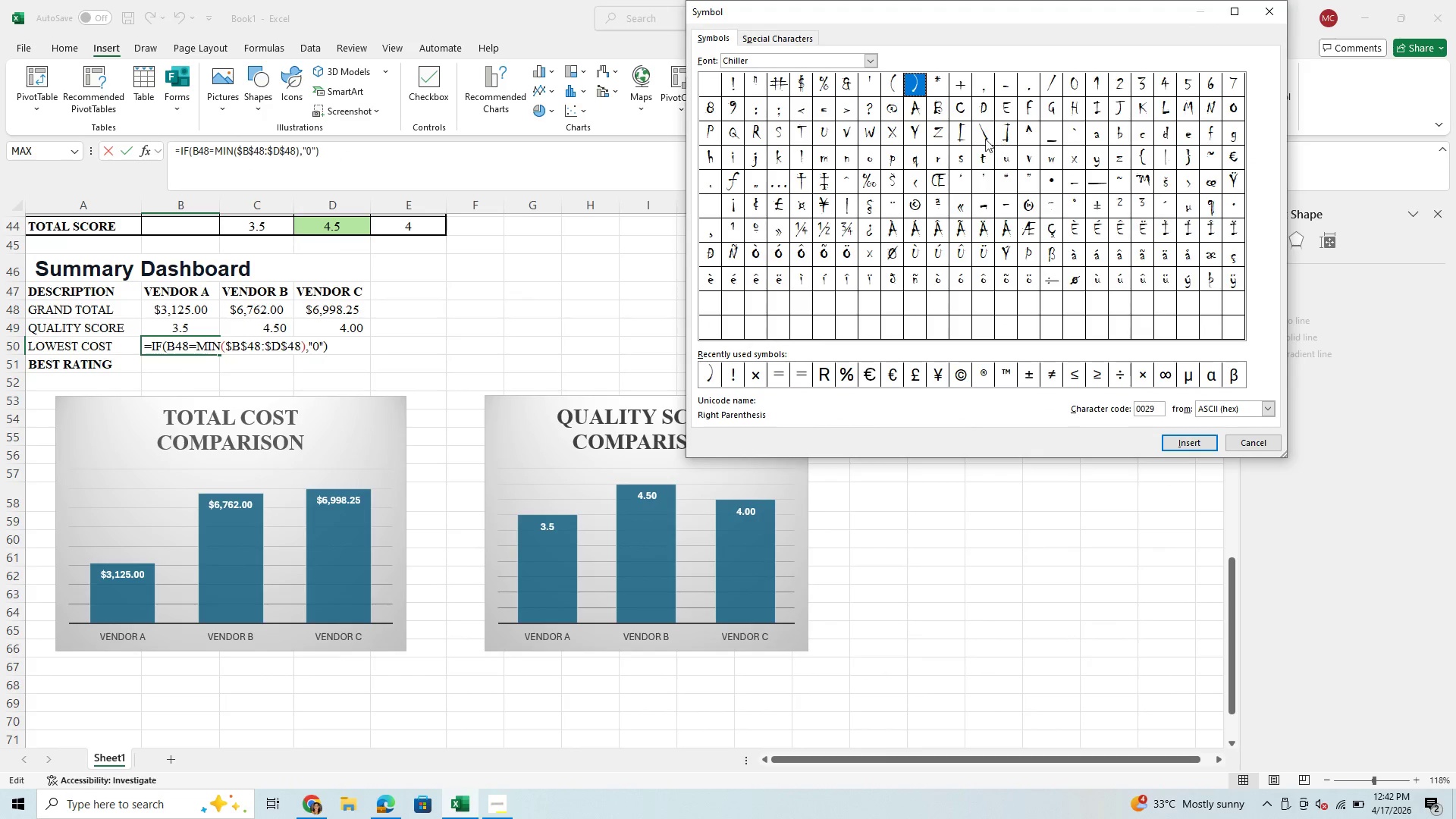 
mouse_move([852, 78])
 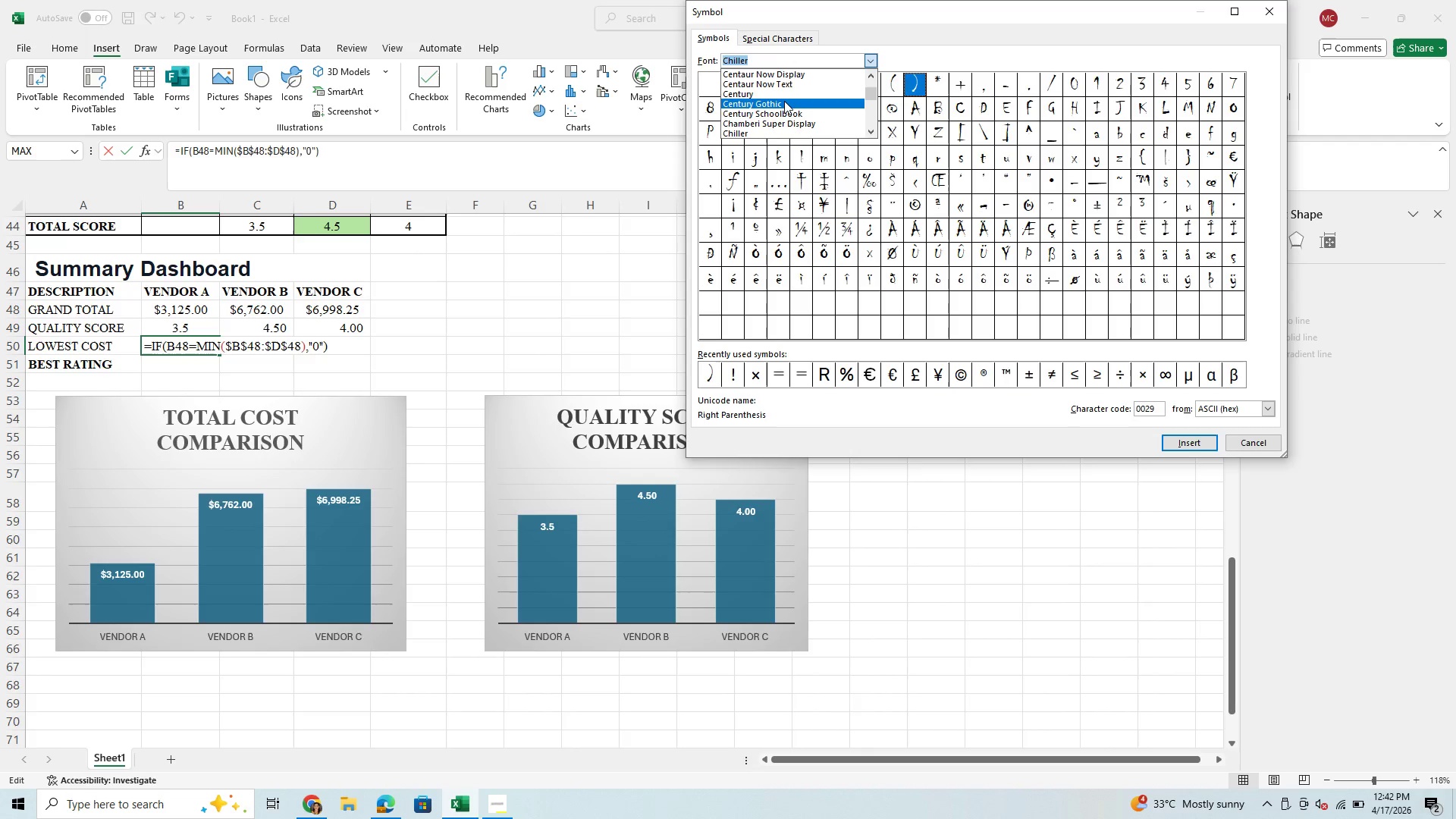 
left_click([784, 101])
 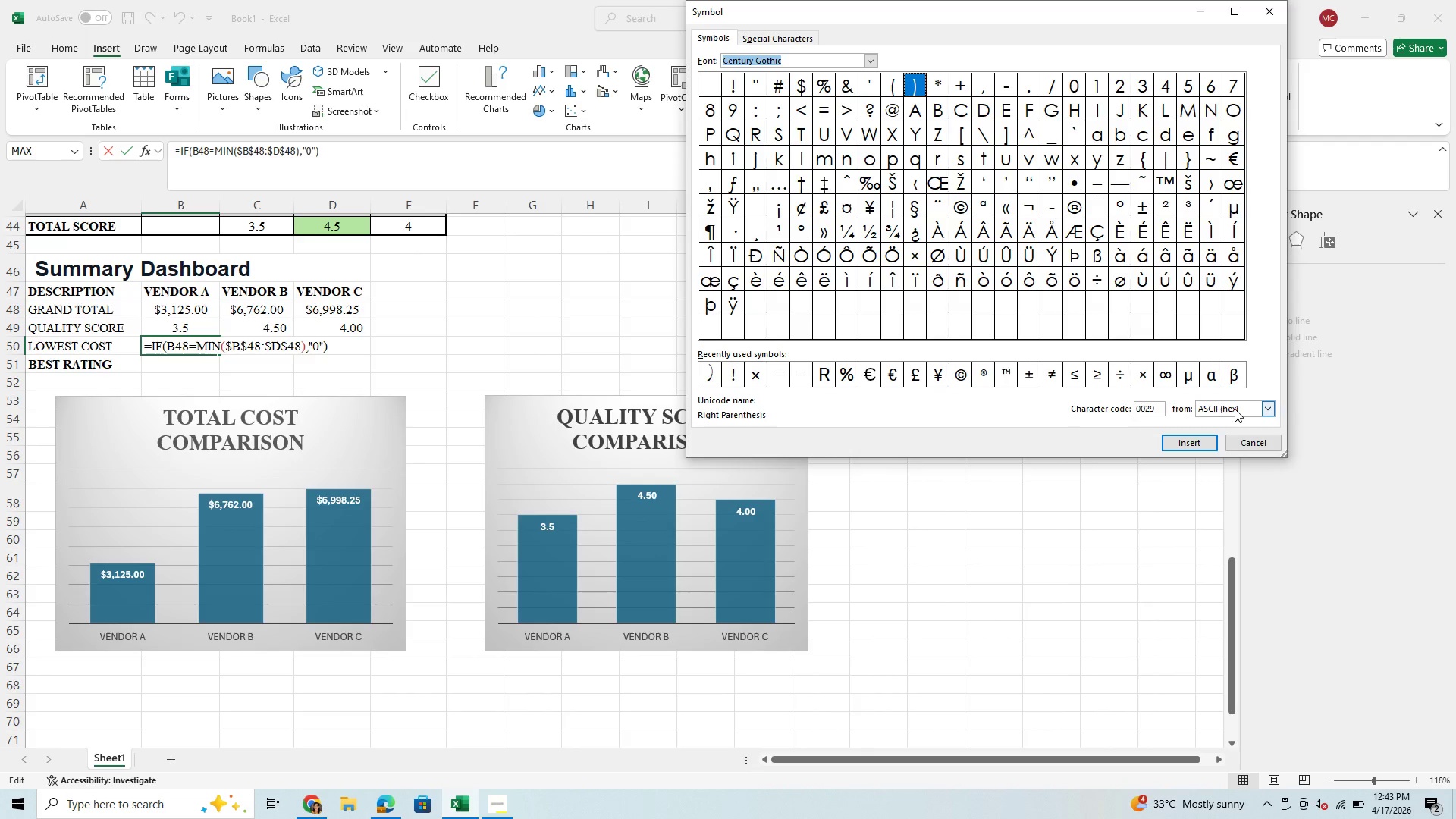 
wait(18.0)
 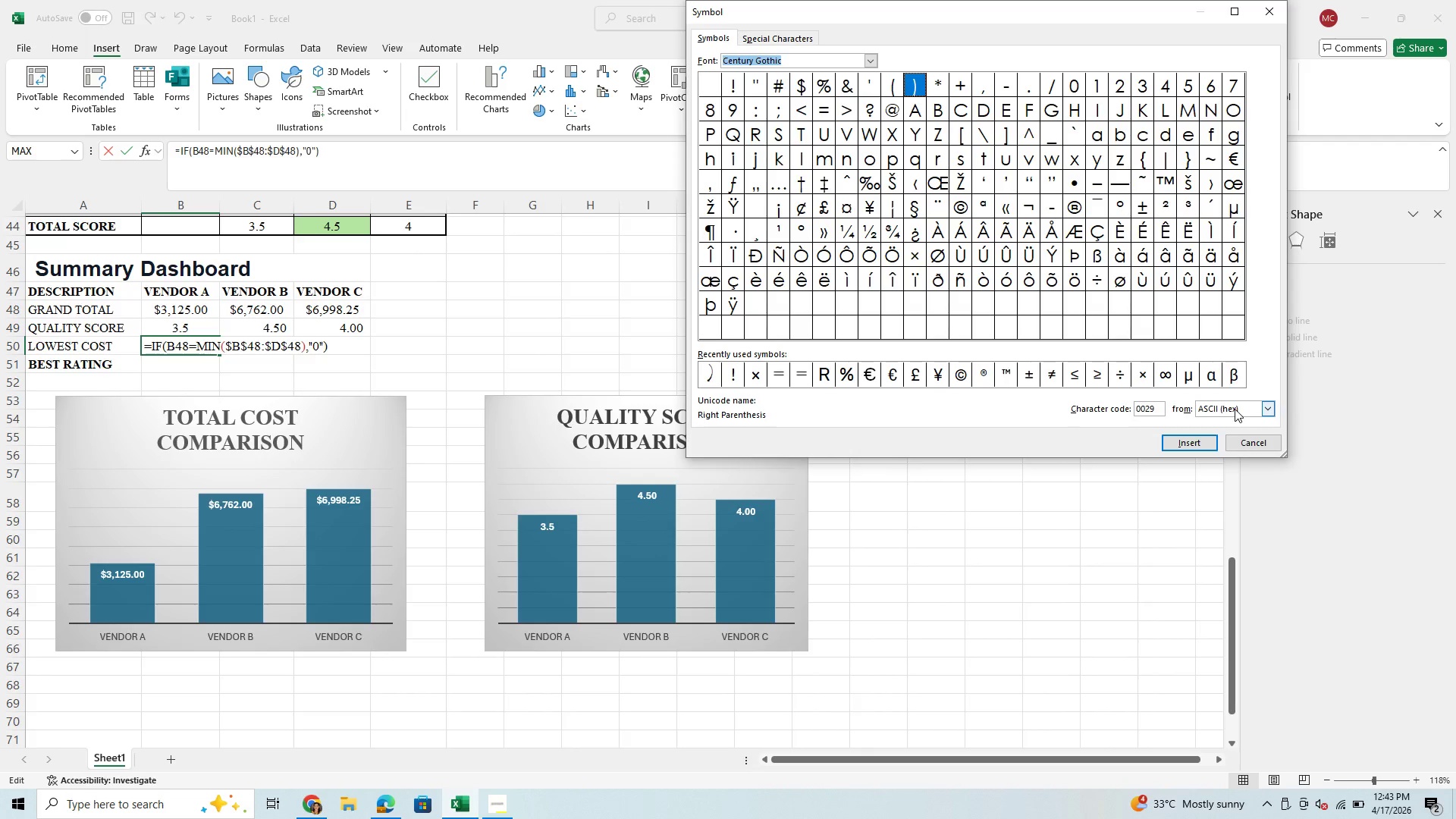 
left_click([1272, 13])
 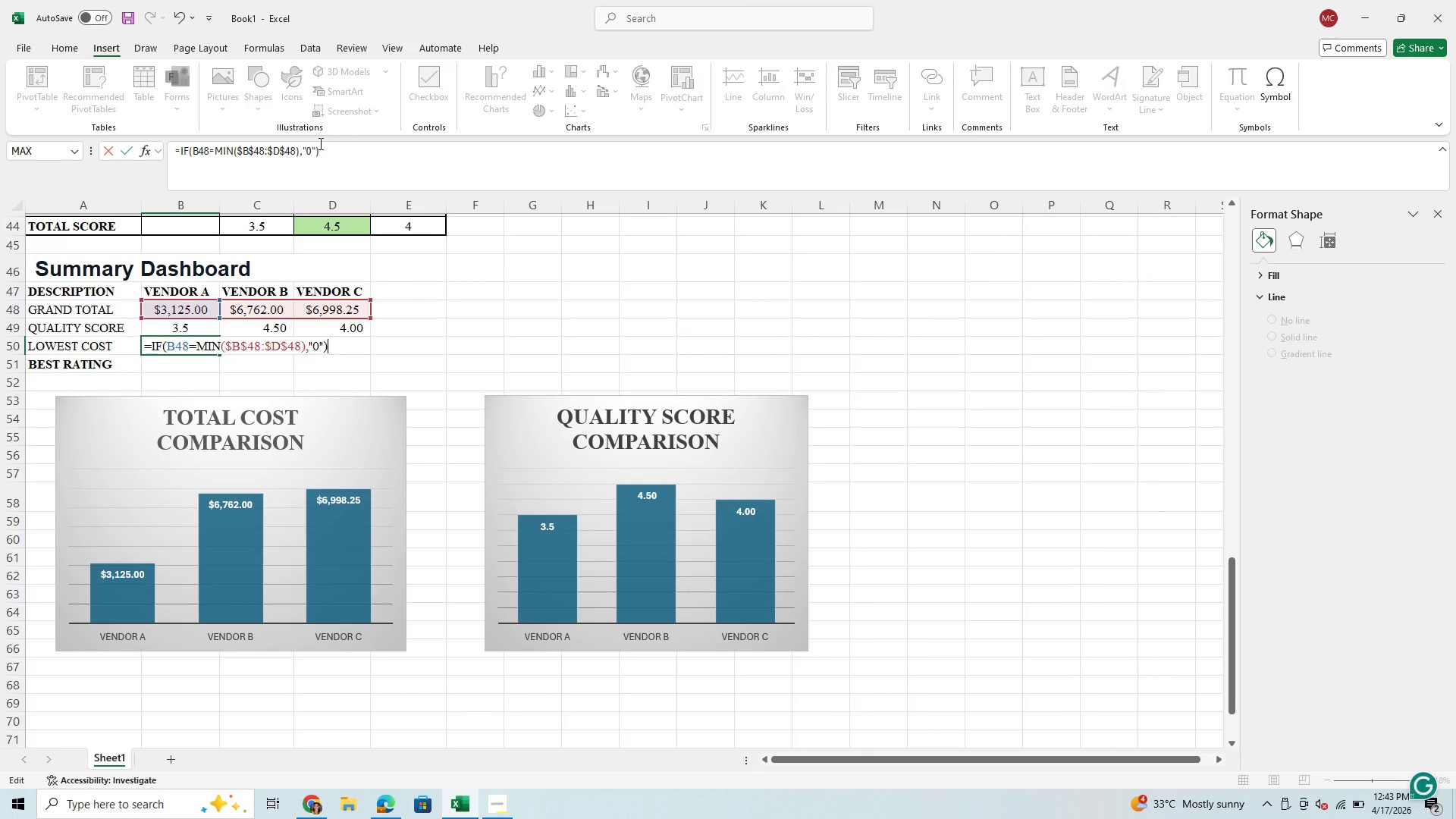 
left_click([309, 152])
 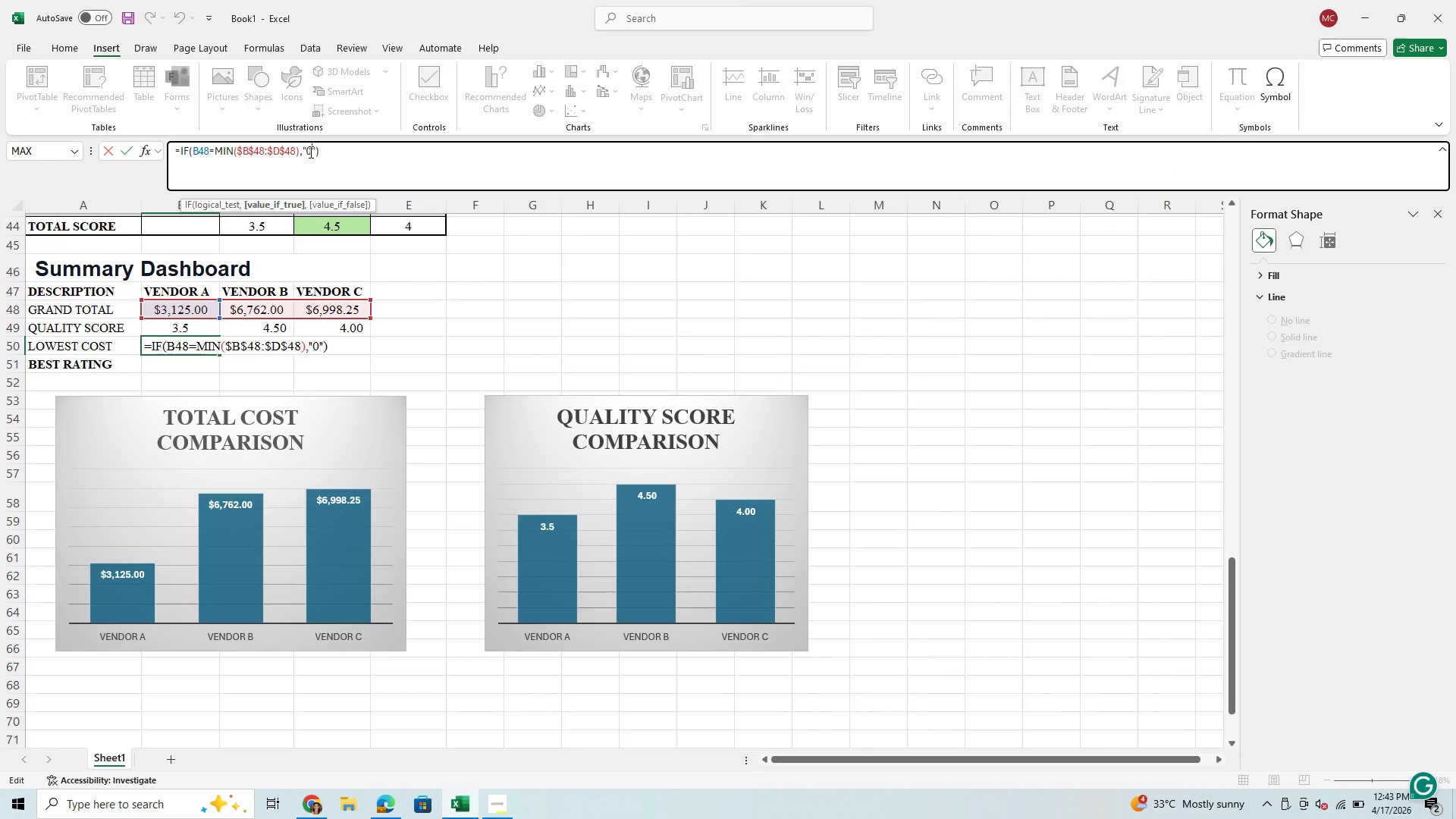 
key(2)
 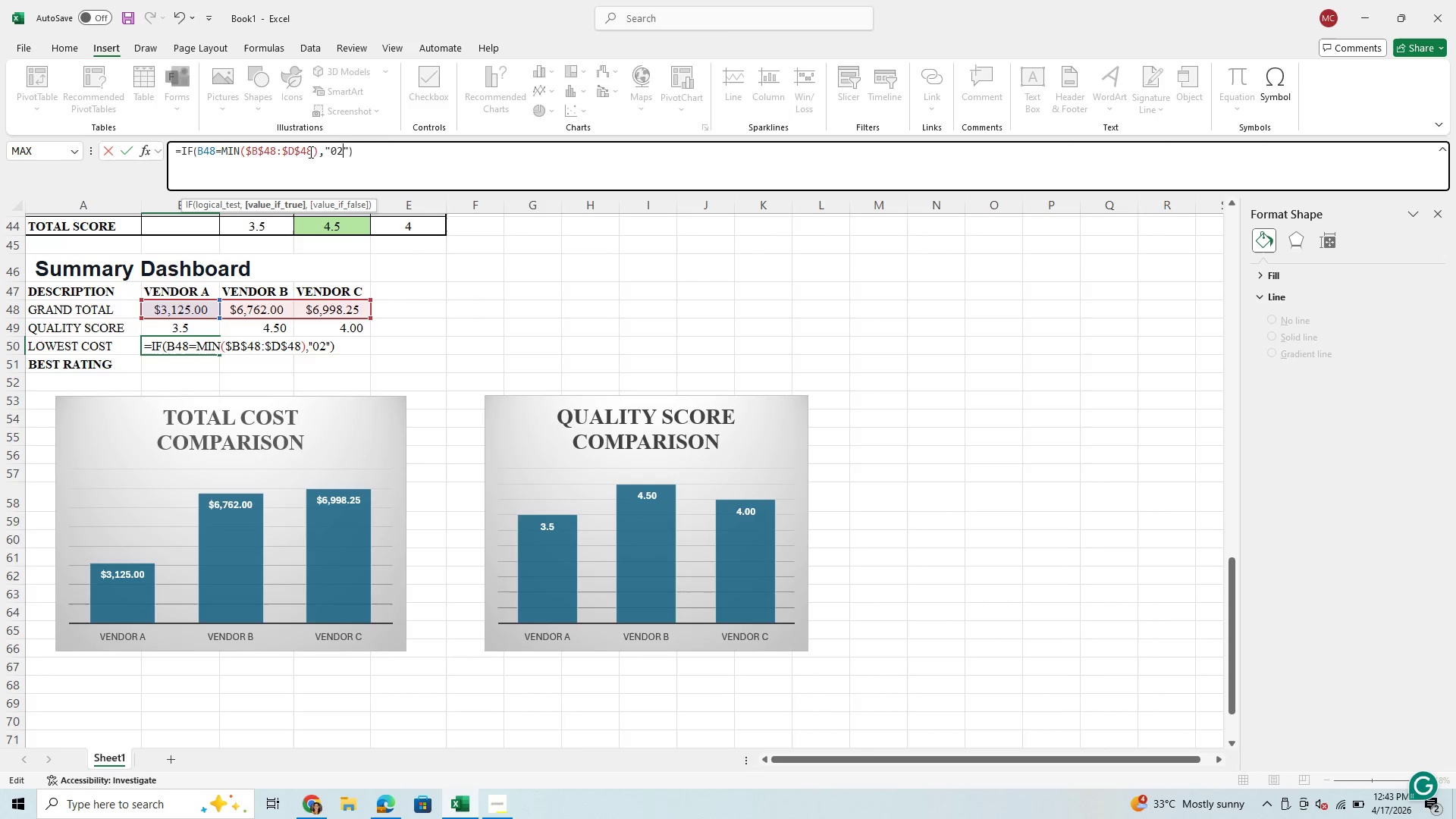 
type(53)
key(Backspace)
type(2)
 